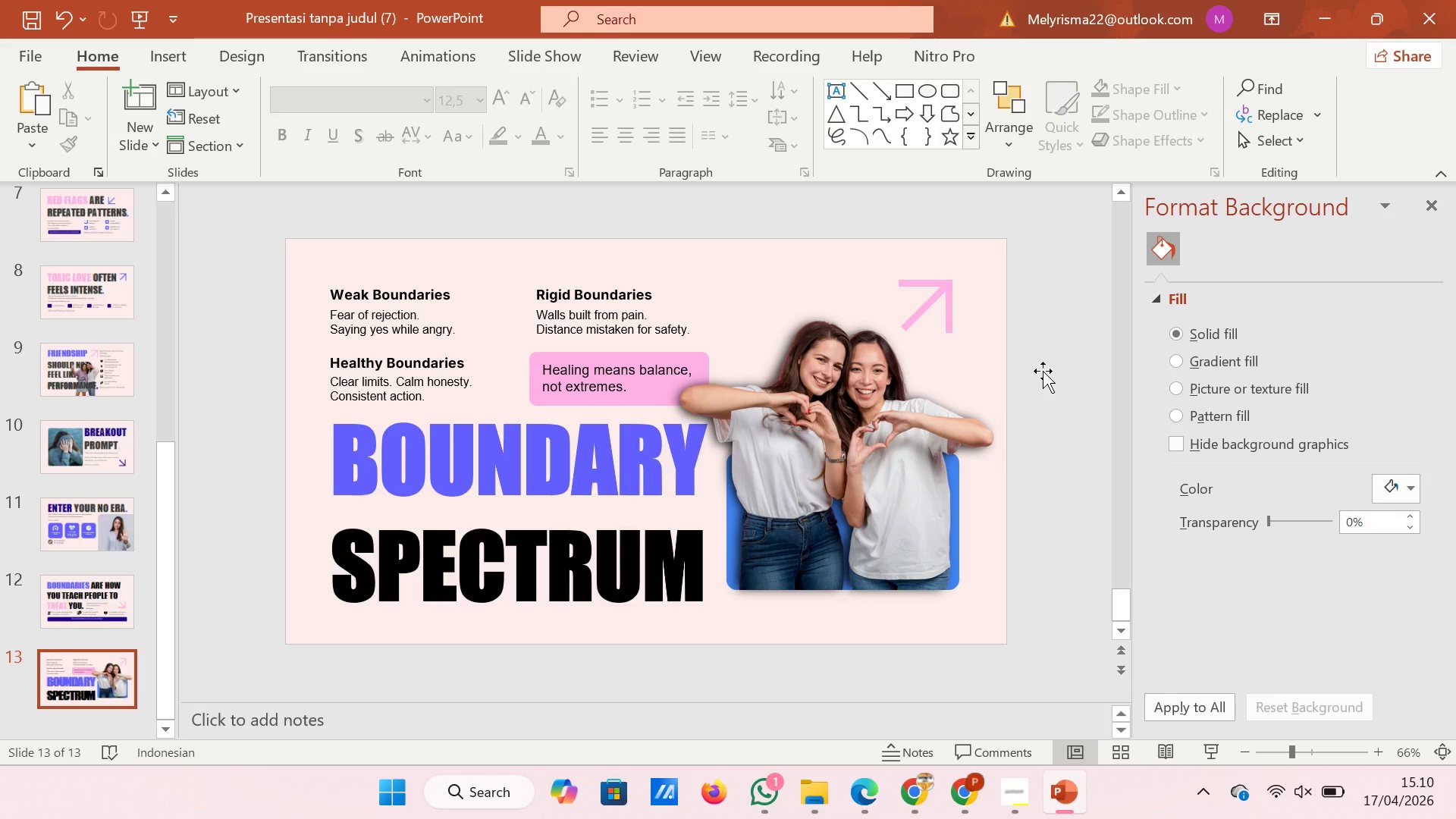 
wait(12.47)
 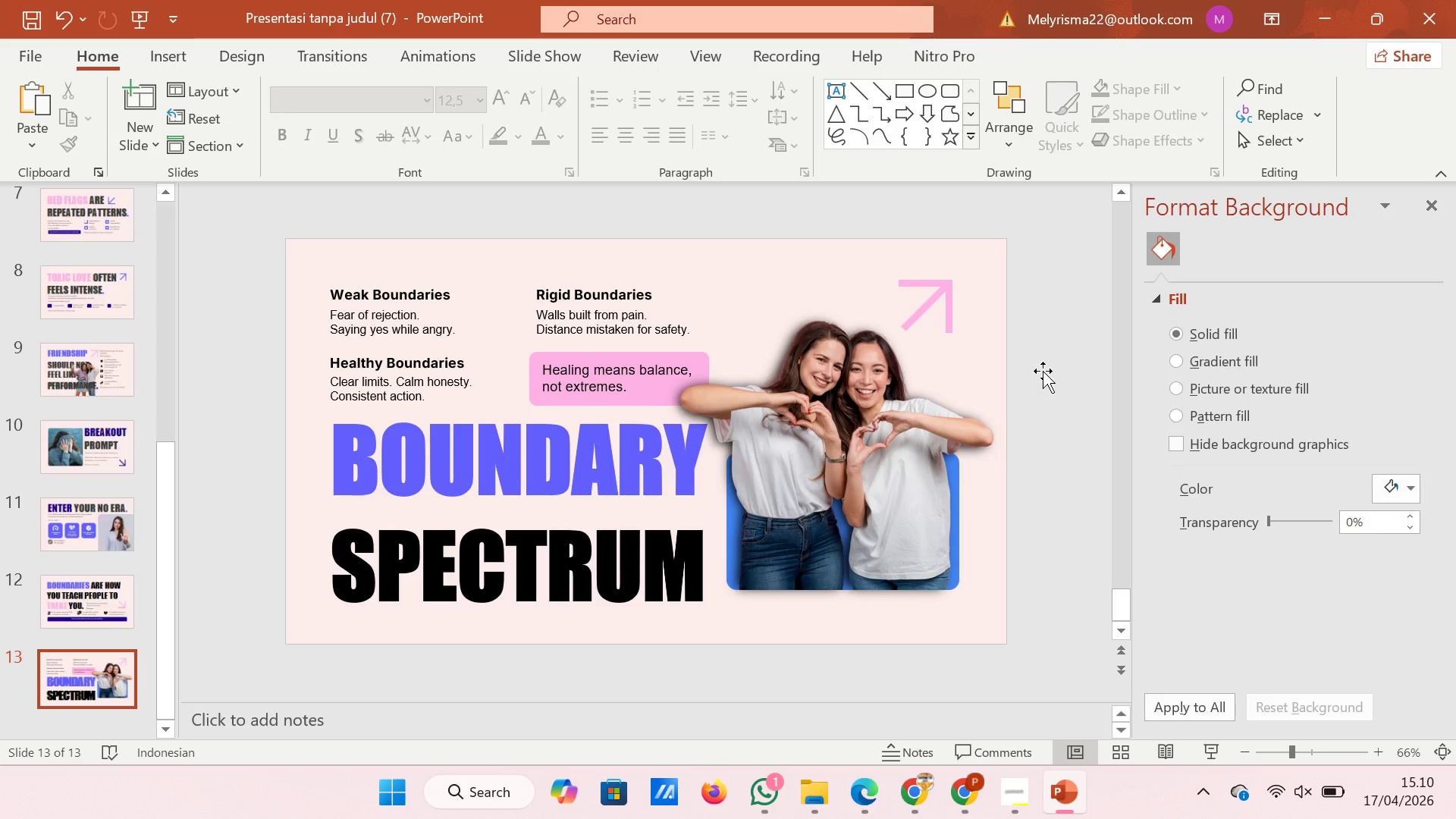 
left_click([699, 577])
 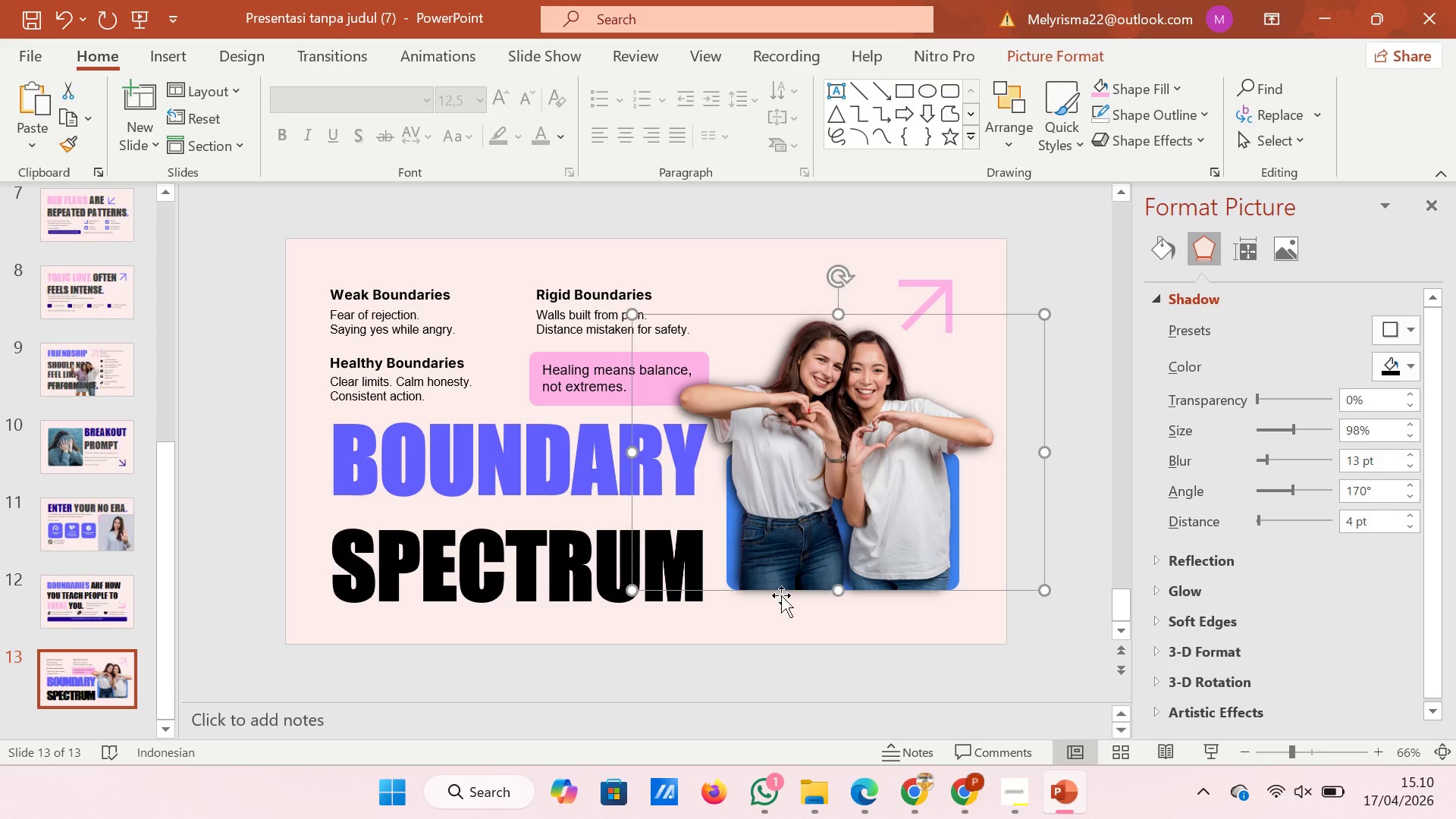 
left_click([572, 595])
 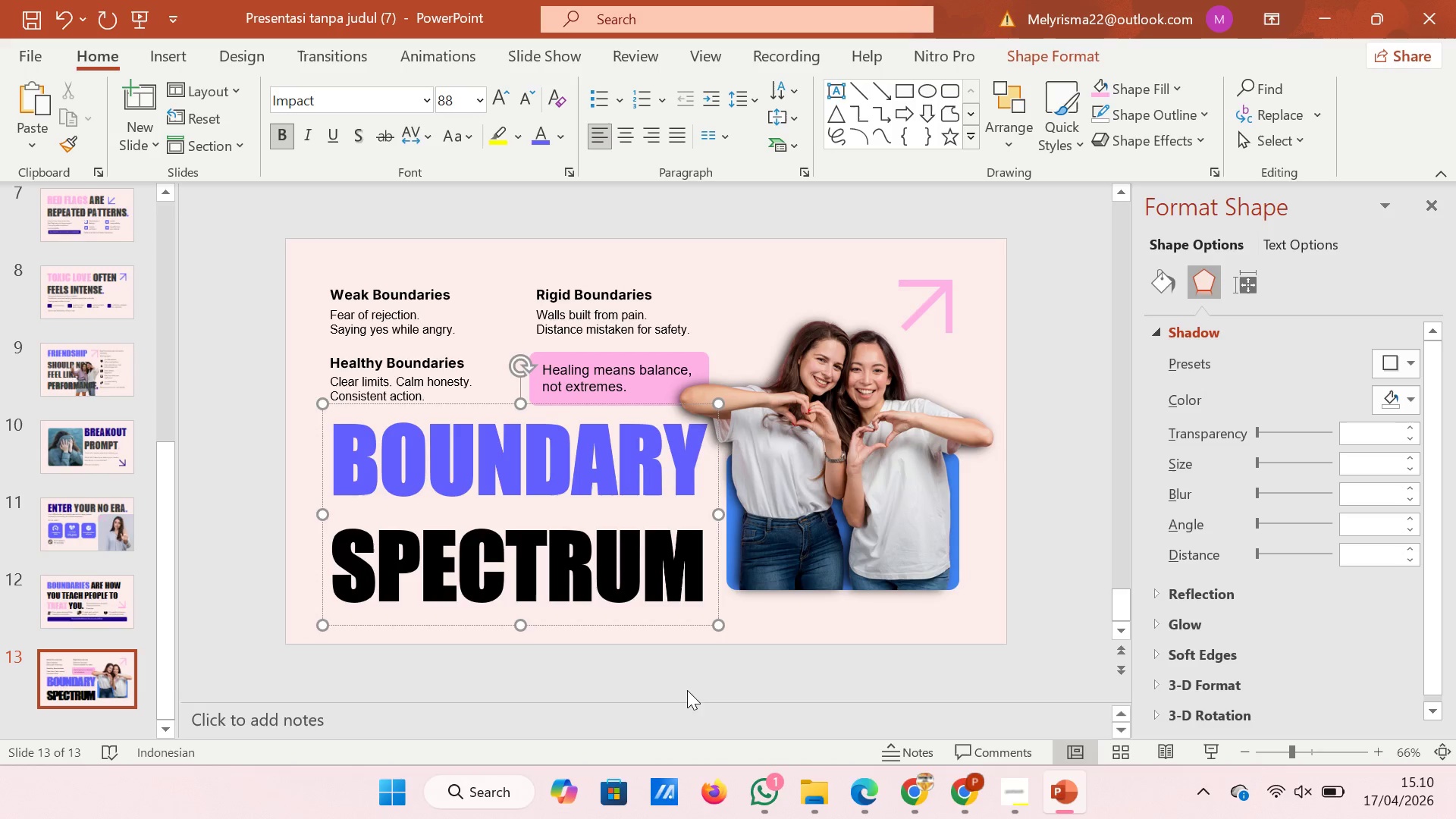 
key(ArrowRight)
 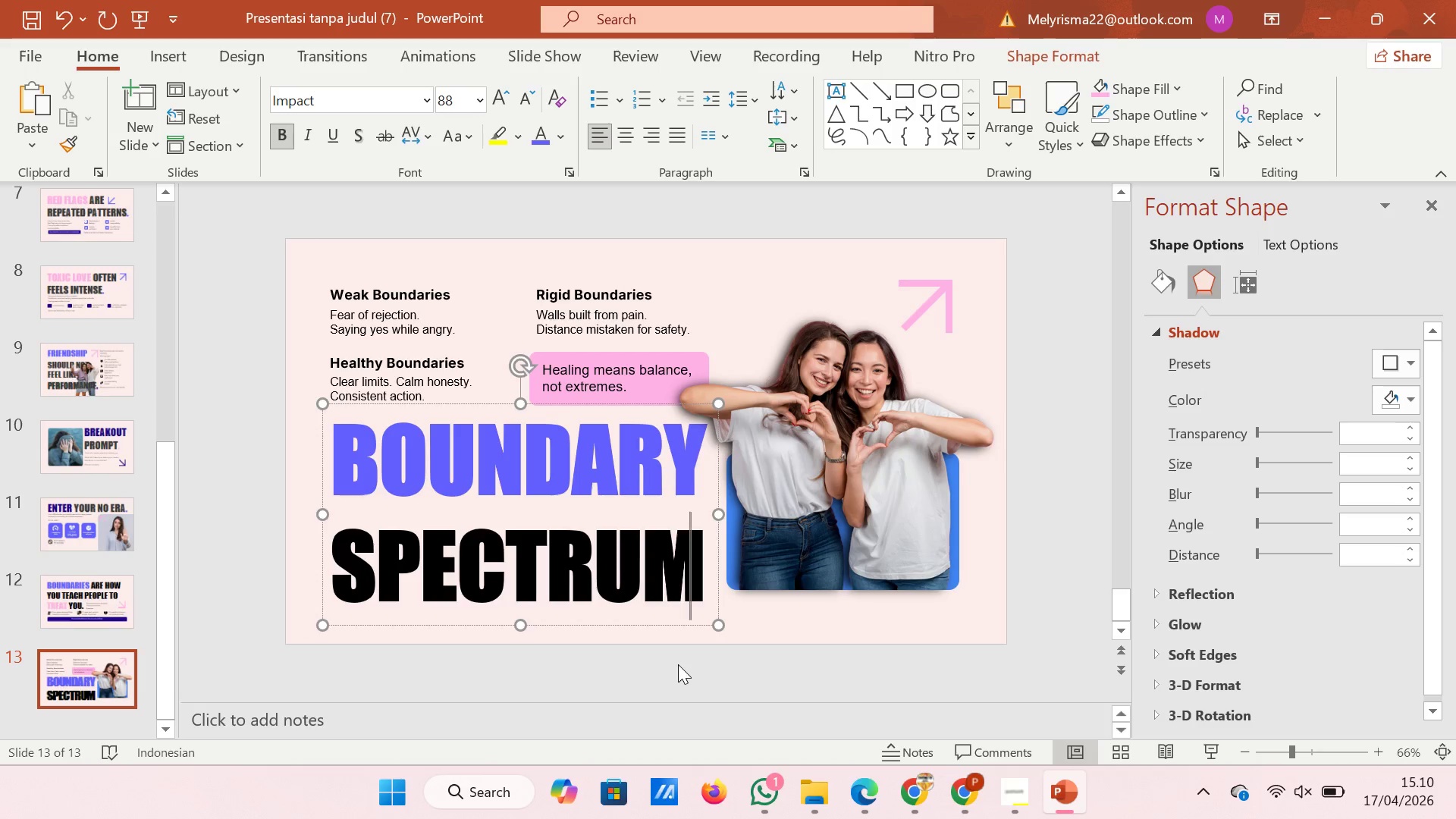 
key(ArrowRight)
 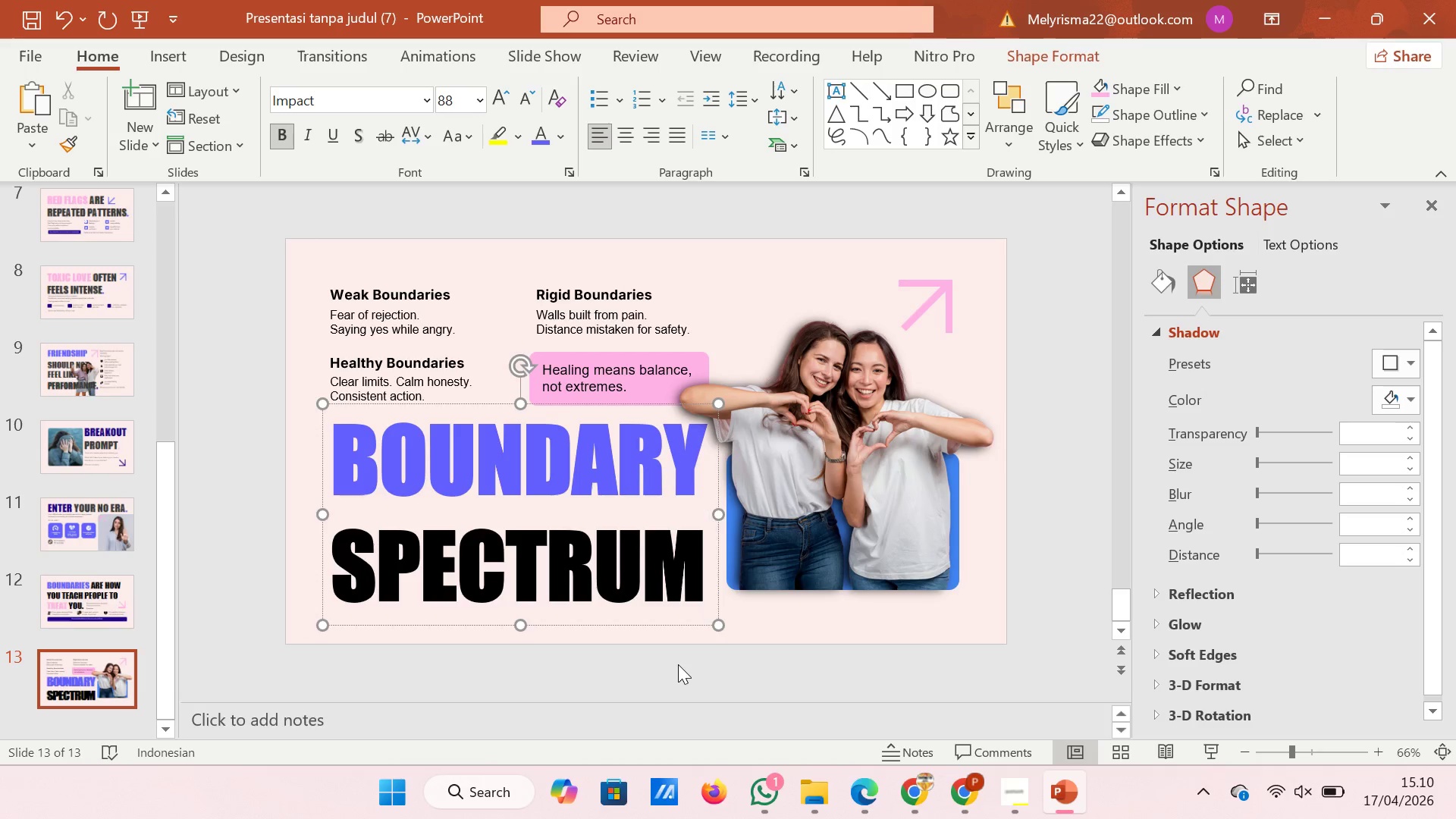 
key(ArrowRight)
 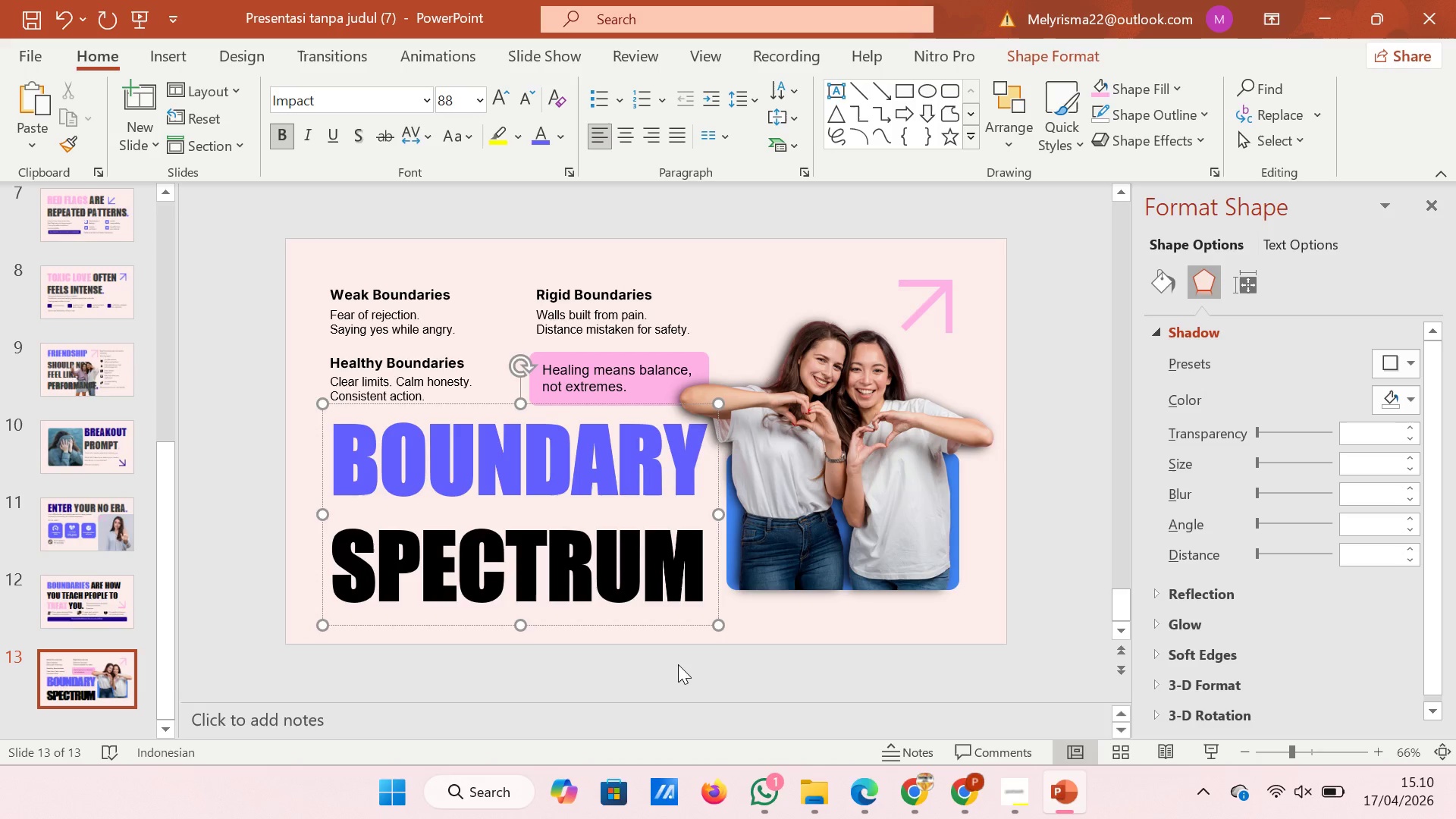 
key(Period)
 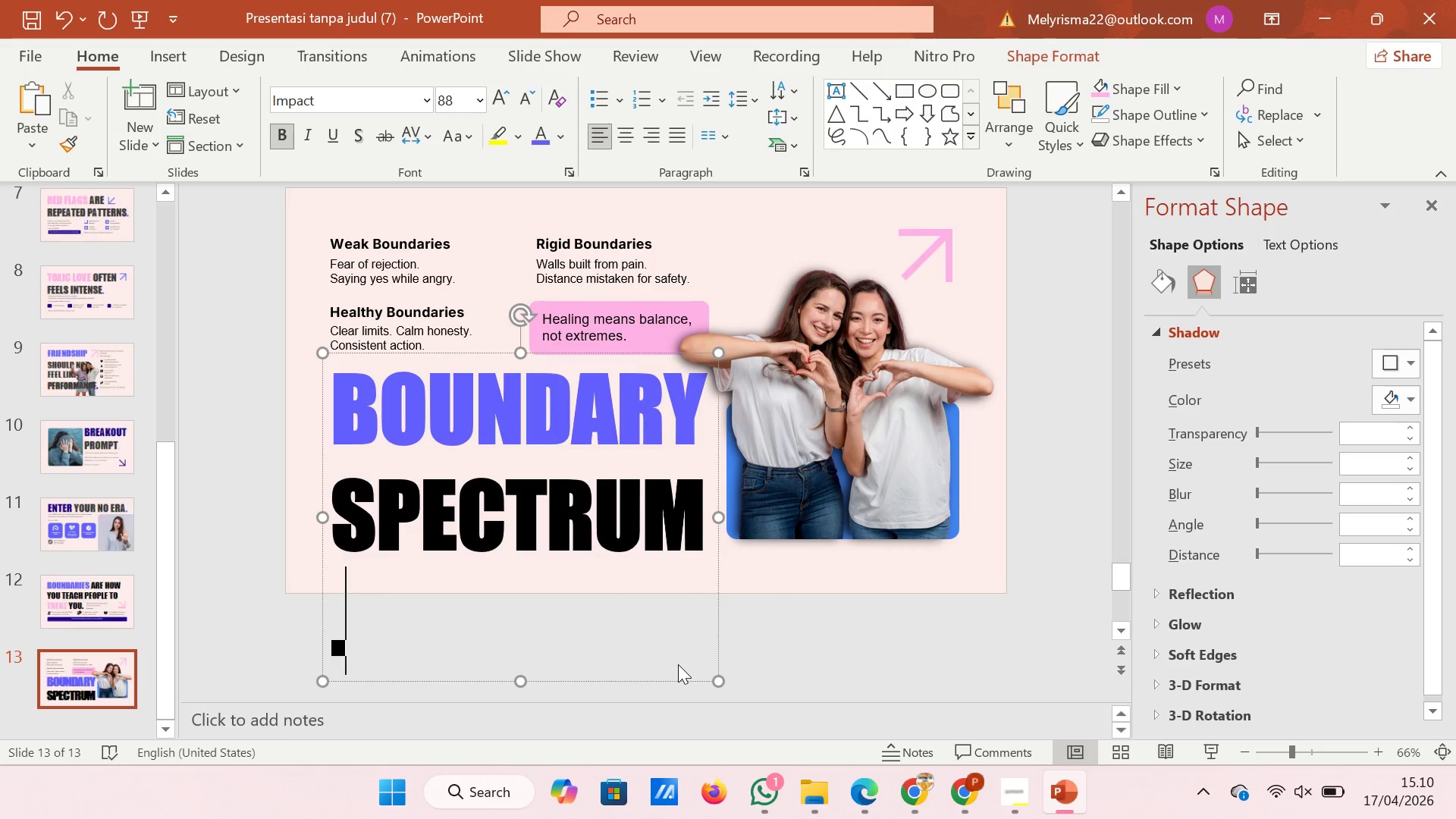 
wait(7.27)
 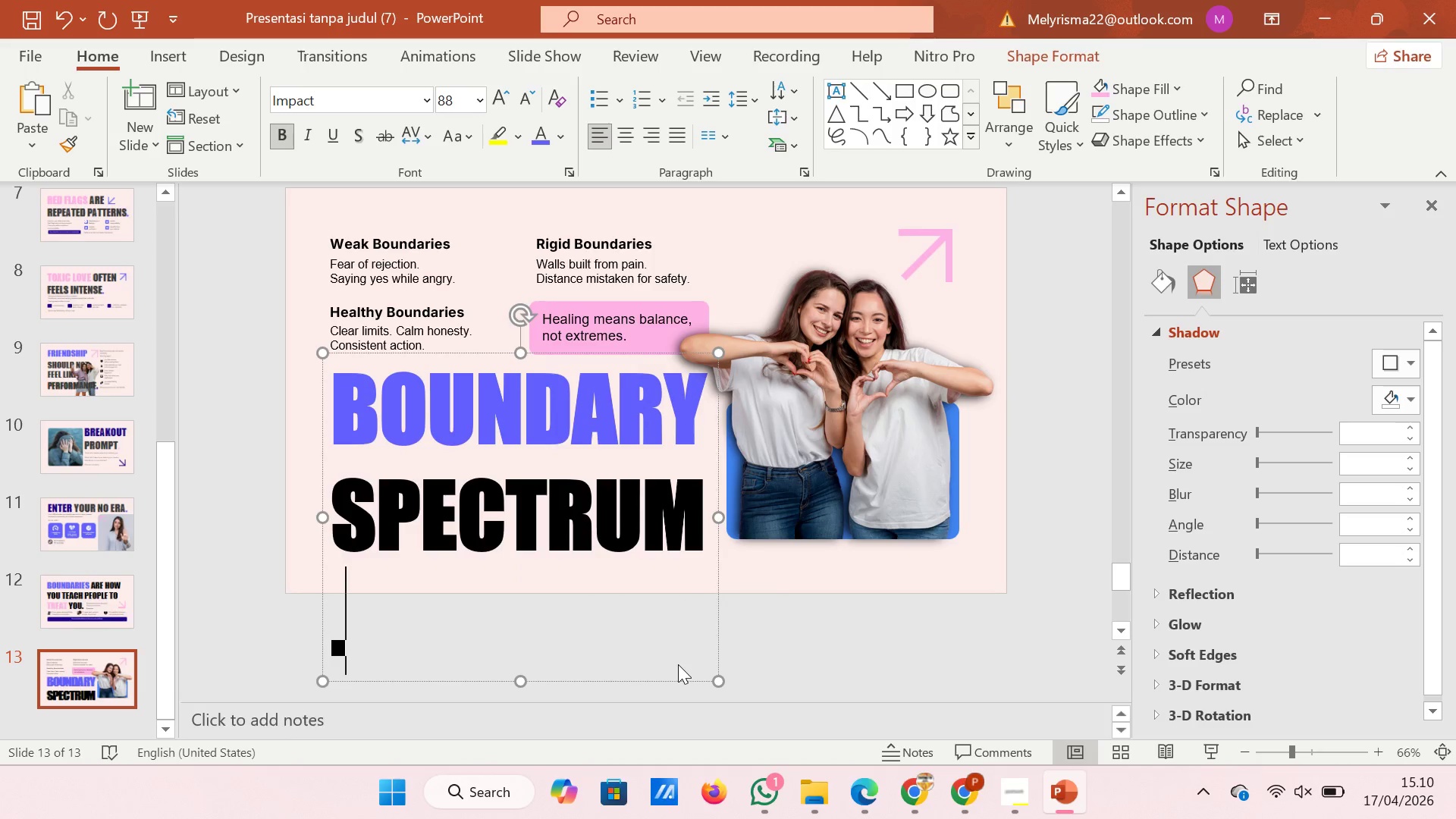 
left_click([321, 400])
 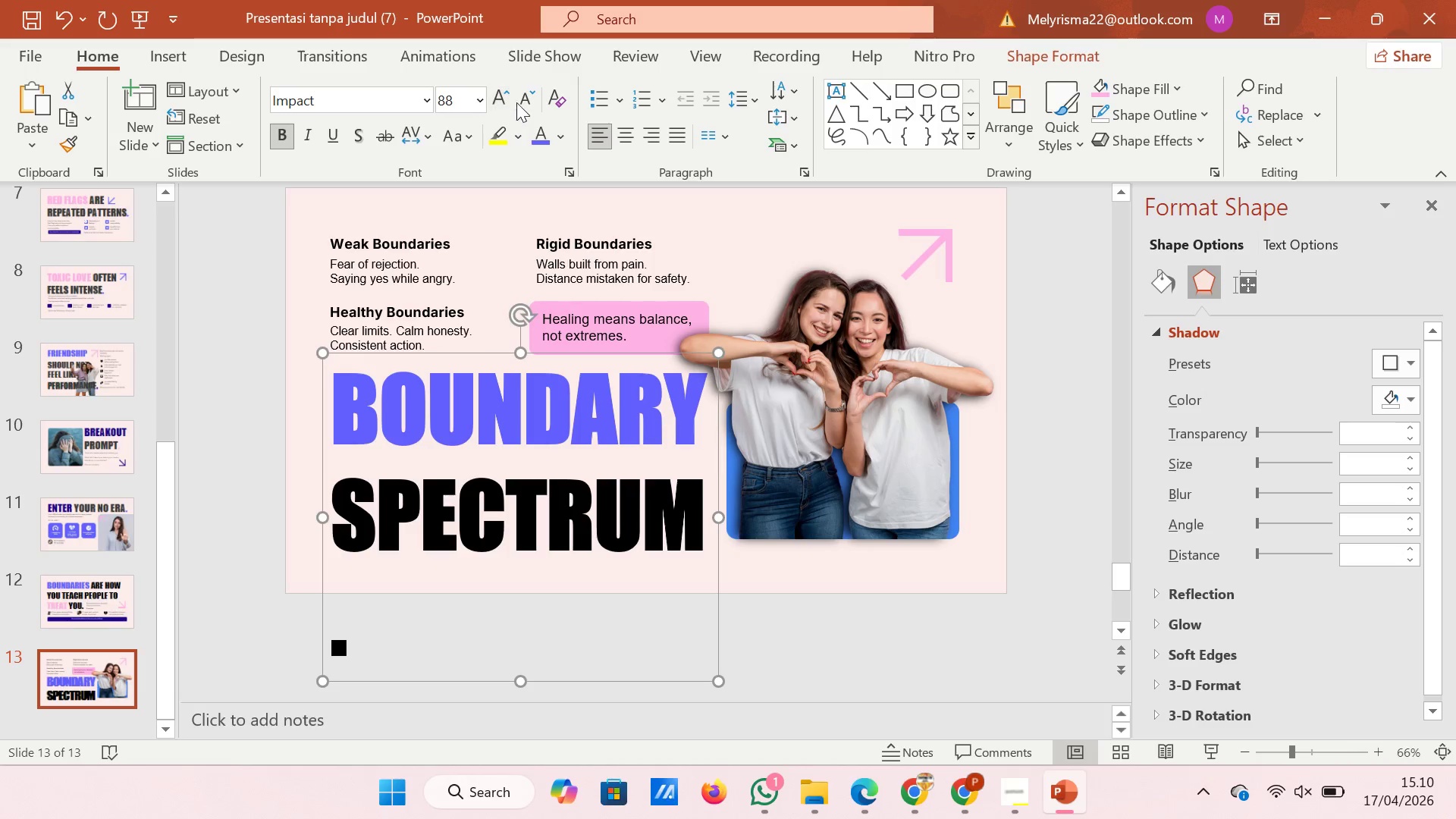 
left_click([518, 102])
 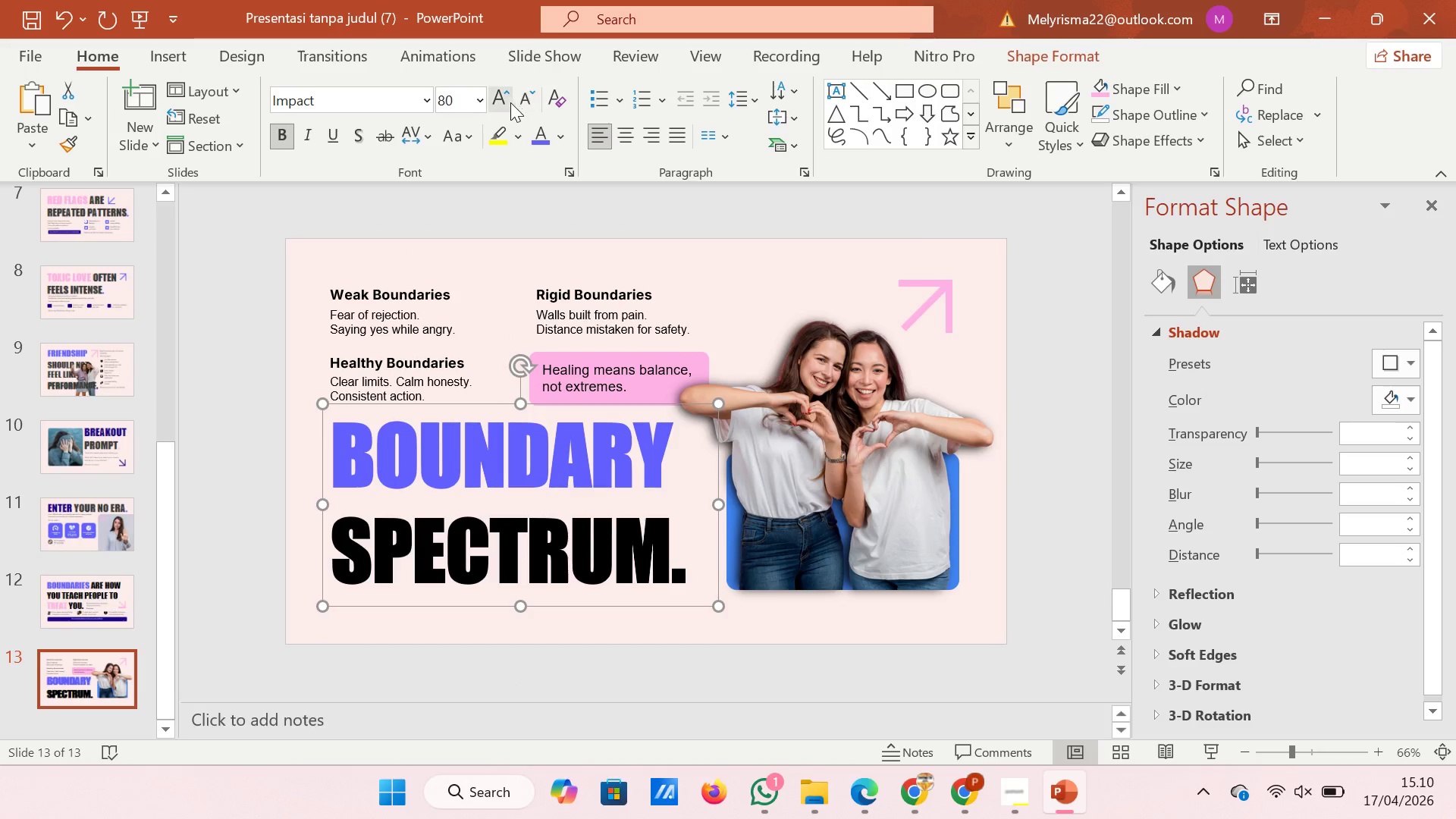 
left_click([504, 102])
 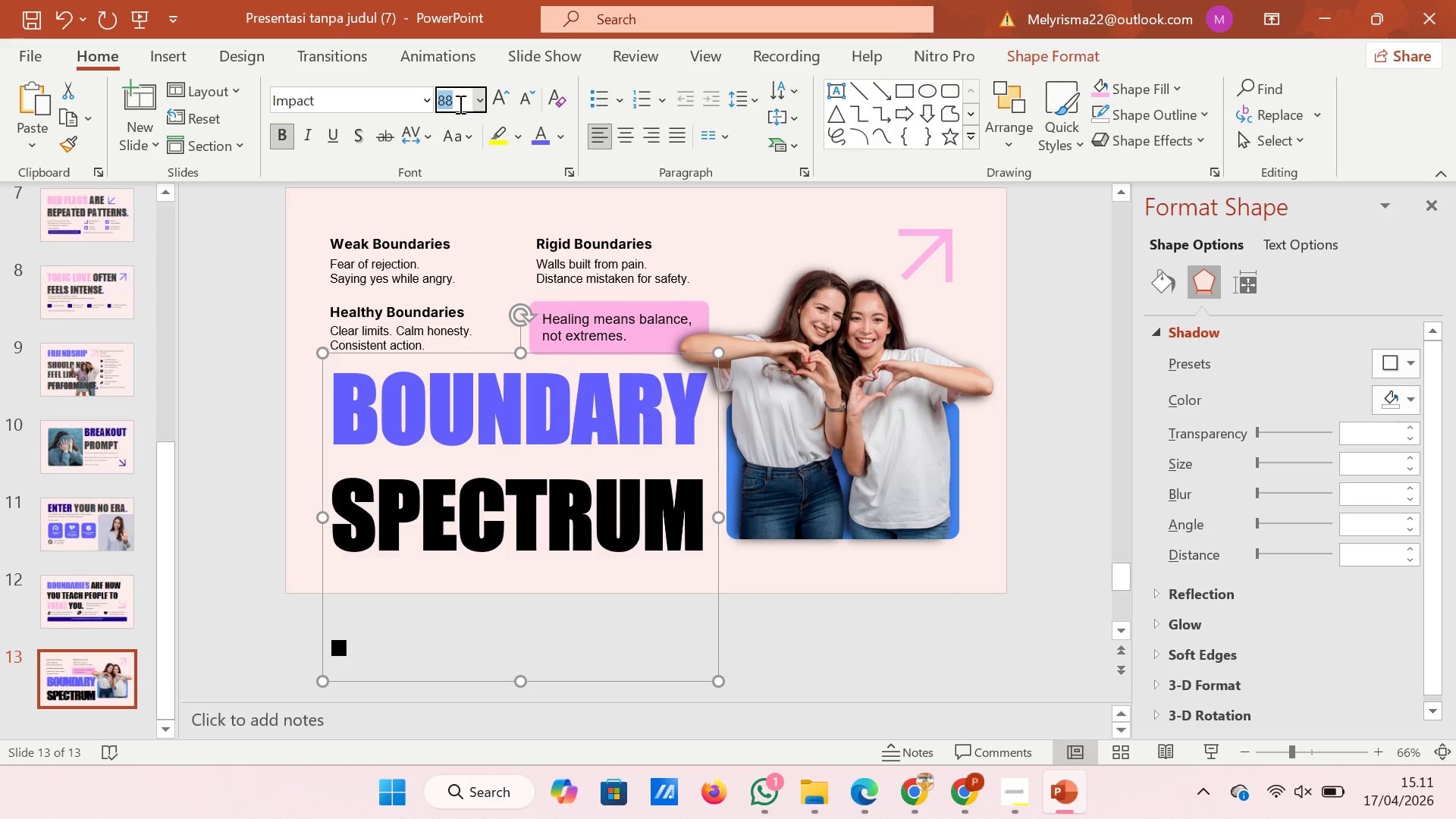 
double_click([459, 104])
 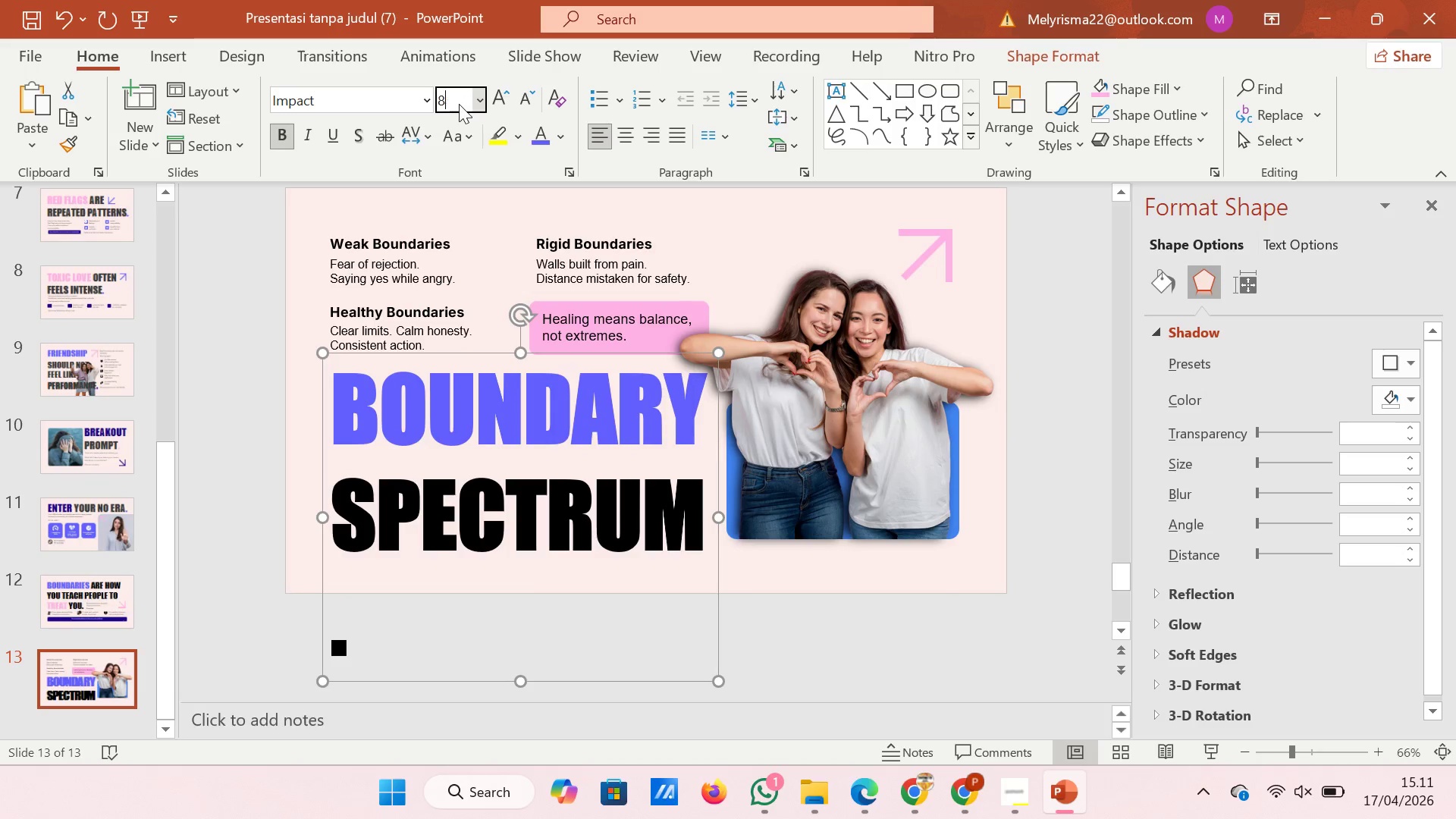 
key(Backspace)
 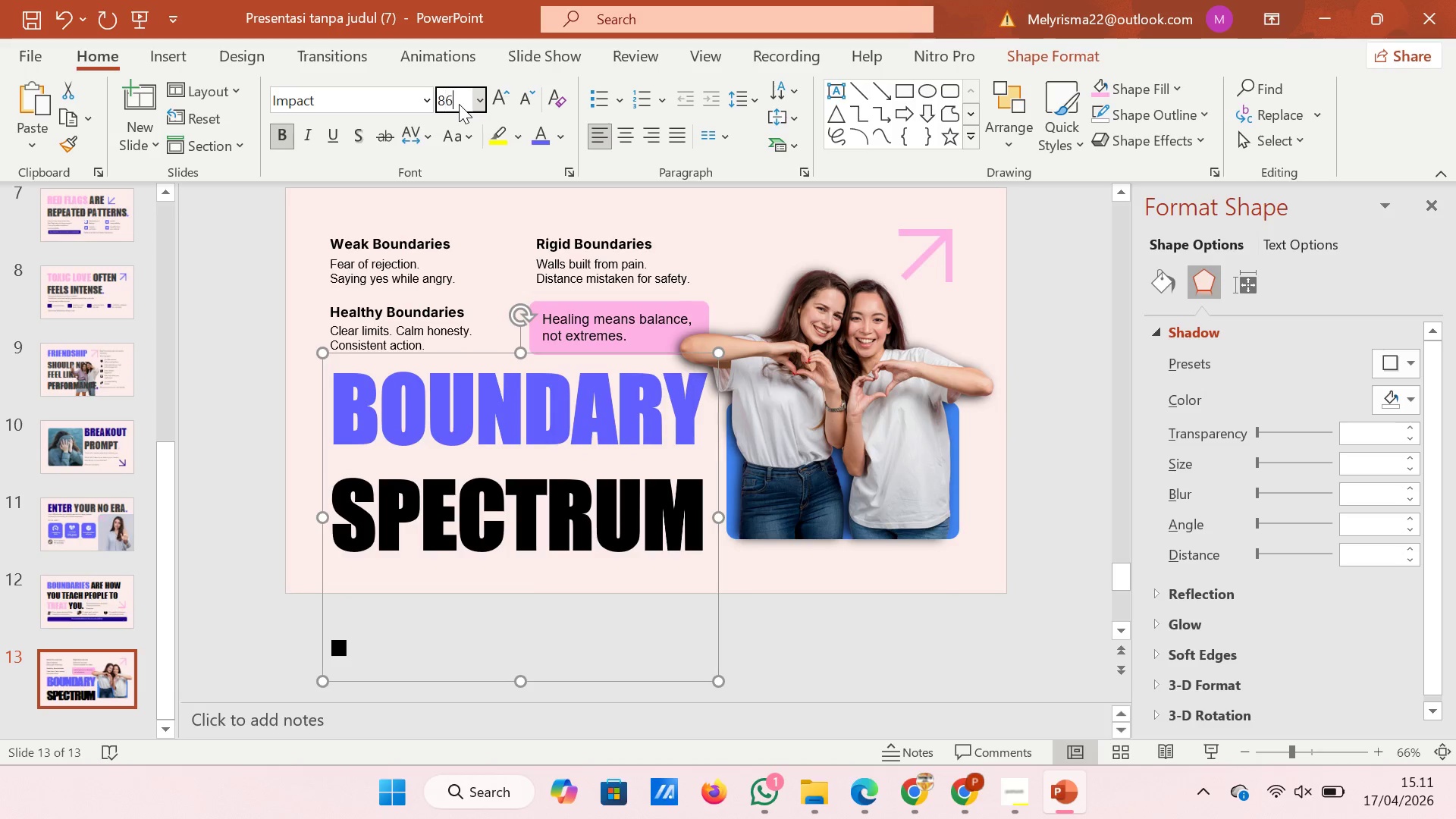 
key(6)
 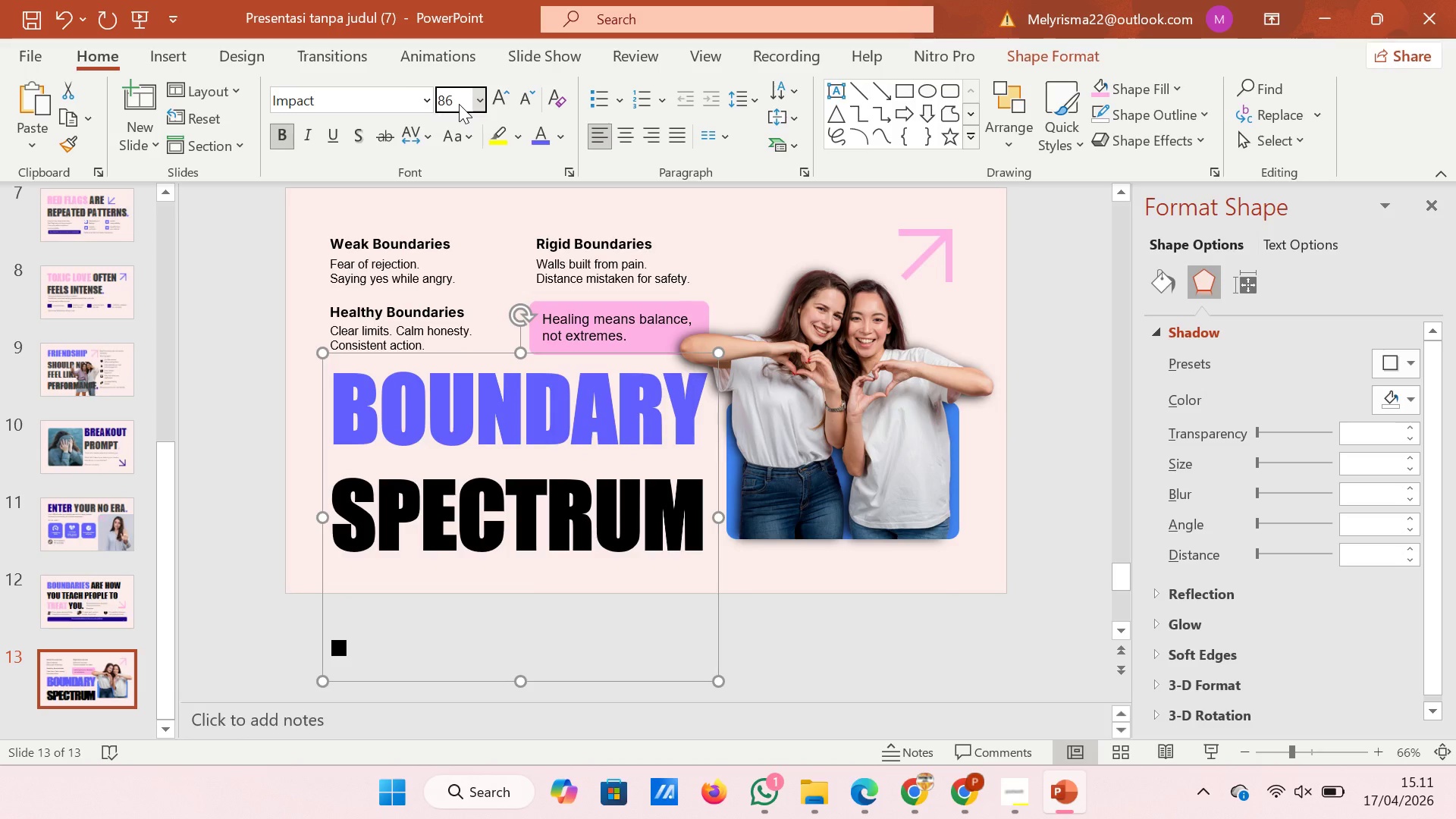 
key(Enter)
 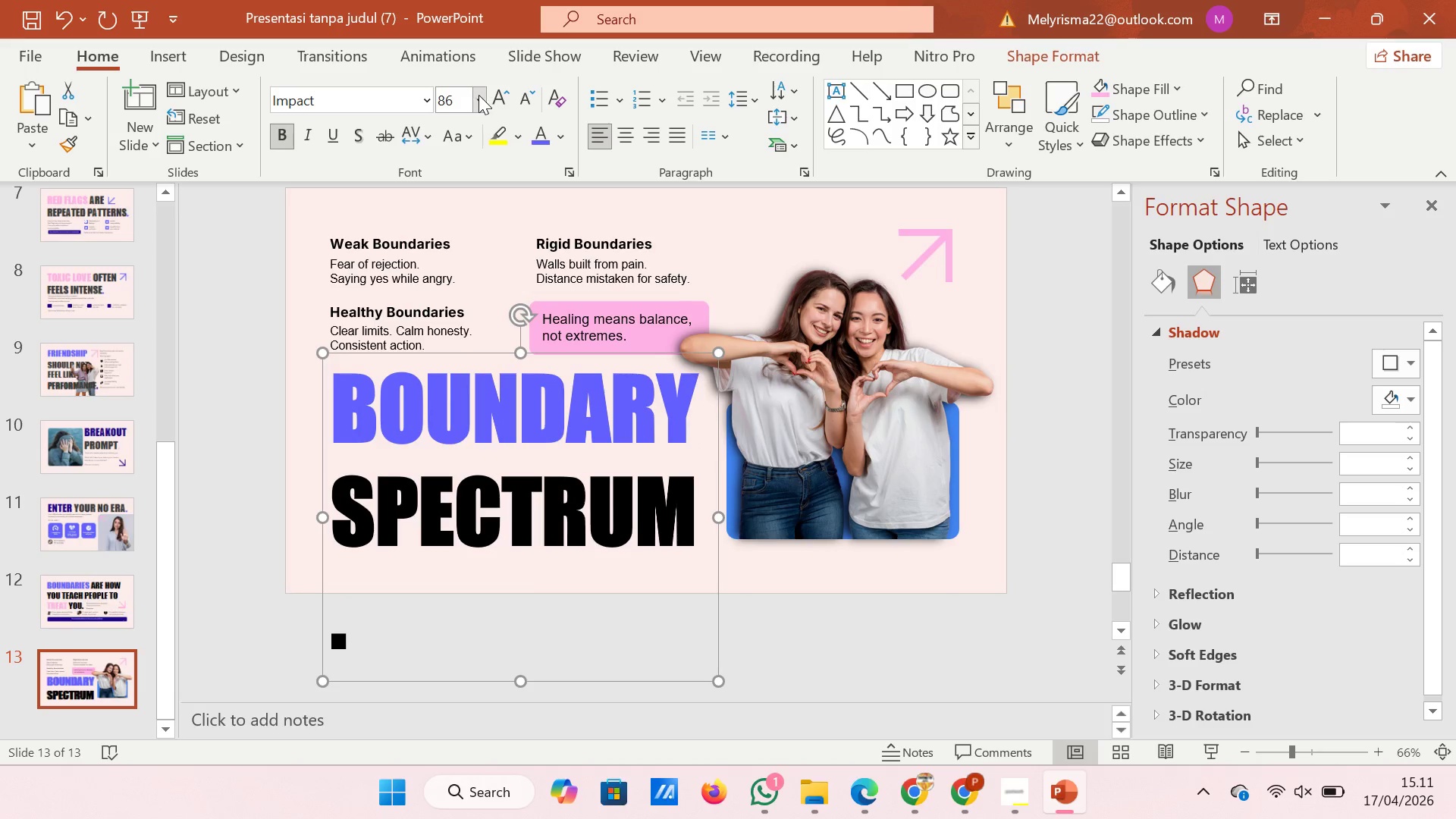 
double_click([461, 95])
 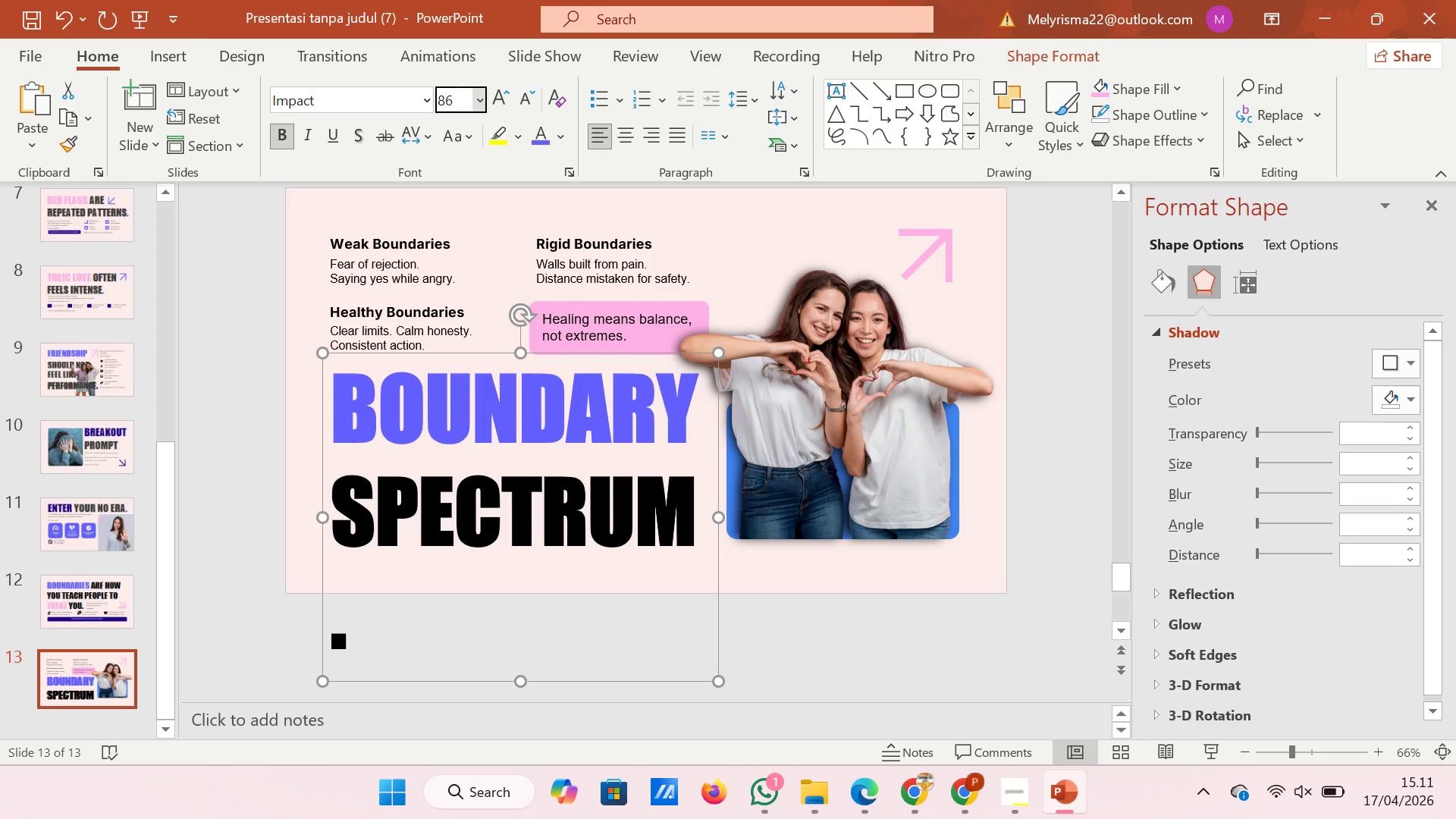 
key(Backspace)
 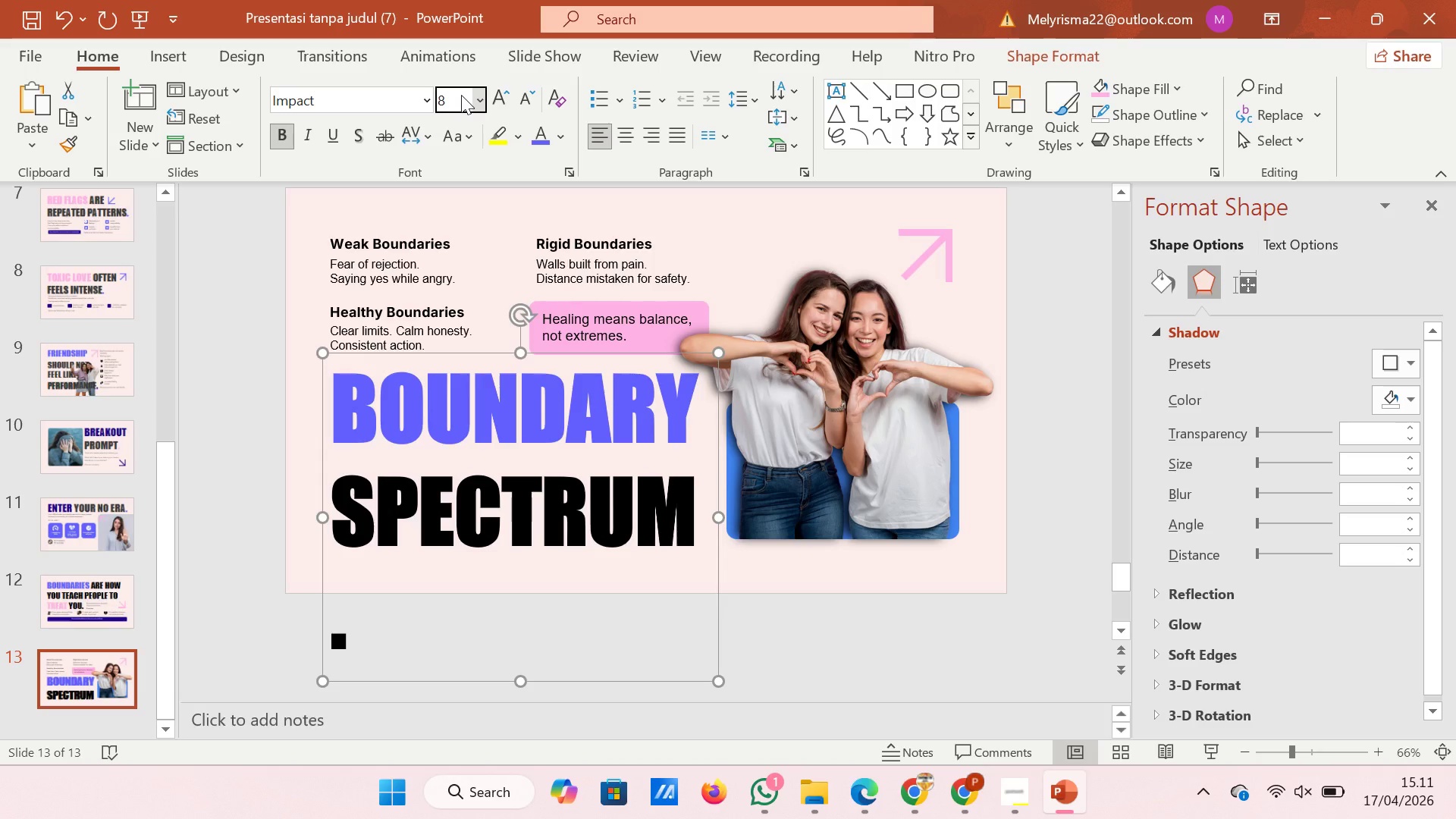 
key(4)
 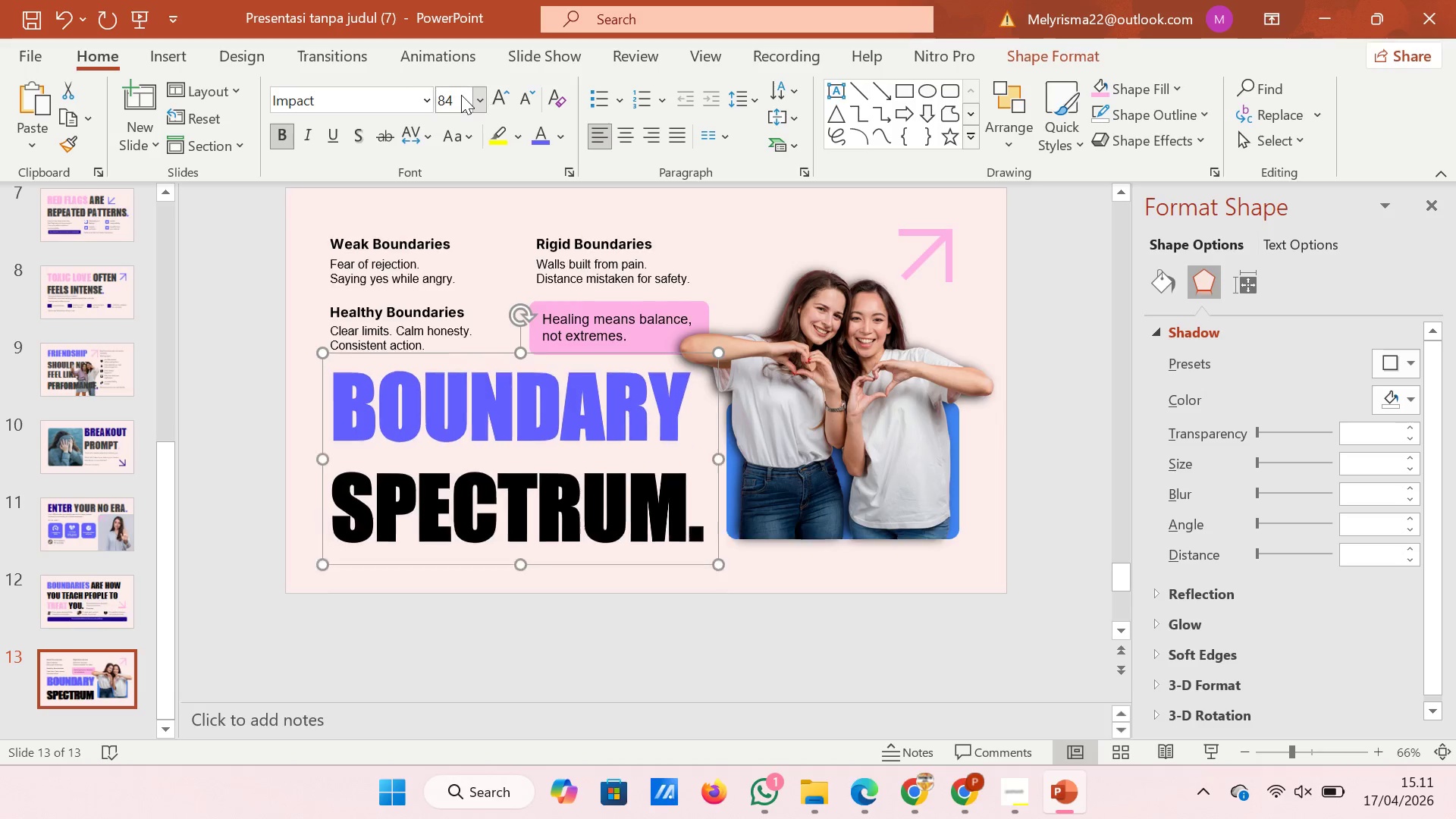 
key(Enter)
 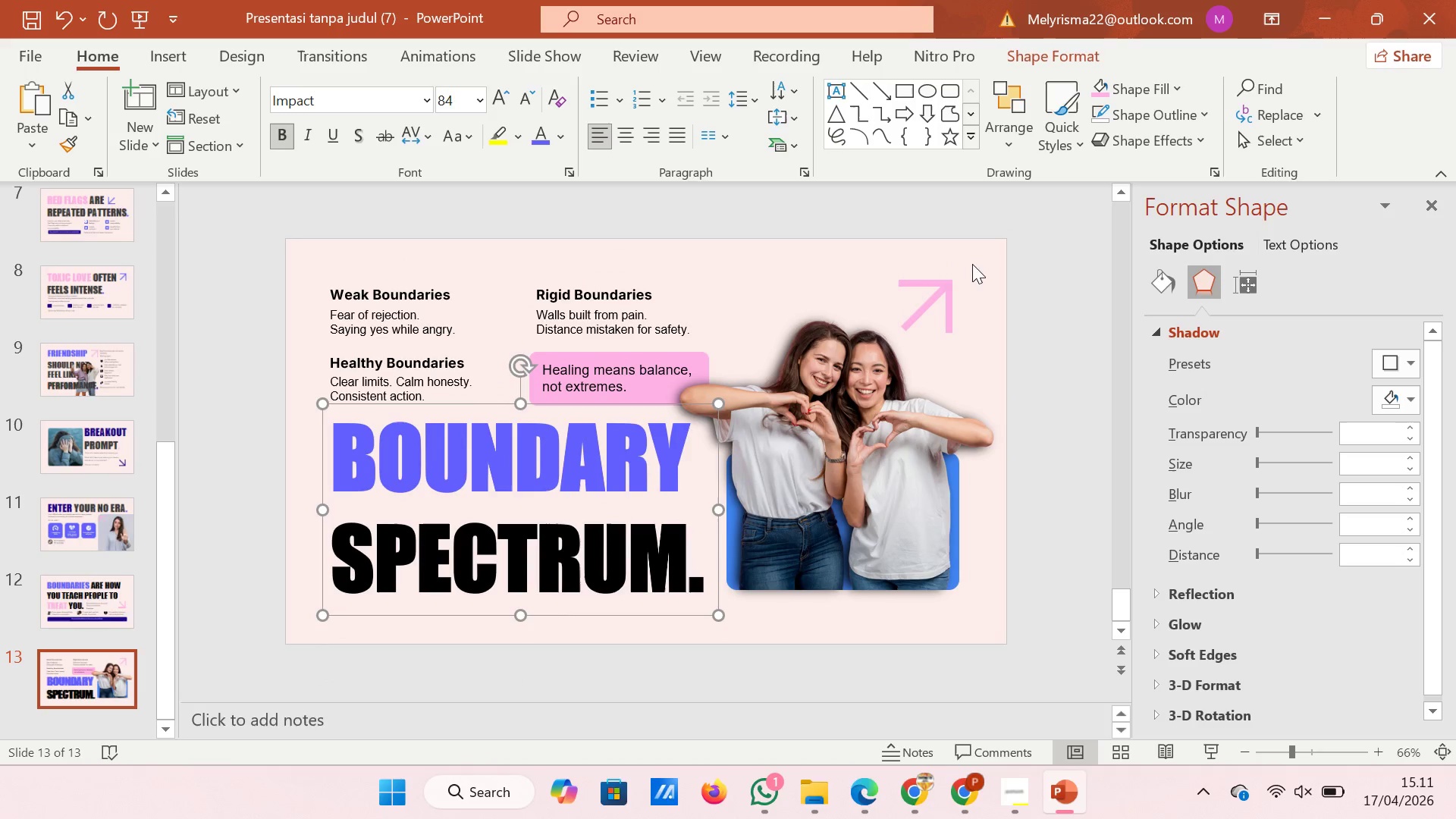 
left_click([1033, 358])
 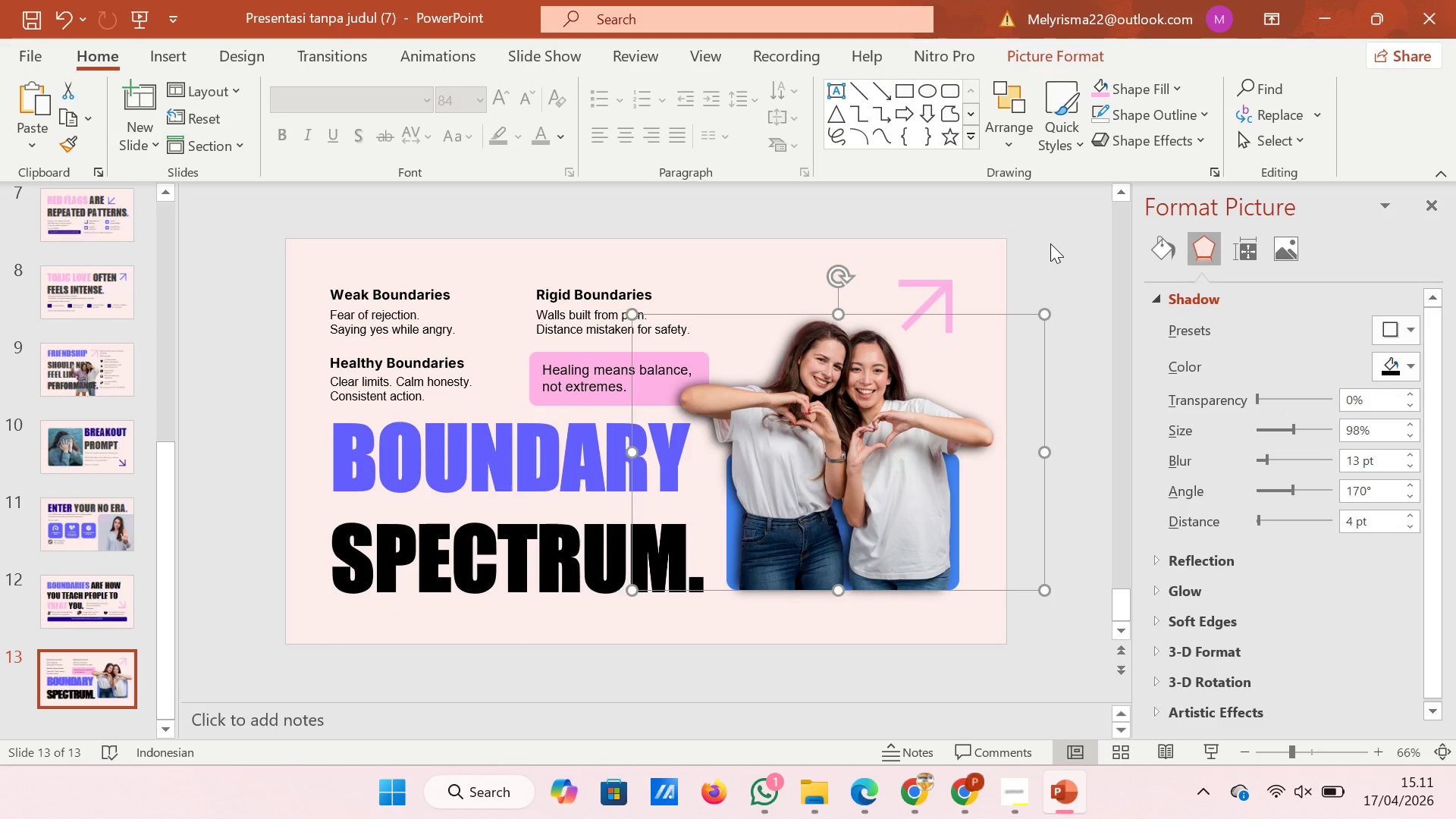 
left_click([1050, 243])
 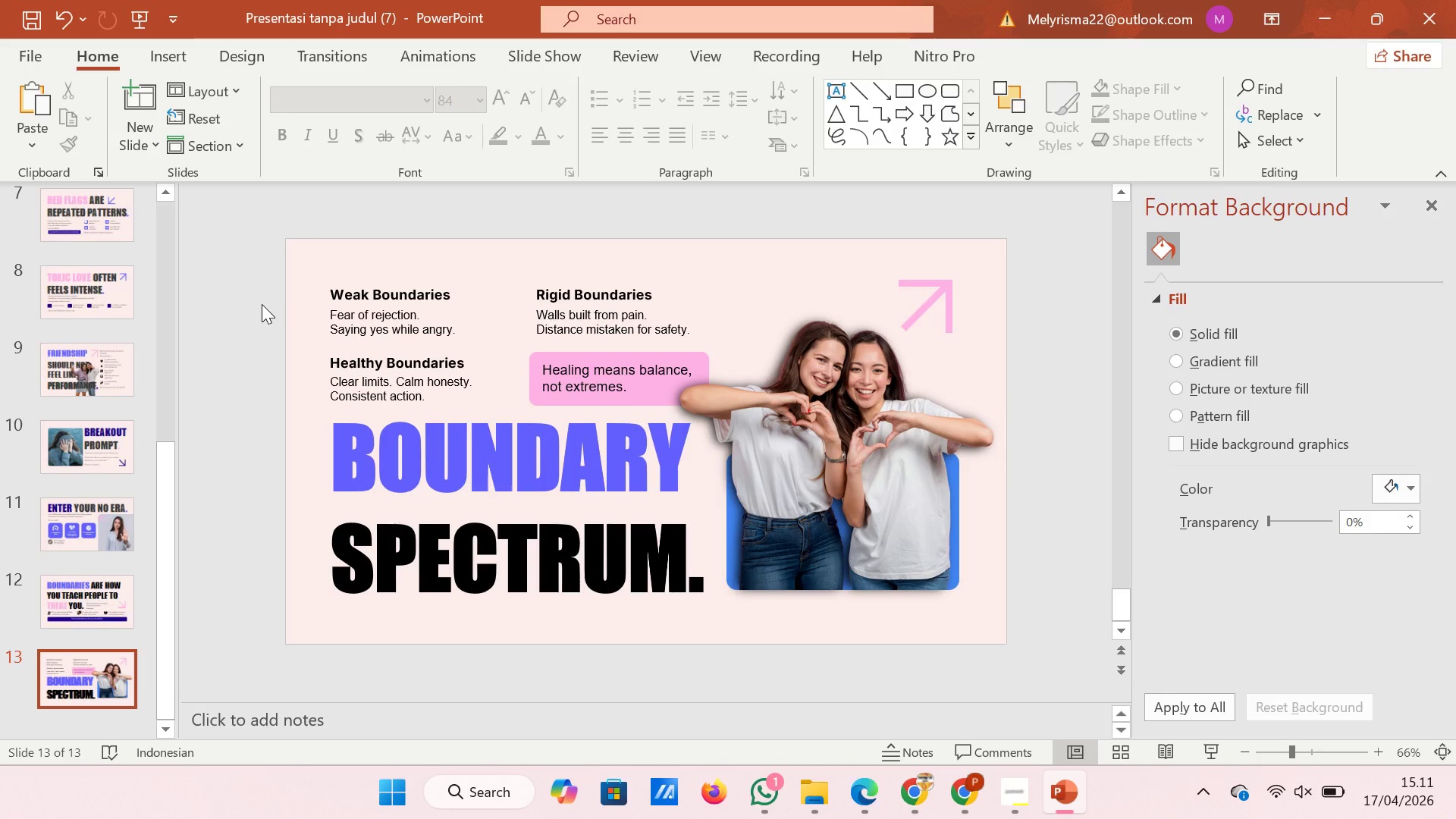 
wait(20.14)
 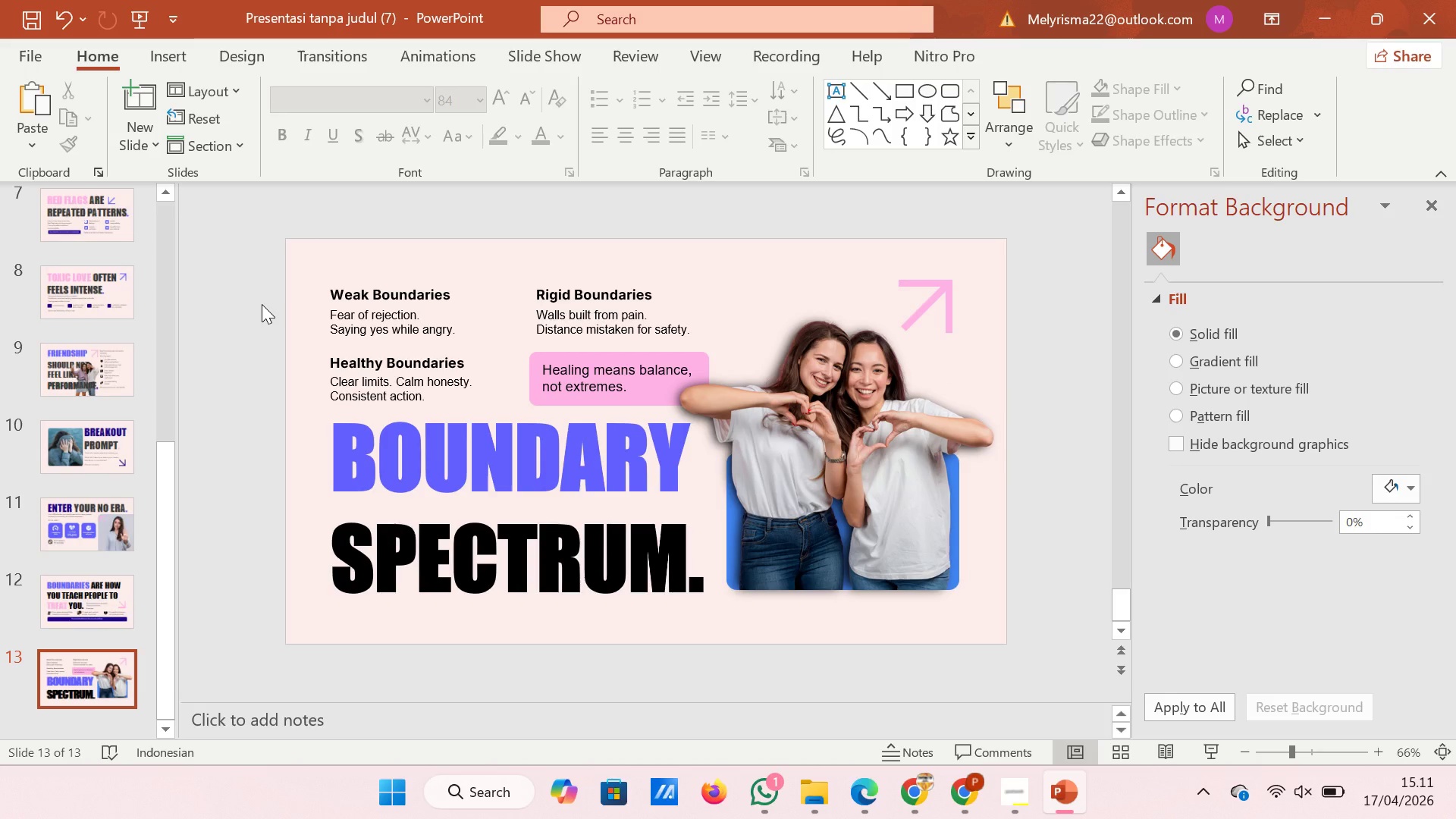 
left_click_drag(start_coordinate=[161, 532], to_coordinate=[166, 256])
 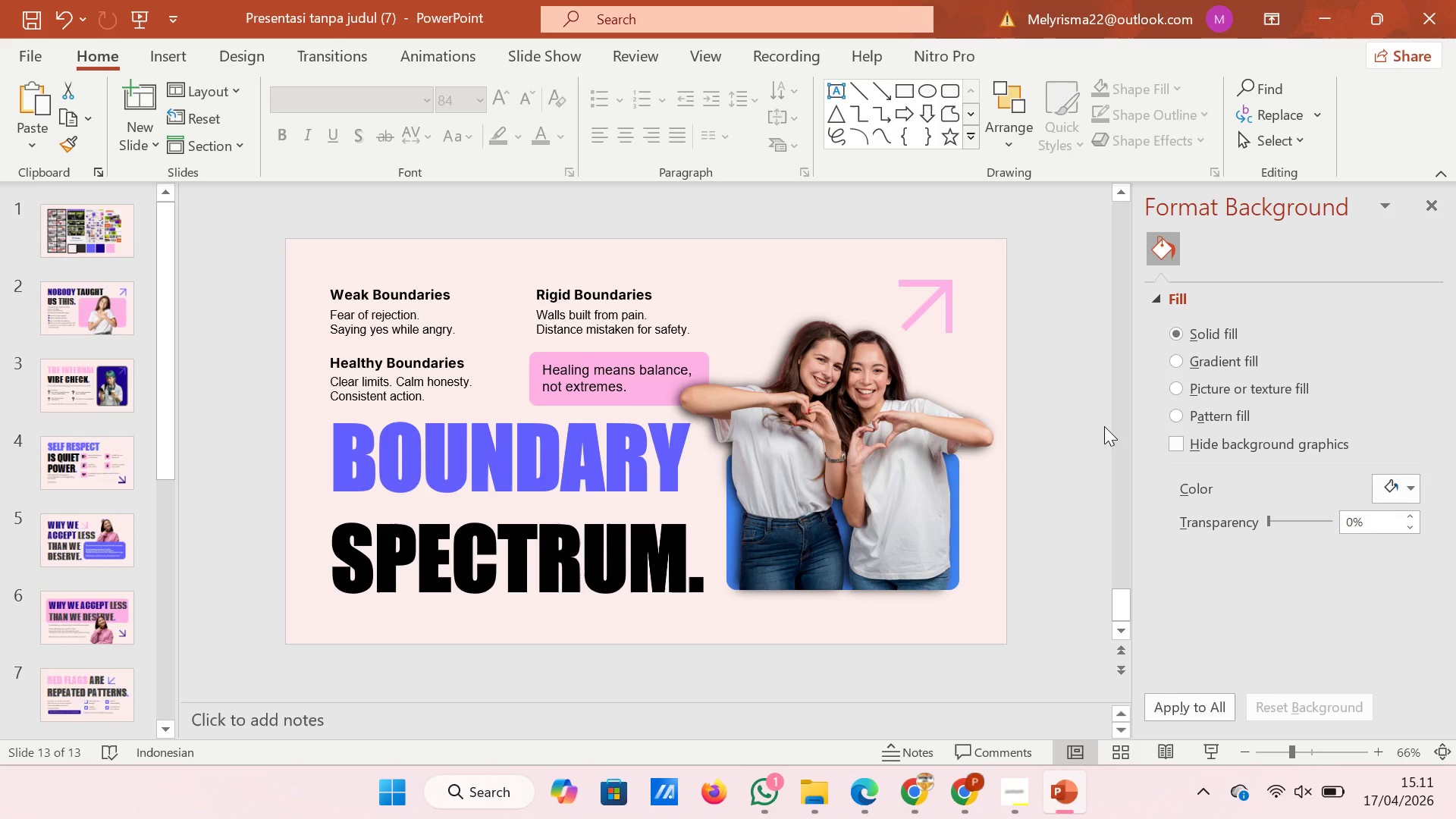 
wait(9.67)
 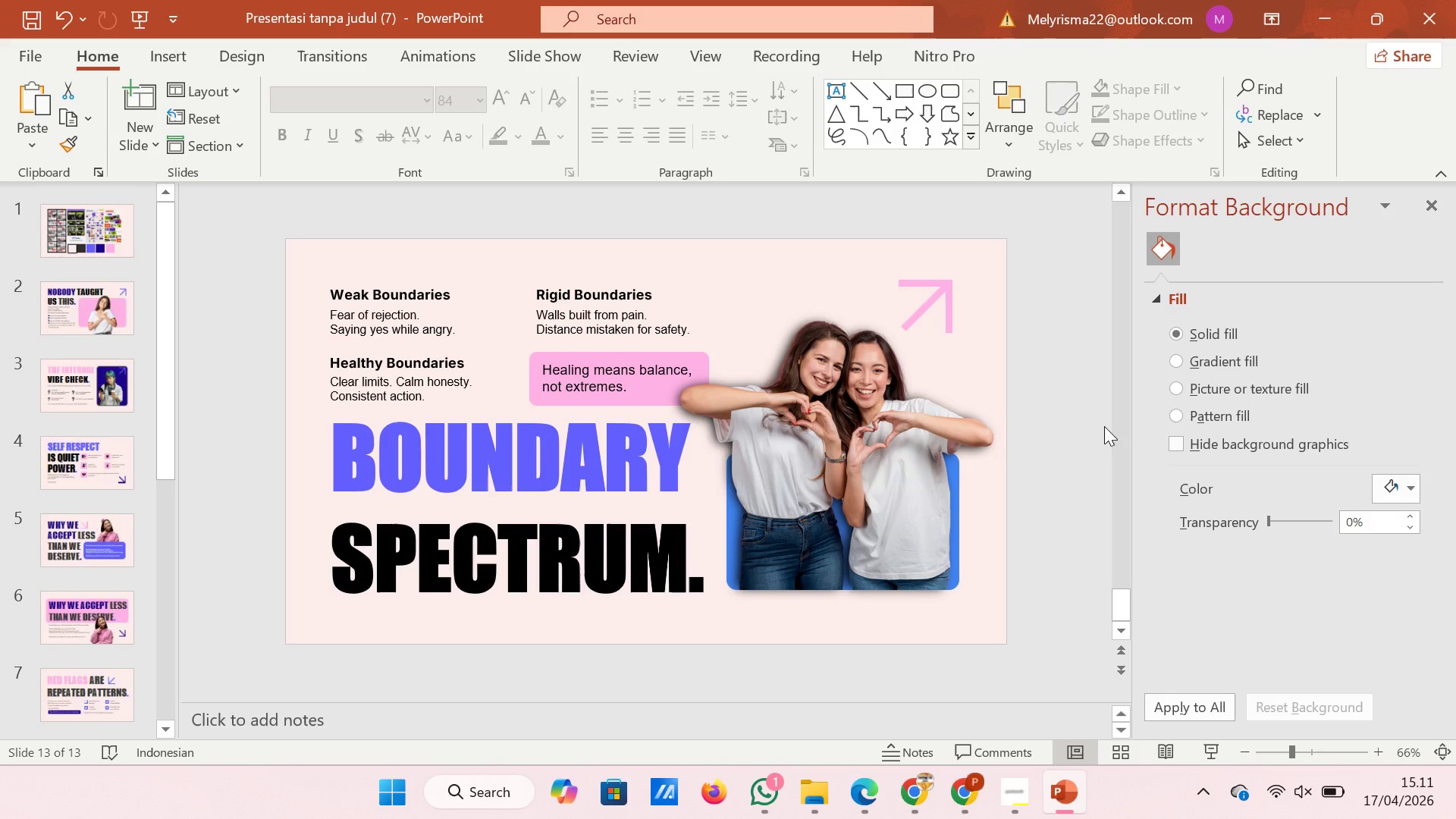 
left_click_drag(start_coordinate=[1125, 601], to_coordinate=[1116, 509])
 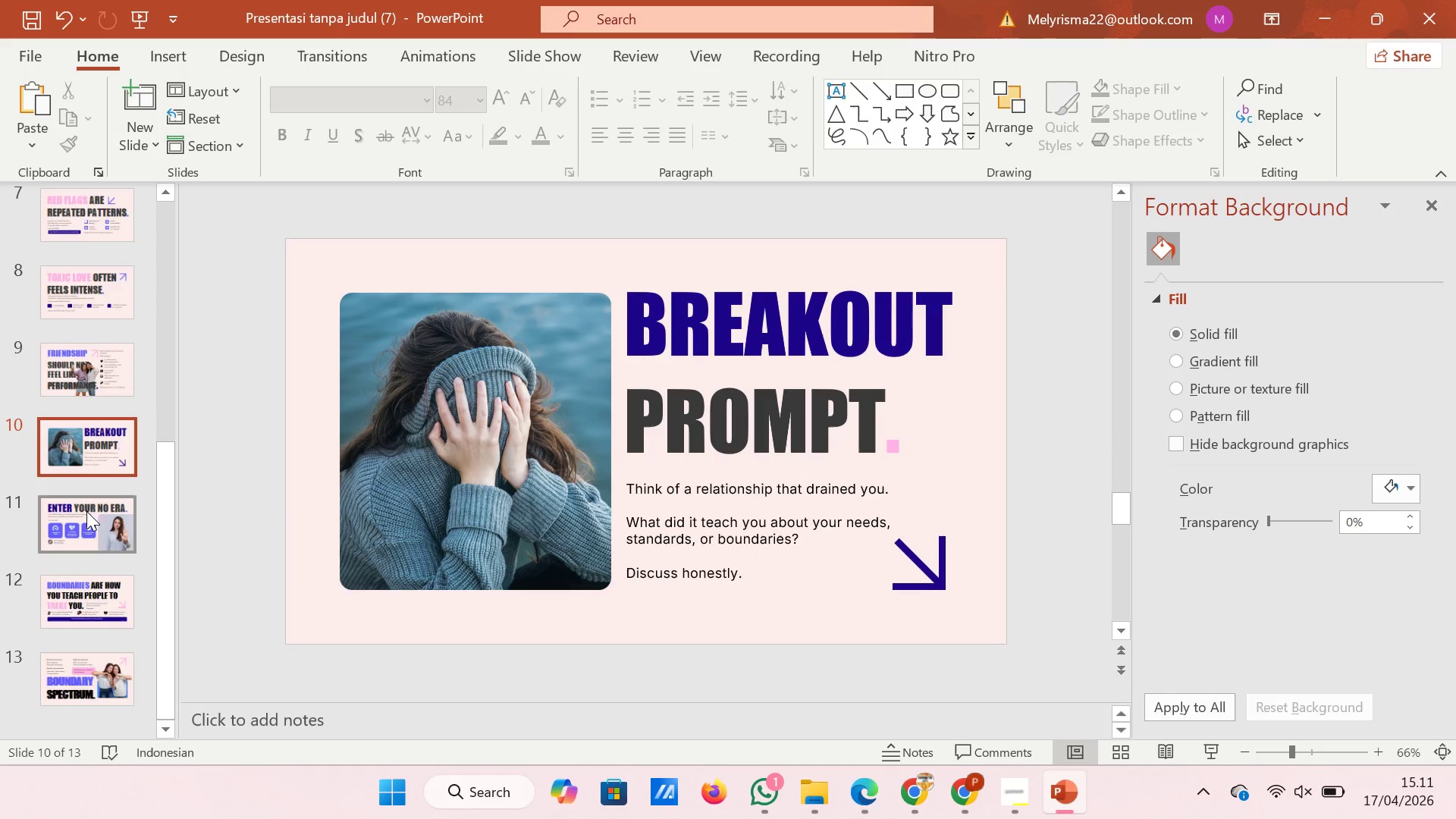 
scroll: coordinate [86, 511], scroll_direction: down, amount: 6.0
 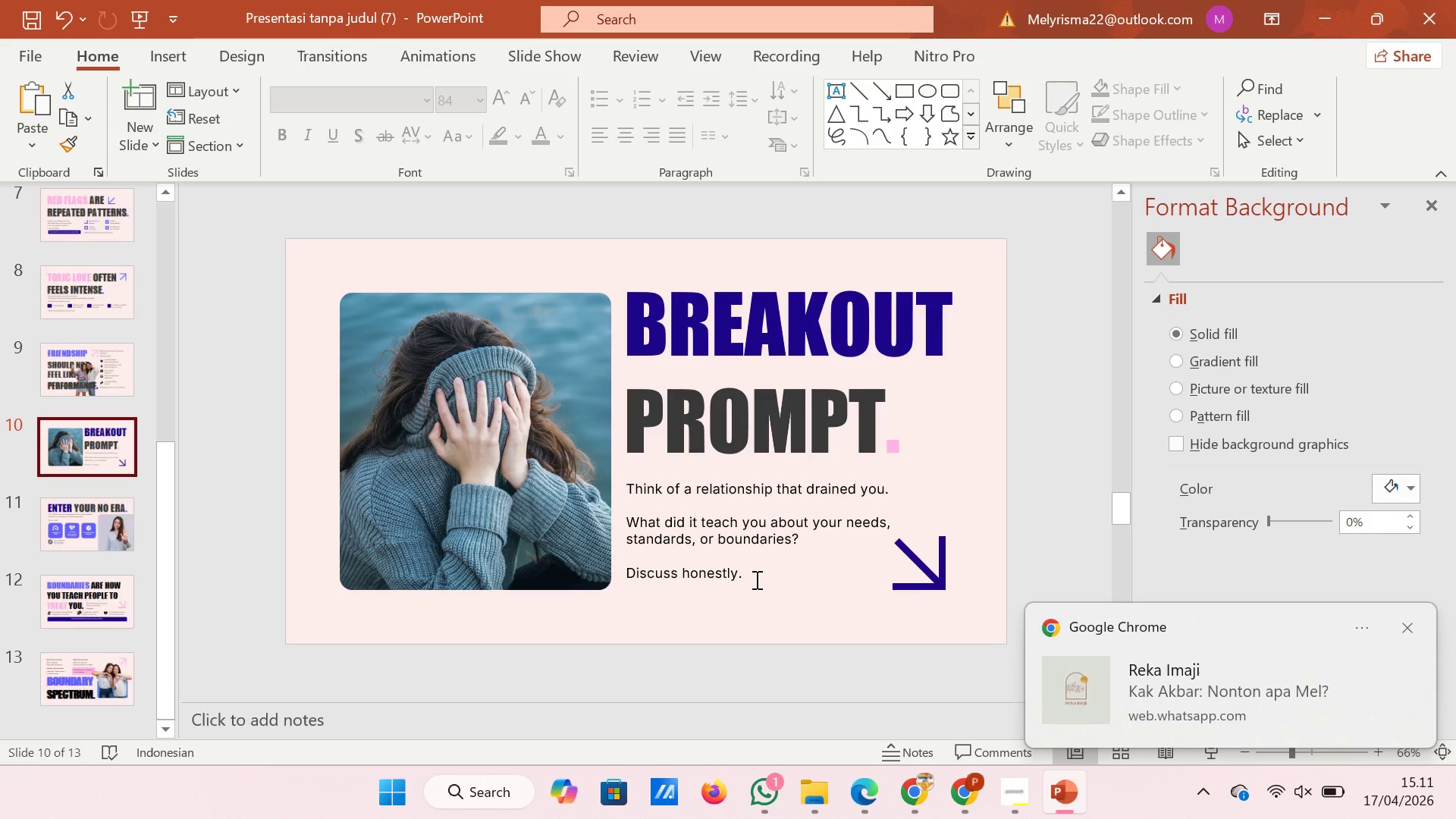 
wait(5.25)
 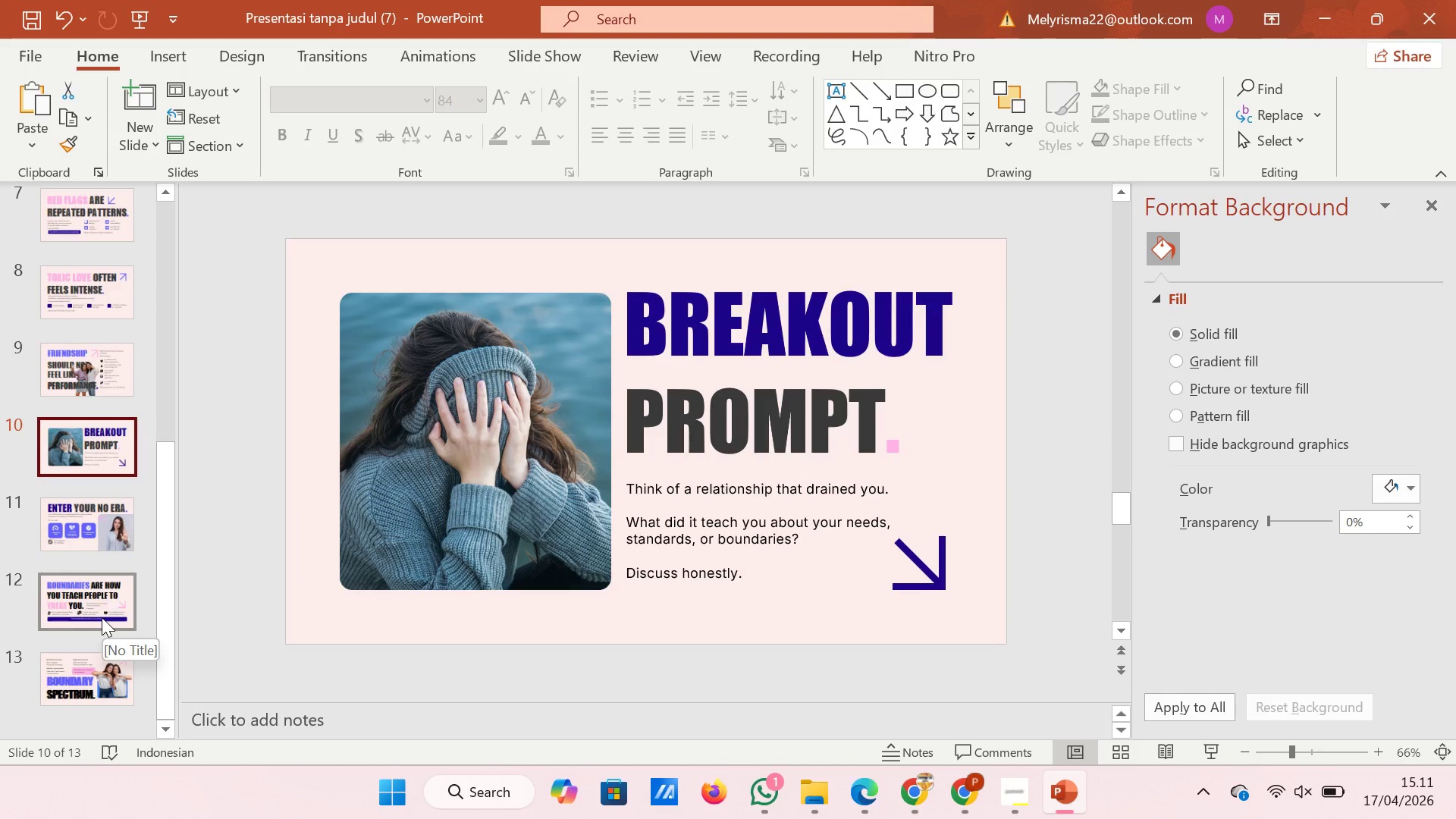 
left_click([755, 578])
 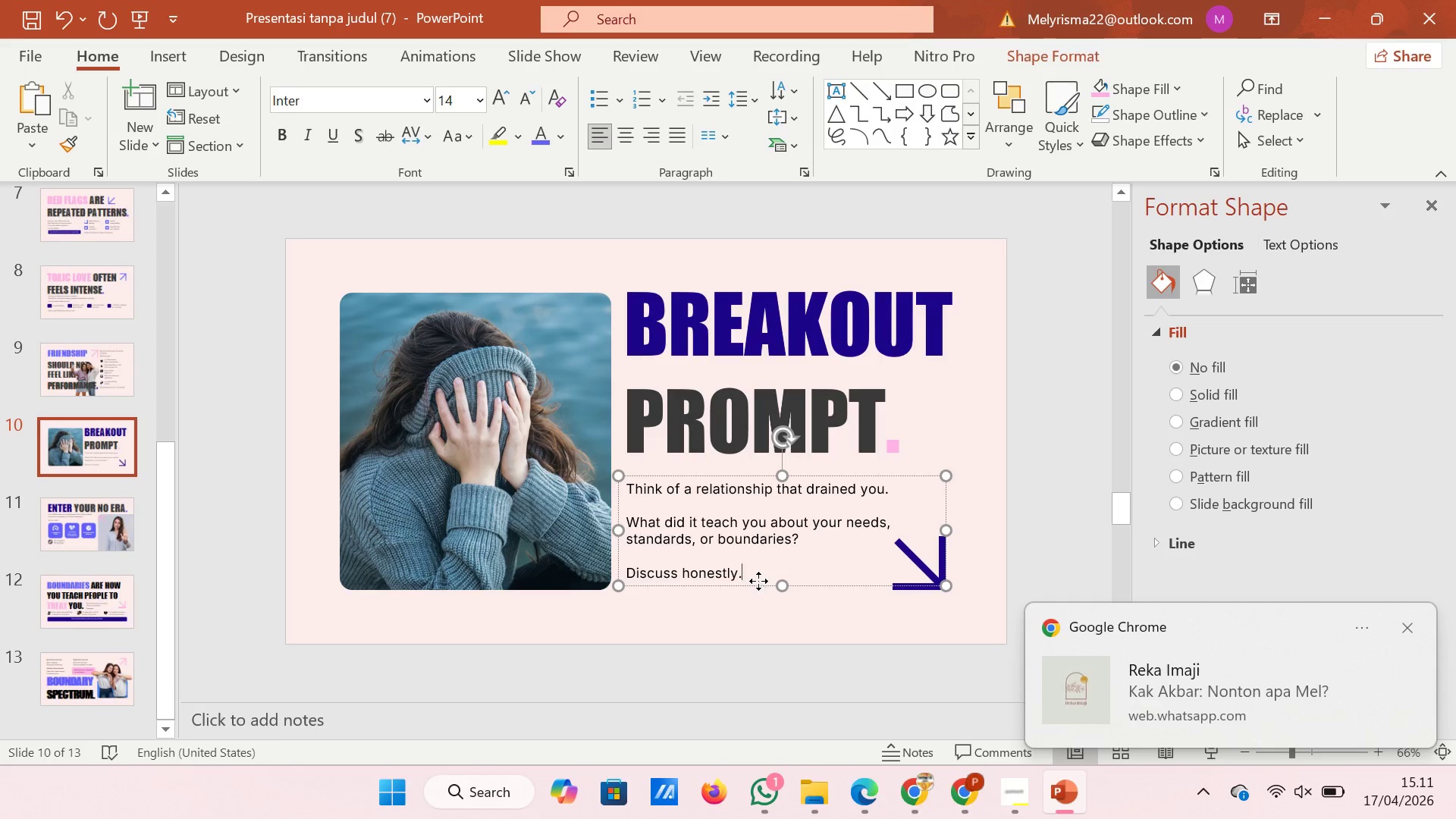 
left_click([758, 581])
 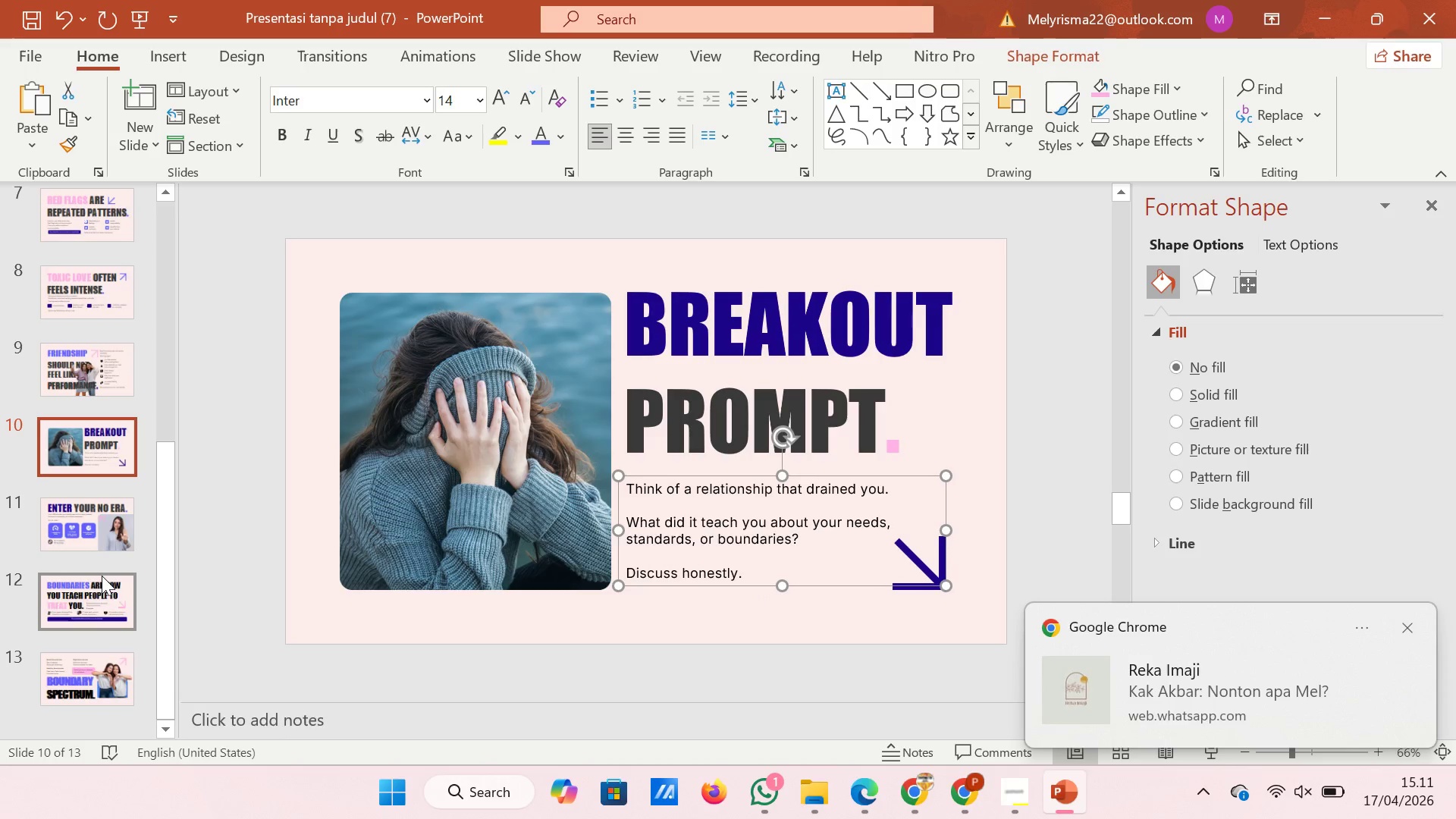 
scroll: coordinate [102, 576], scroll_direction: down, amount: 5.0
 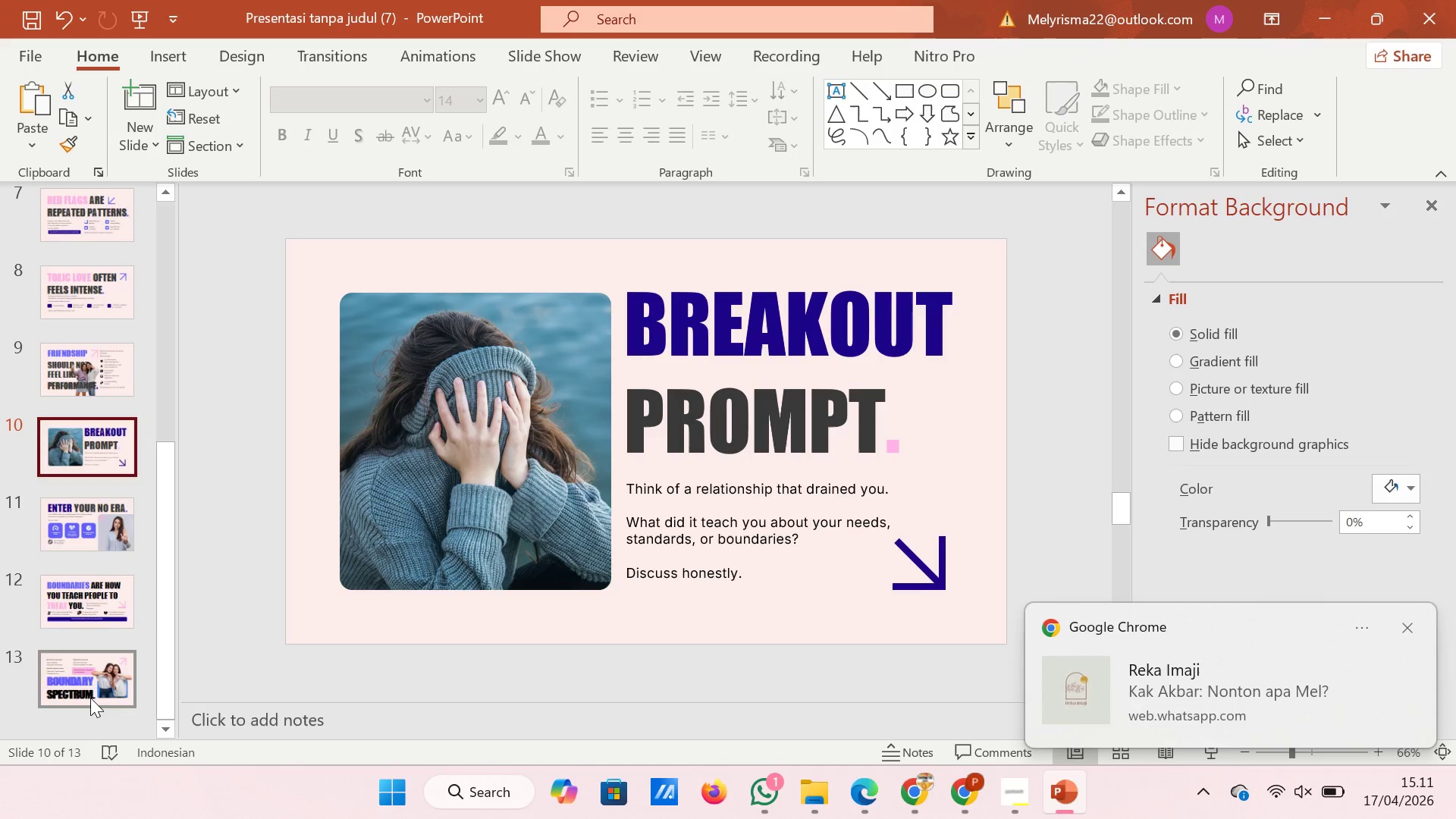 
left_click([90, 698])
 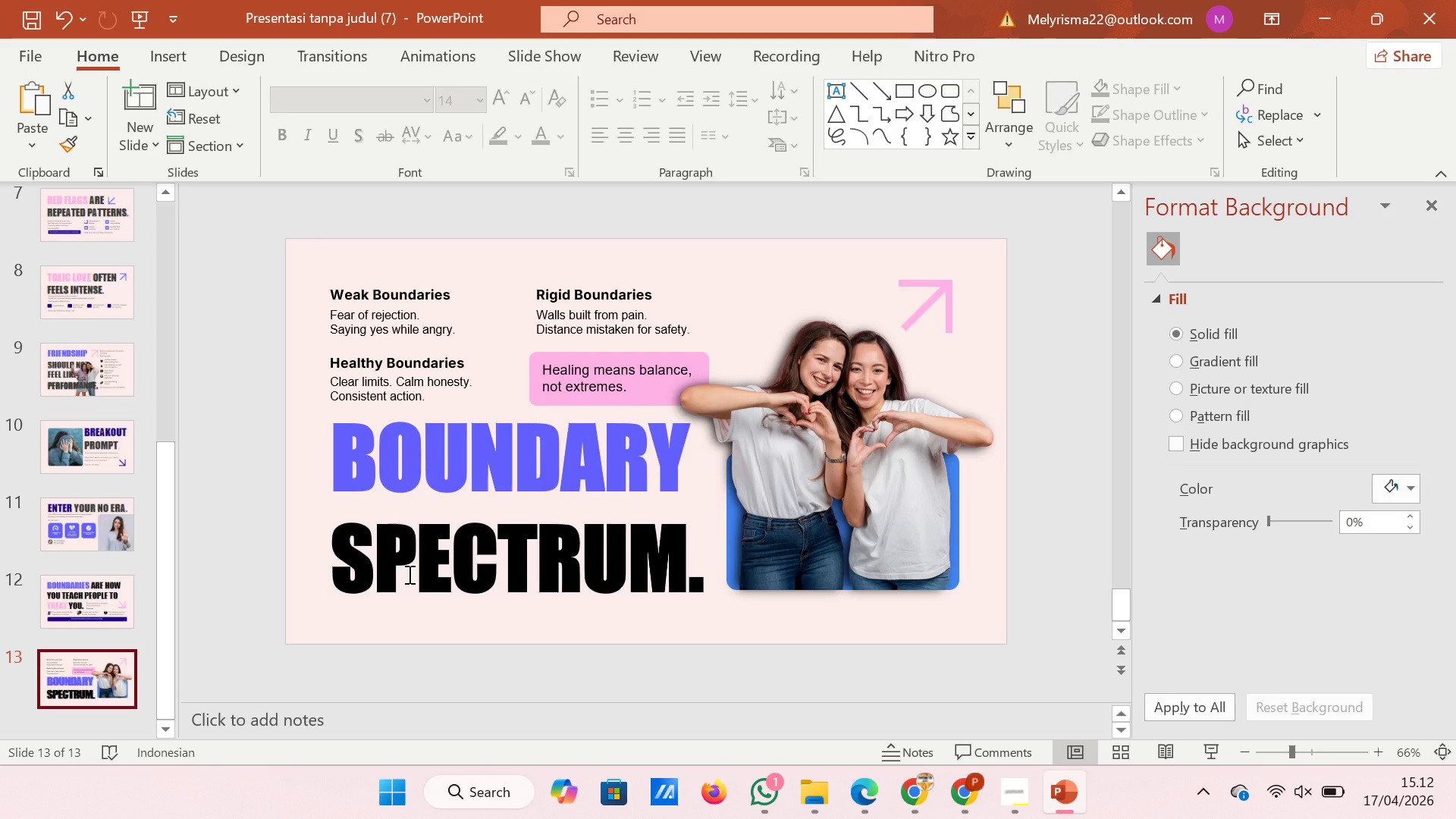 
wait(13.23)
 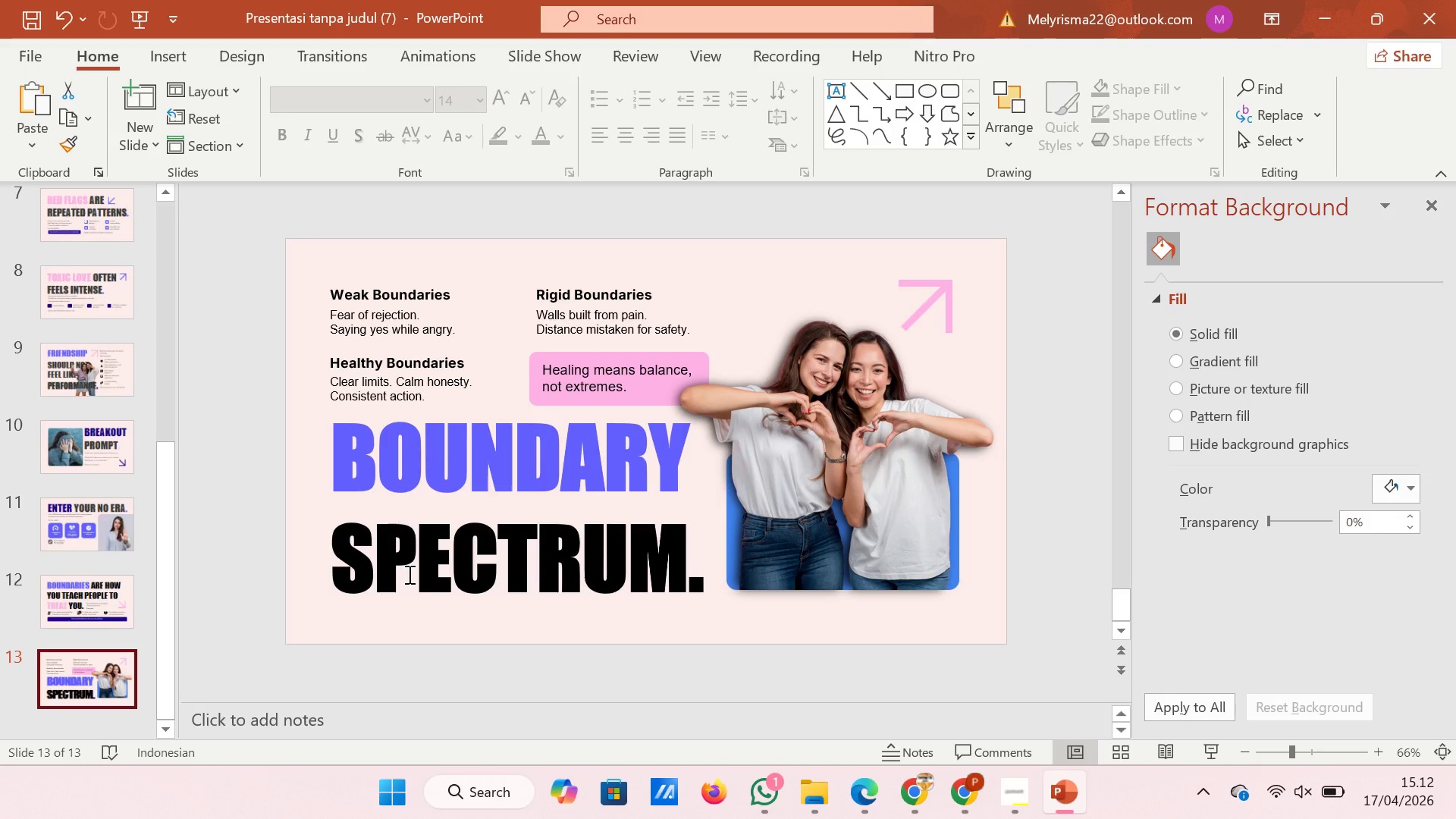 
left_click([136, 104])
 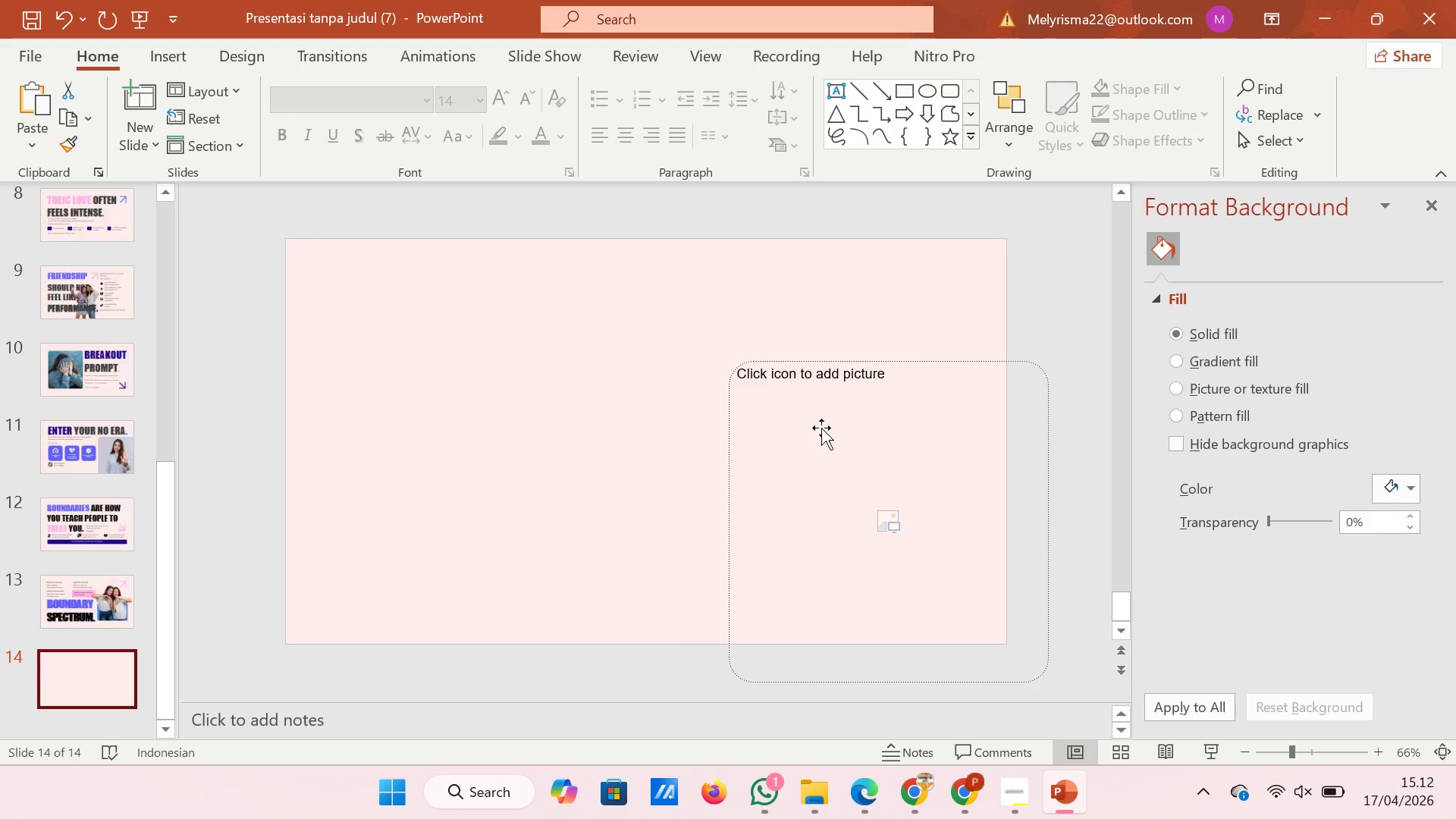 
left_click([823, 437])
 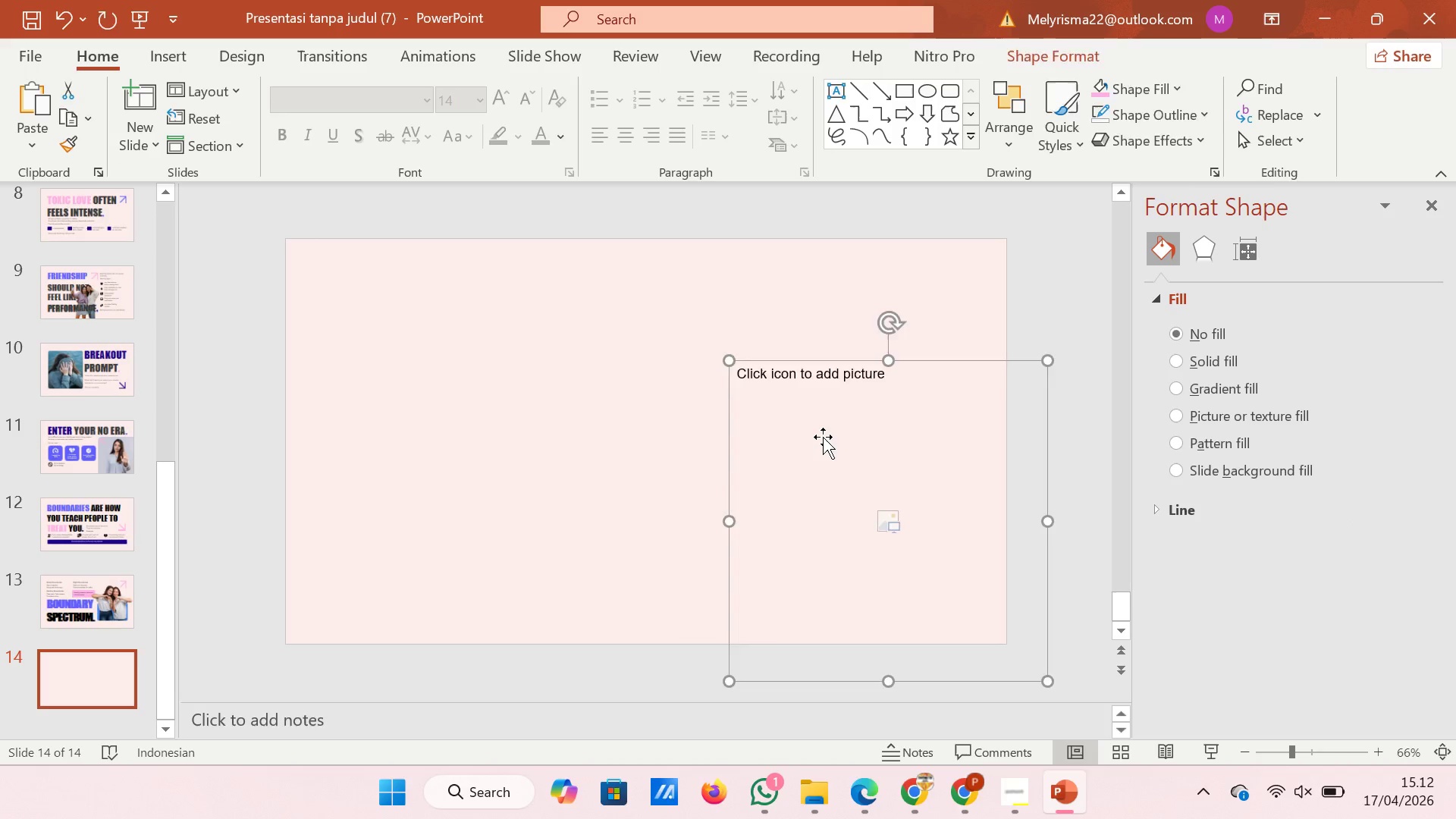 
key(Backspace)
 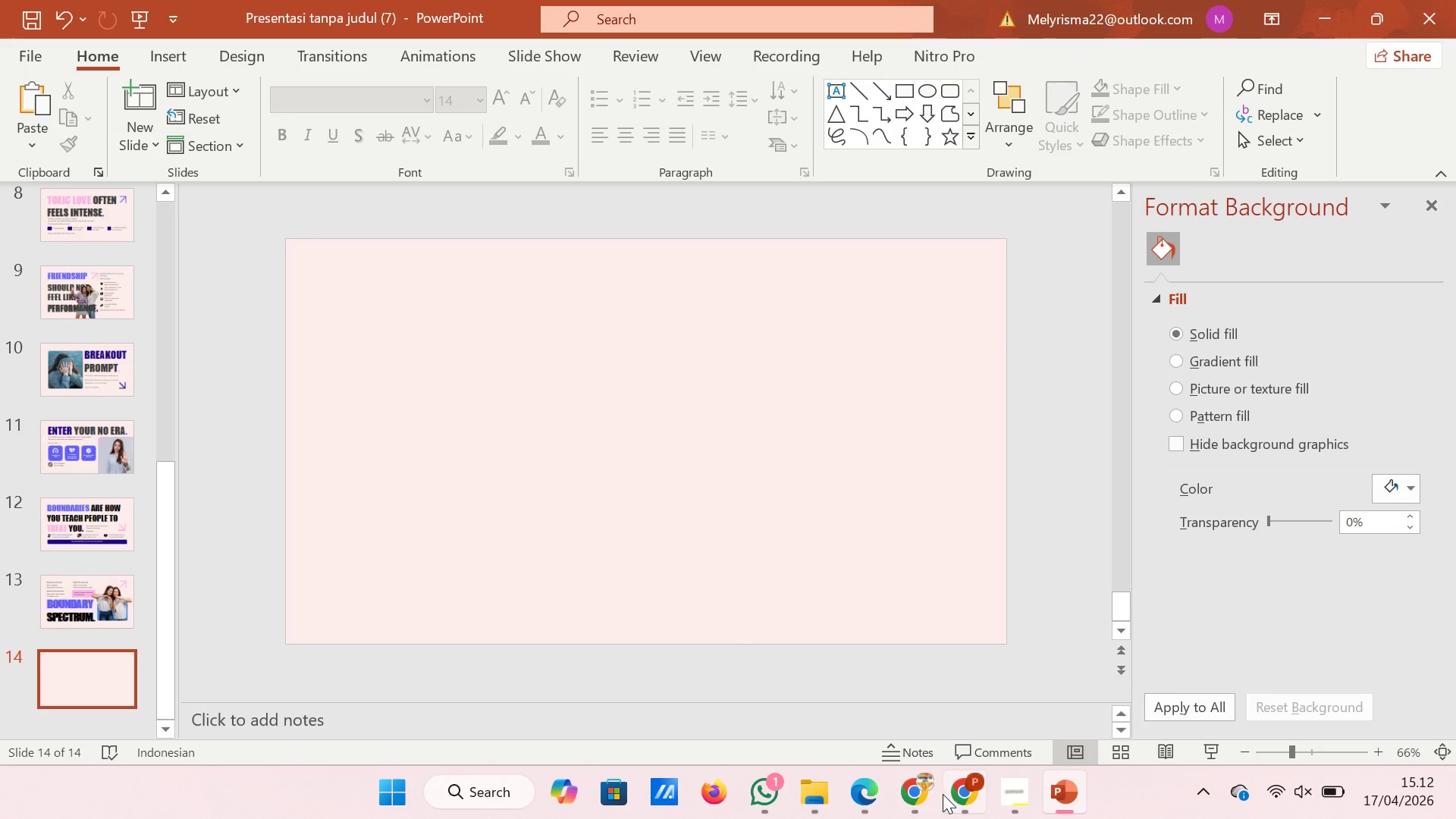 
left_click([956, 796])
 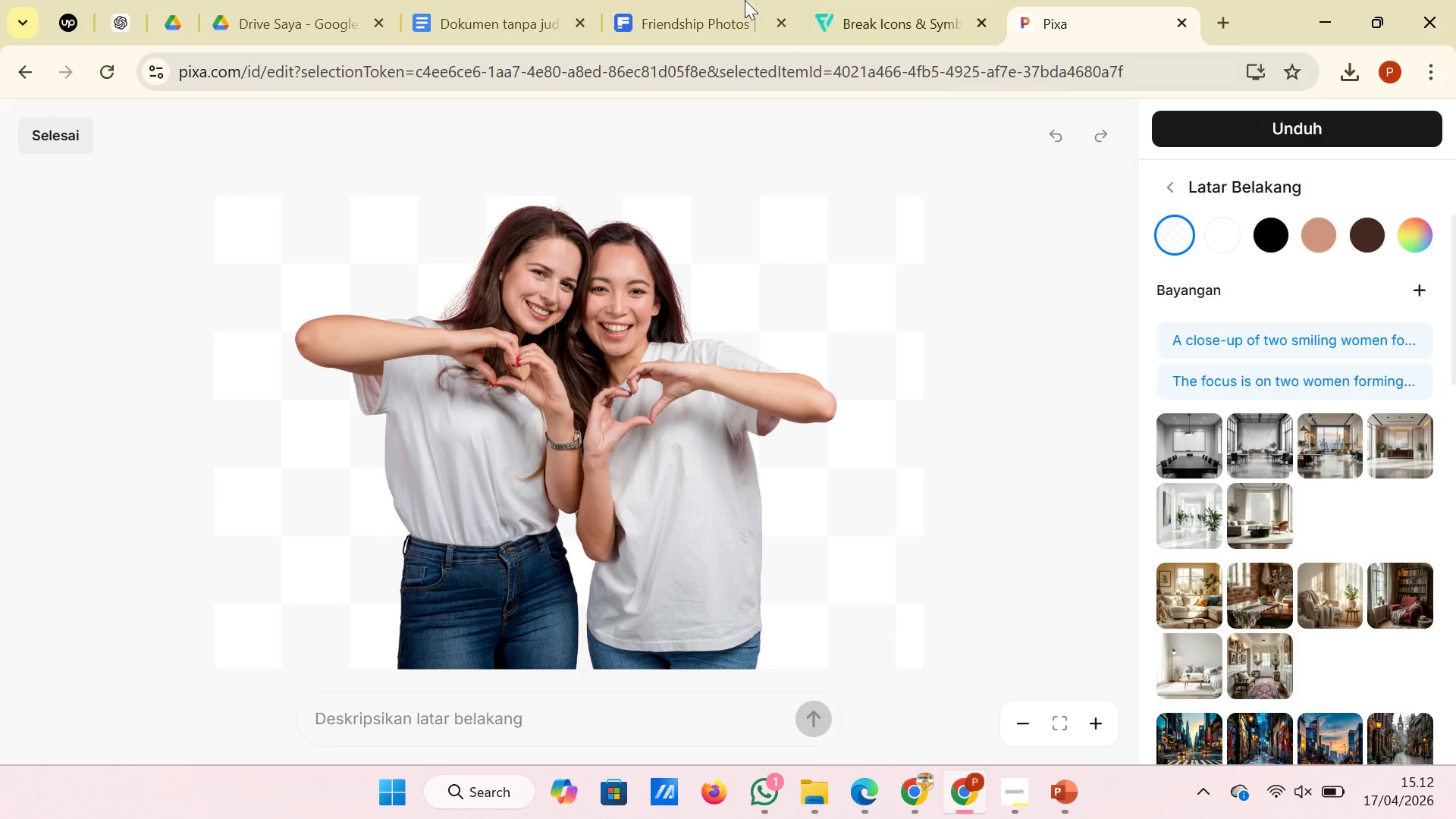 
left_click_drag(start_coordinate=[511, 0], to_coordinate=[630, 414])
 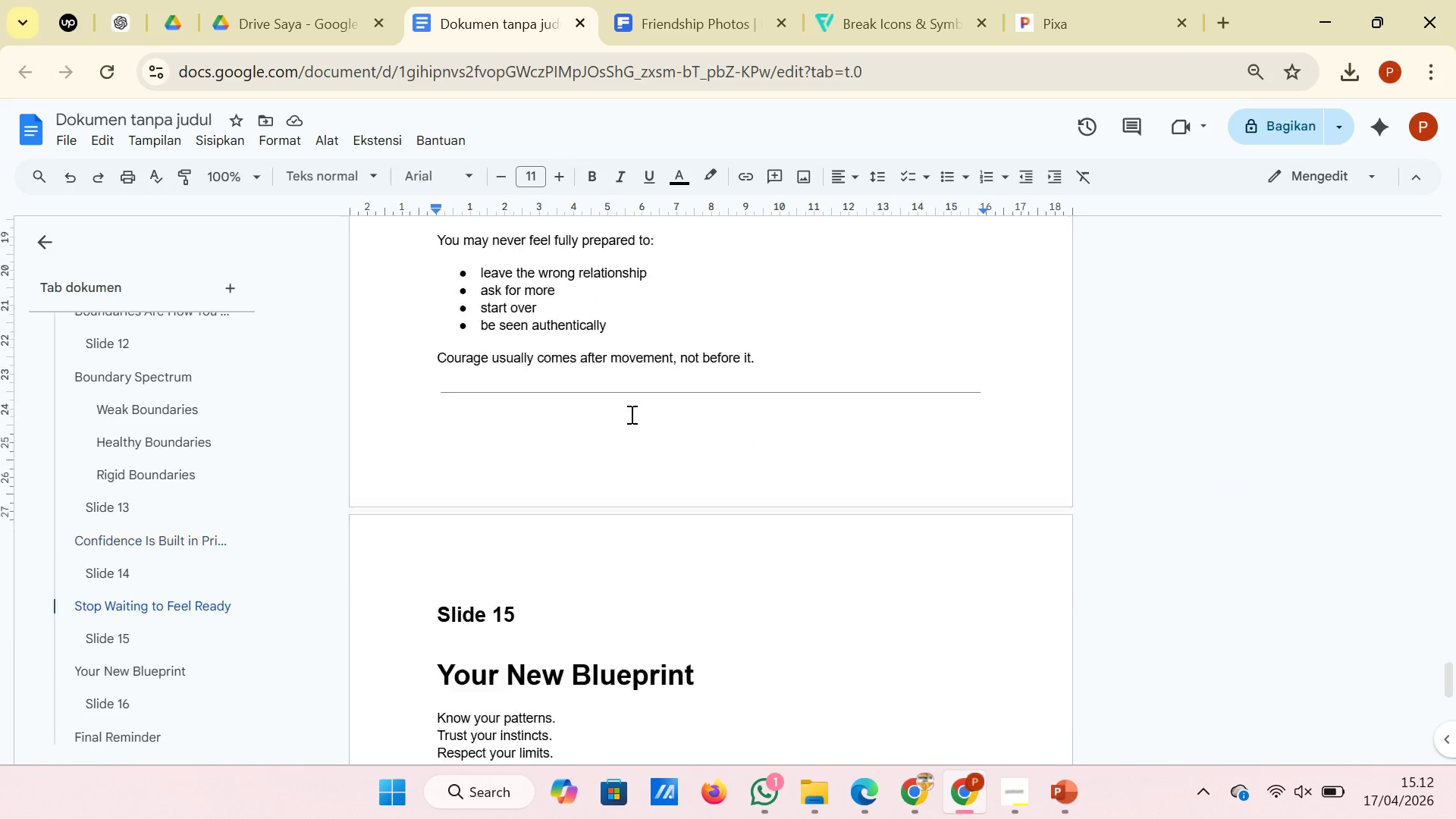 
scroll: coordinate [619, 378], scroll_direction: down, amount: 3.0
 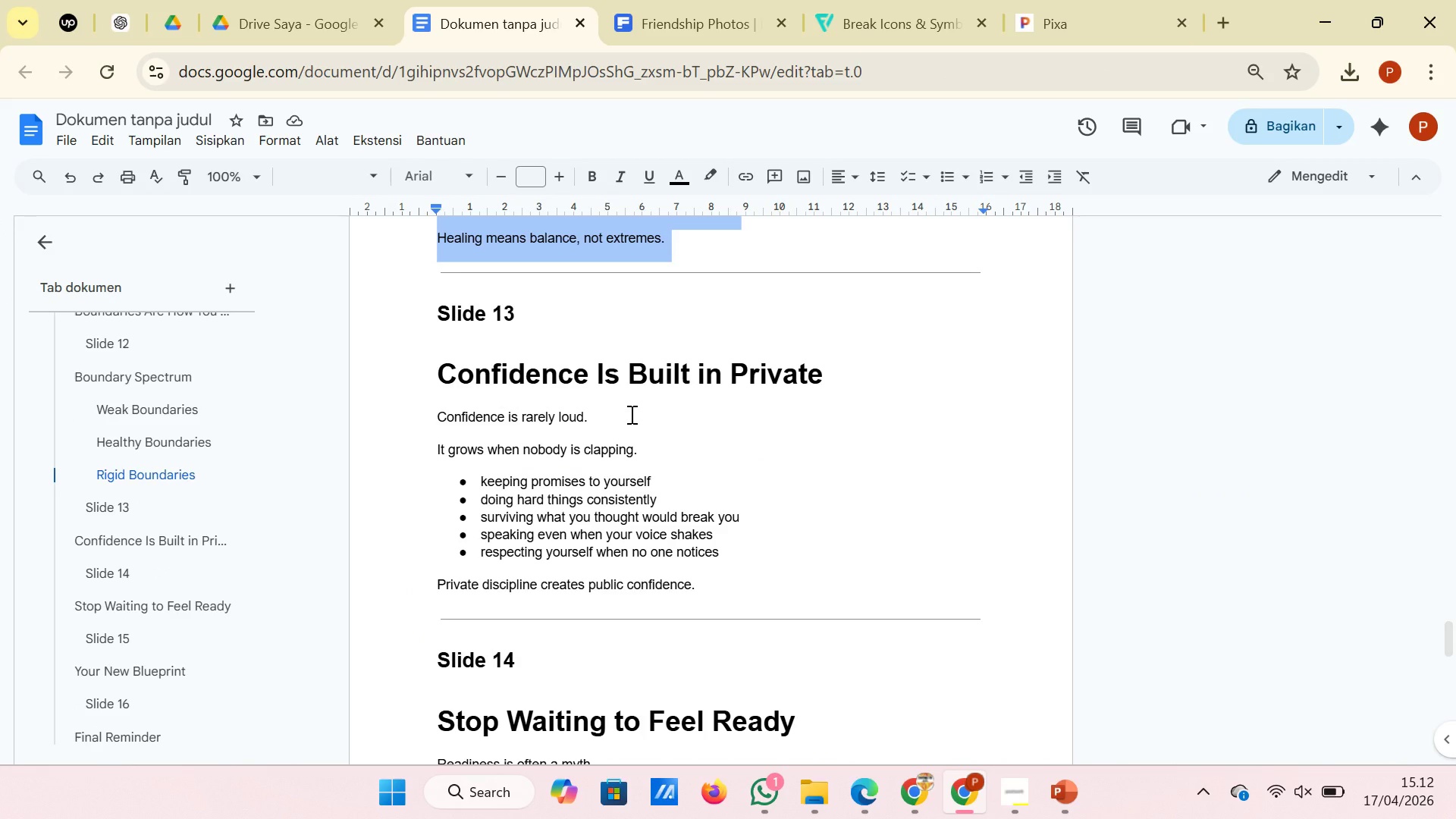 
left_click([630, 414])
 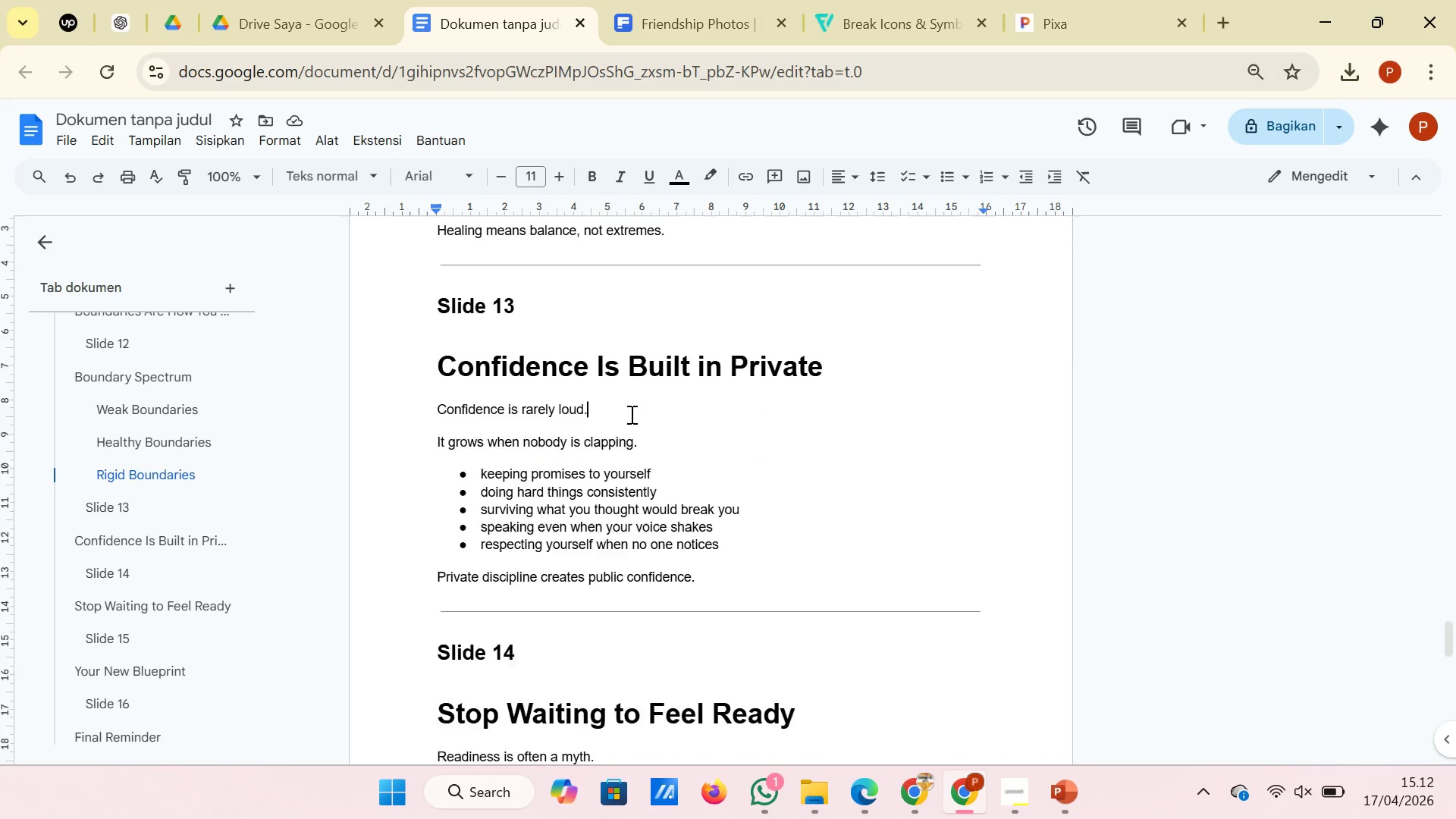 
scroll: coordinate [630, 414], scroll_direction: down, amount: 6.0
 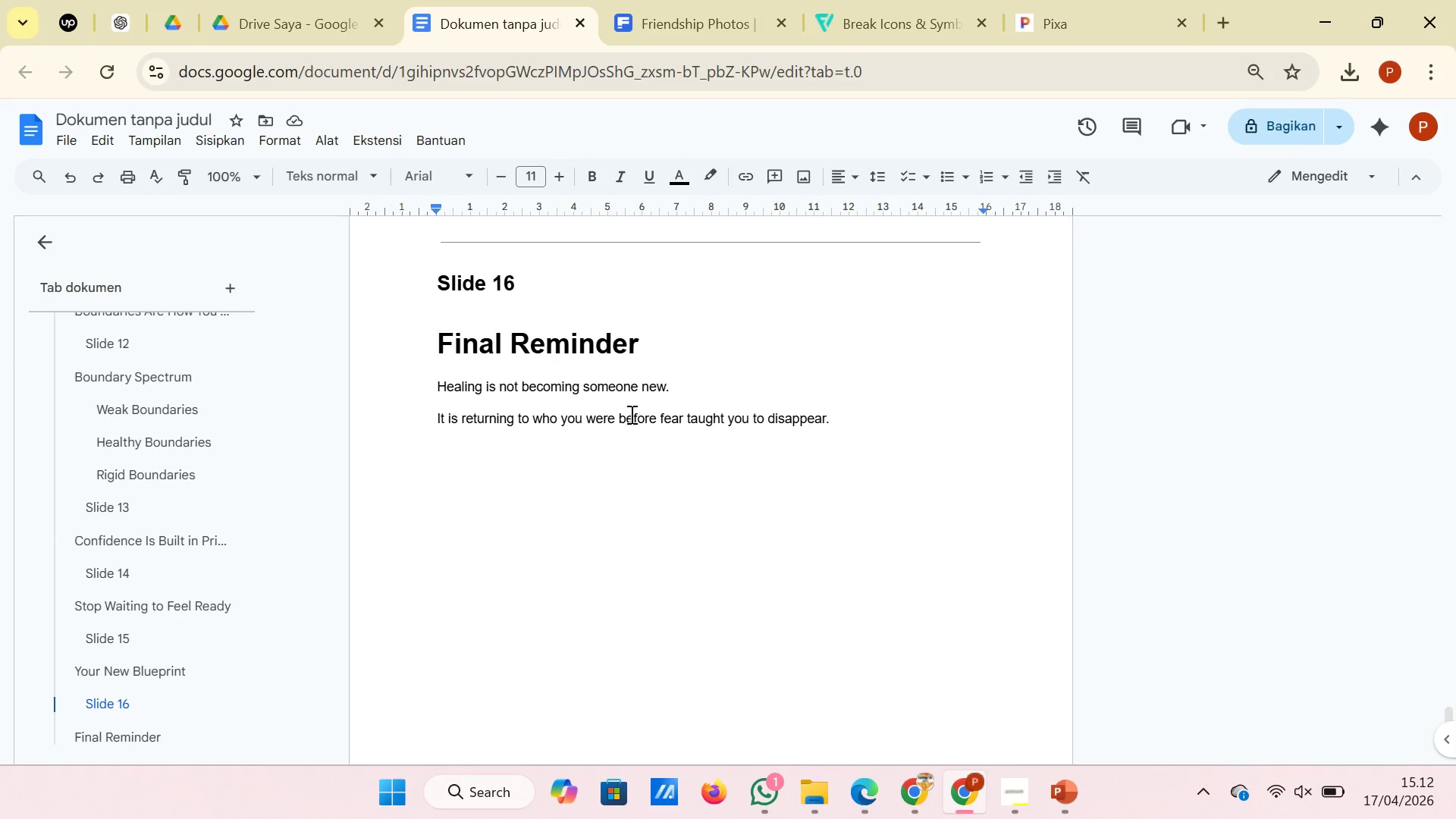 
scroll: coordinate [630, 414], scroll_direction: up, amount: 6.0
 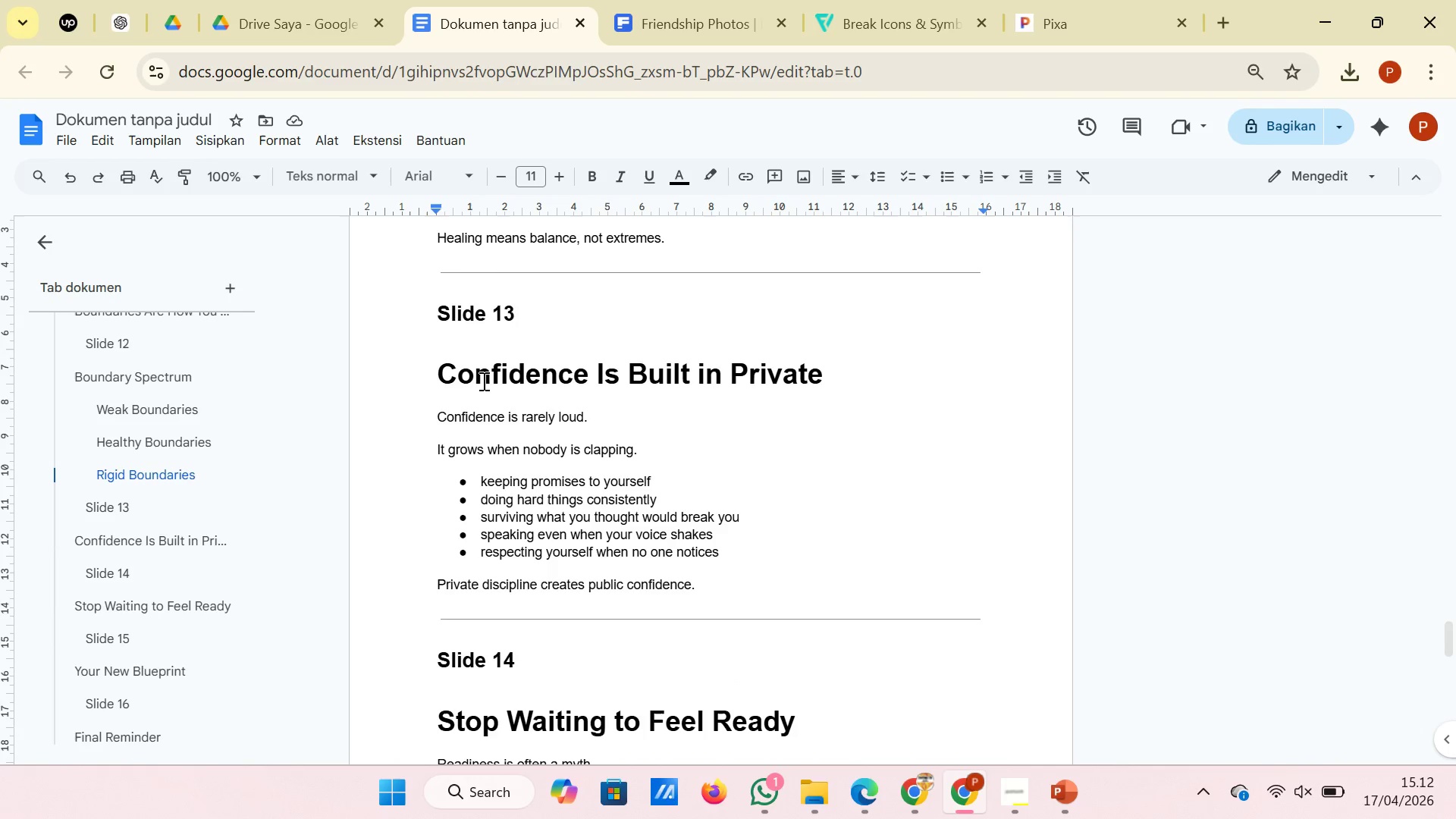 
left_click_drag(start_coordinate=[434, 375], to_coordinate=[996, 378])
 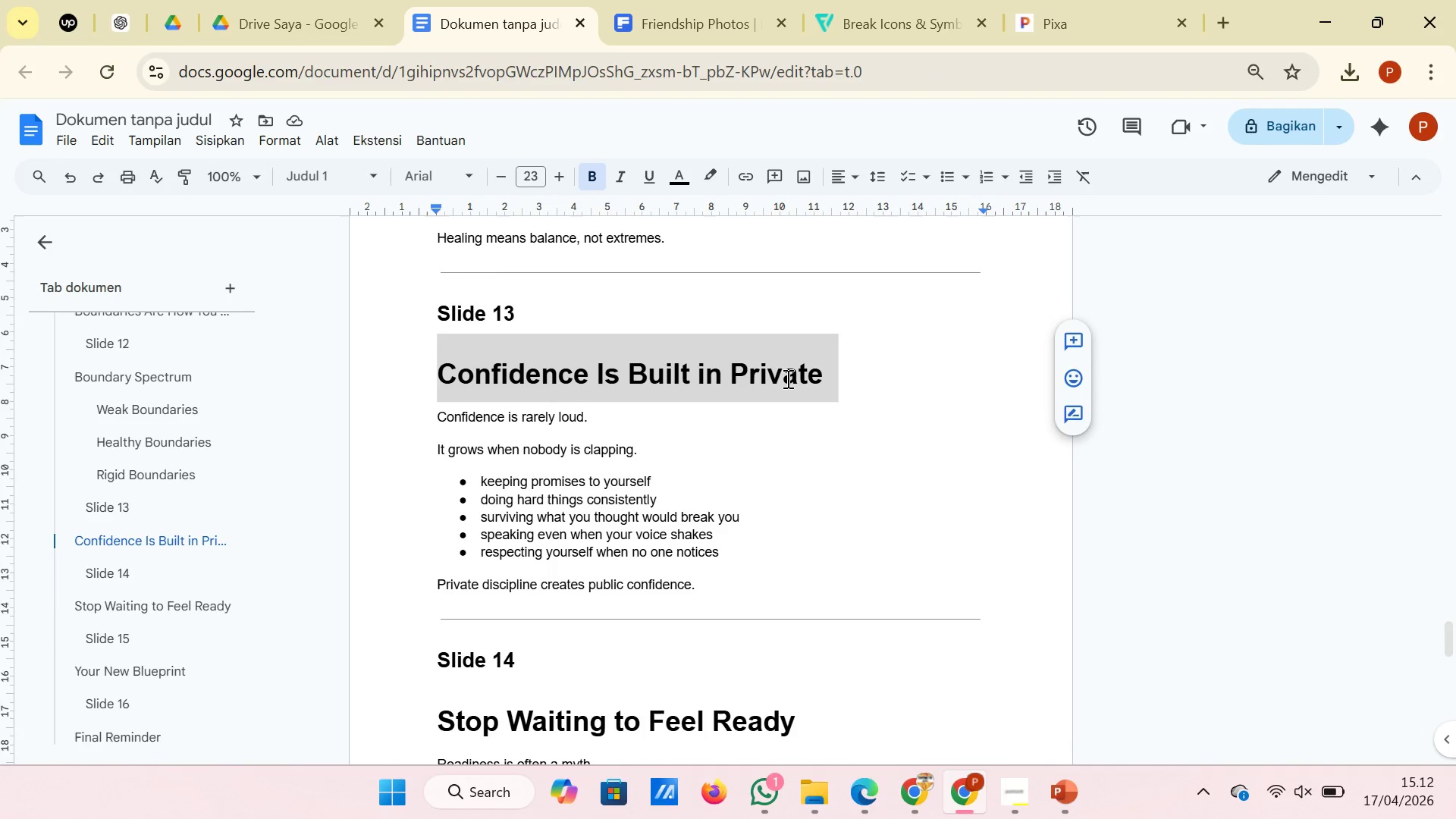 
right_click([786, 378])
 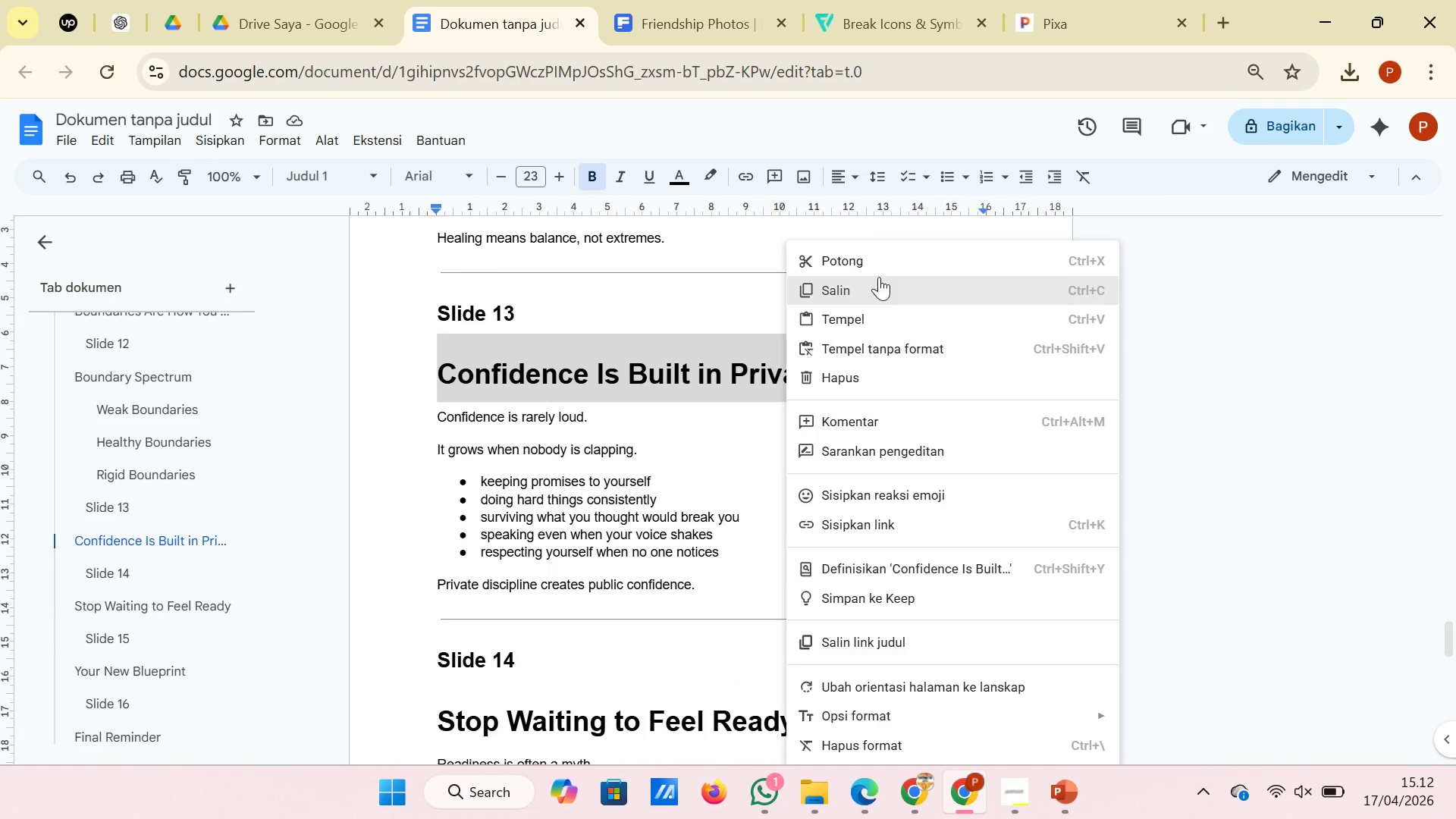 
left_click([879, 277])
 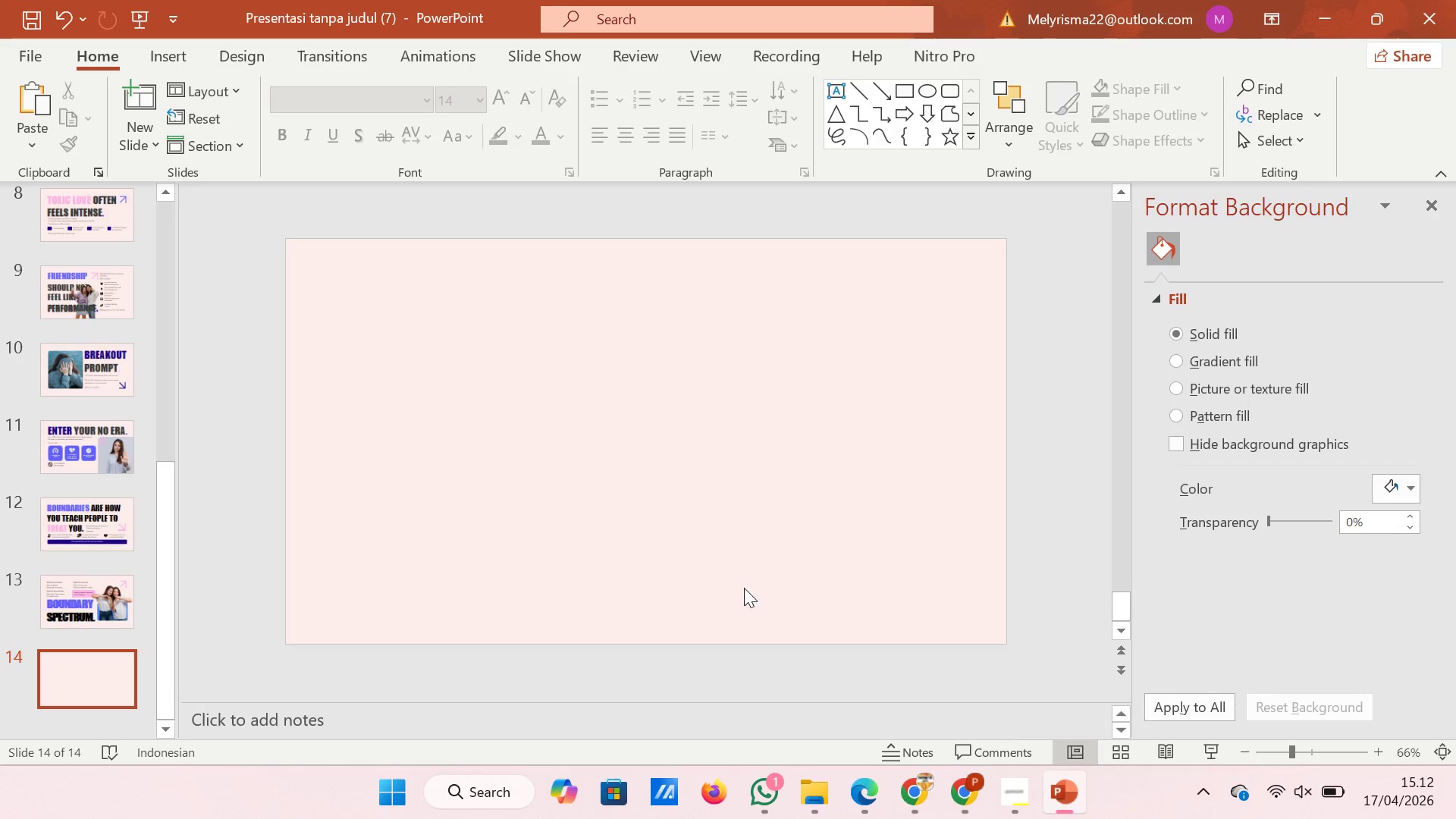 
right_click([444, 455])
 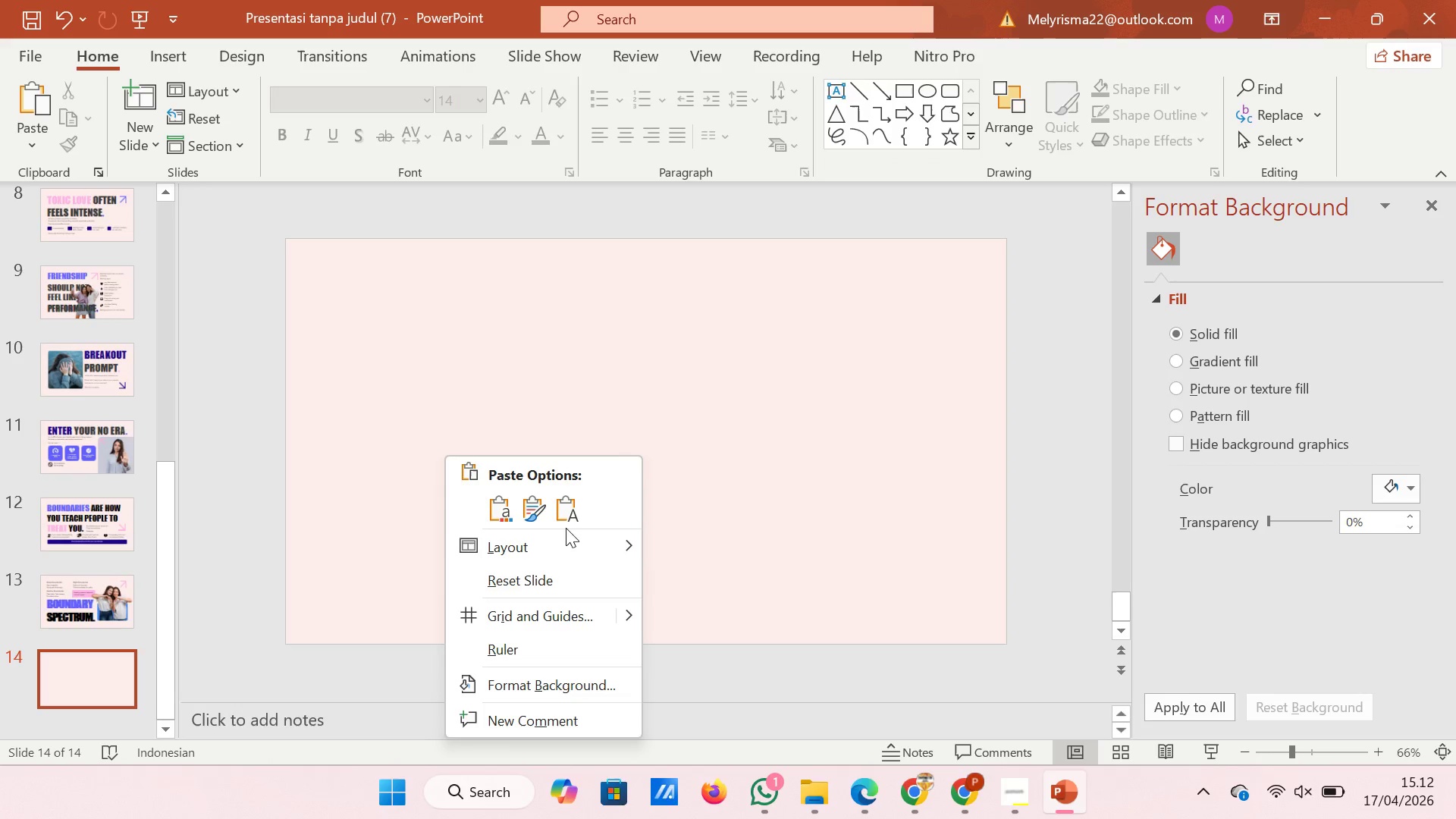 
mouse_move([558, 507])
 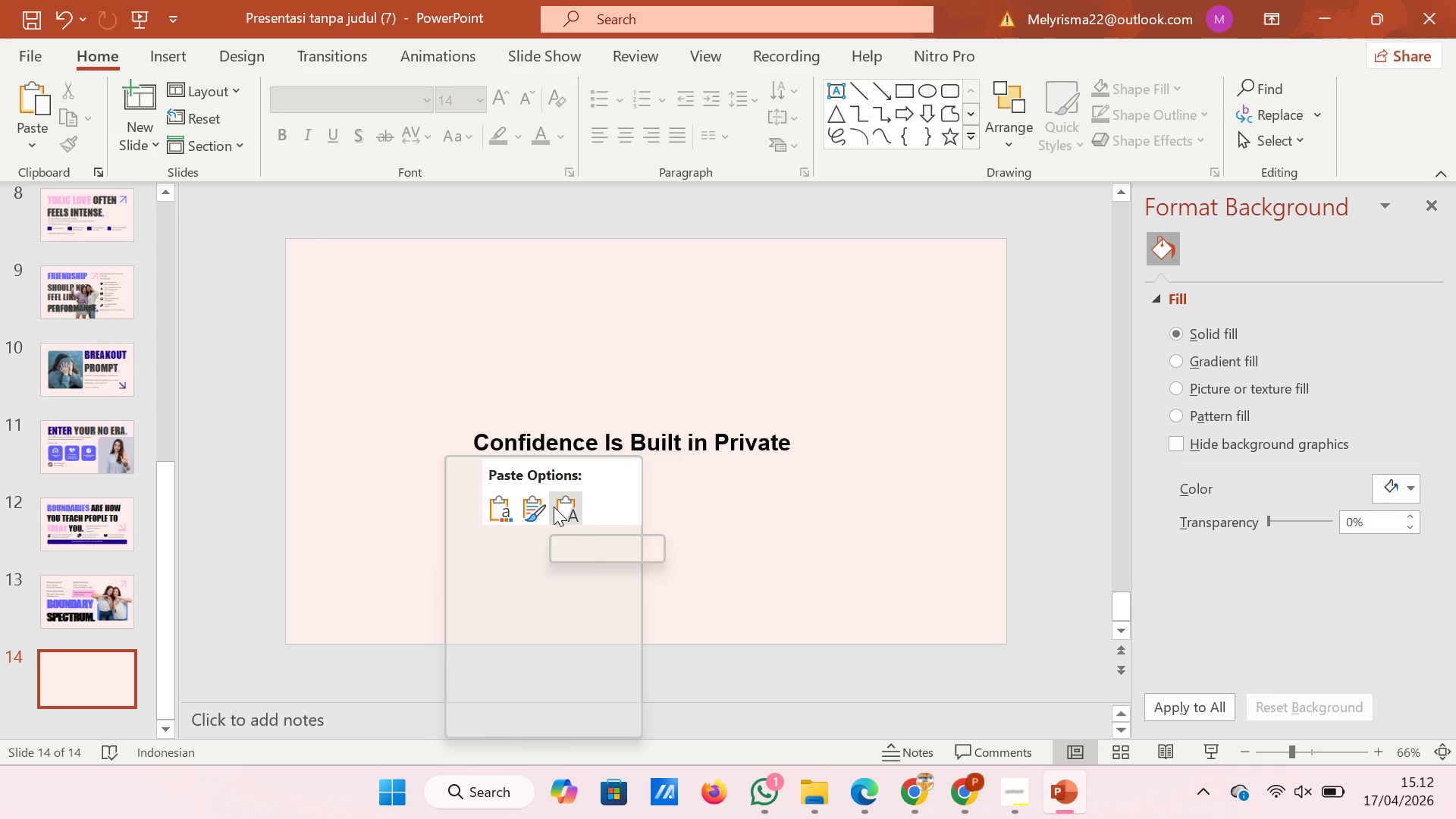 
left_click([560, 507])
 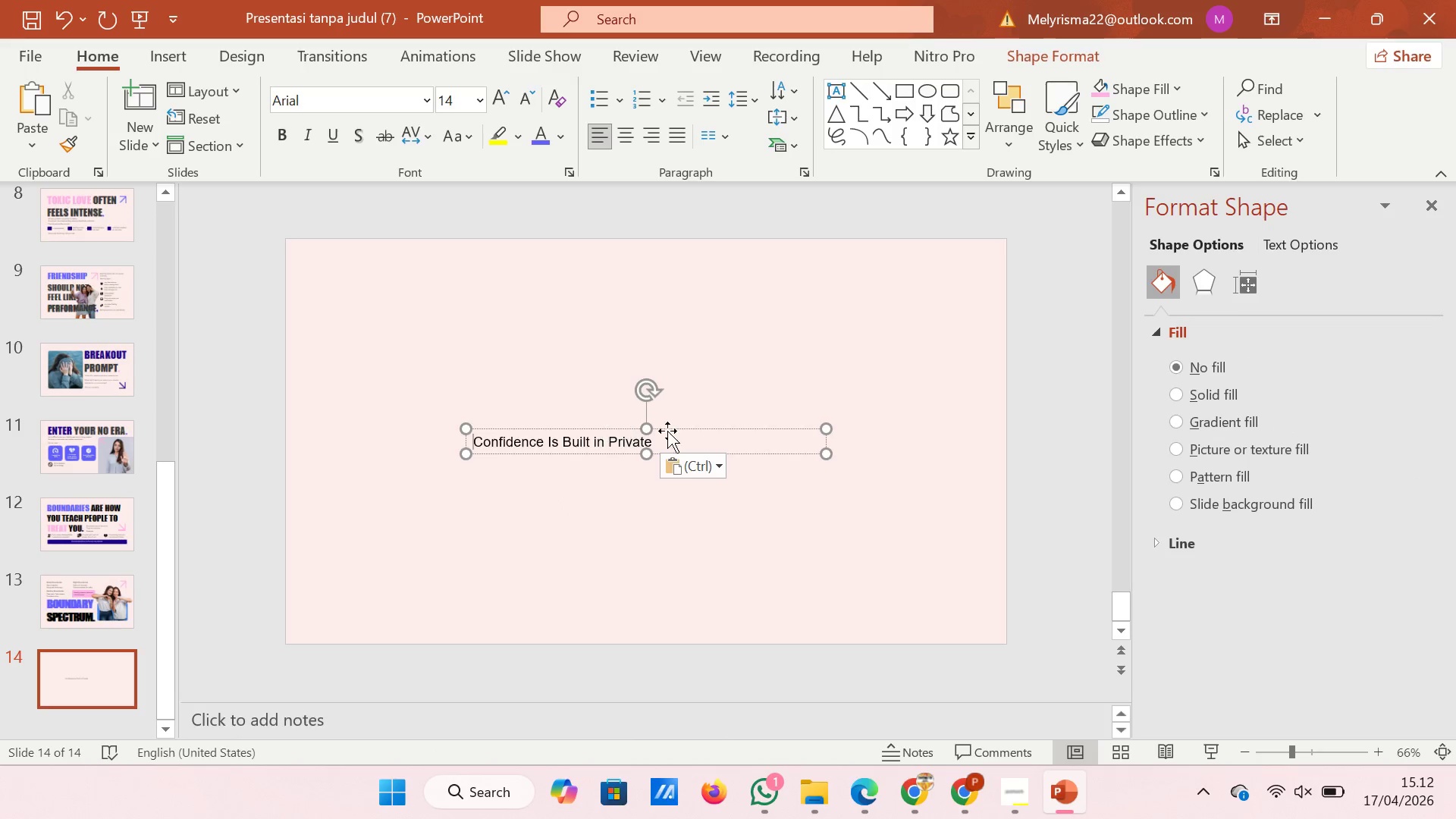 
left_click([714, 437])
 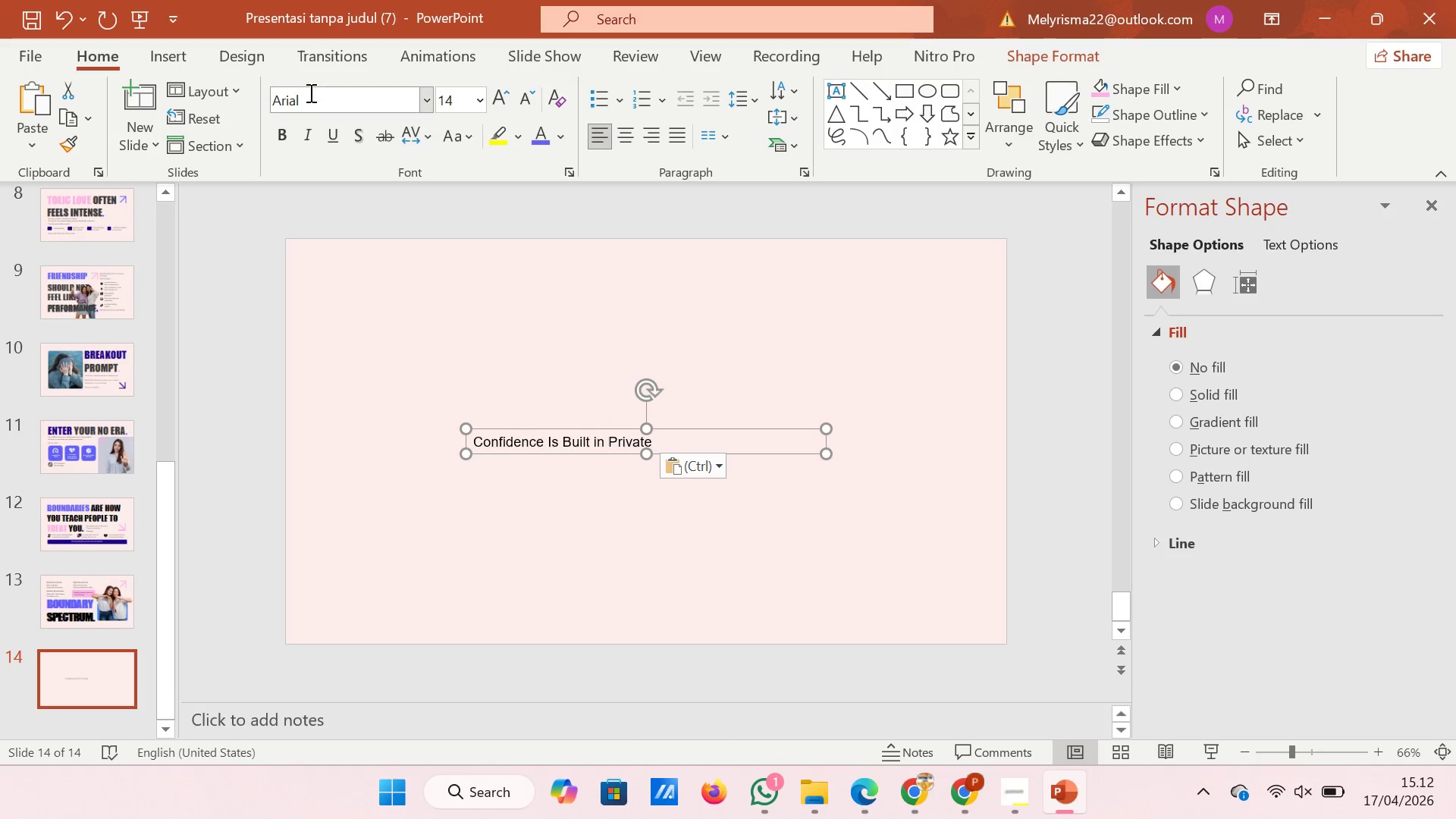 
left_click([309, 94])
 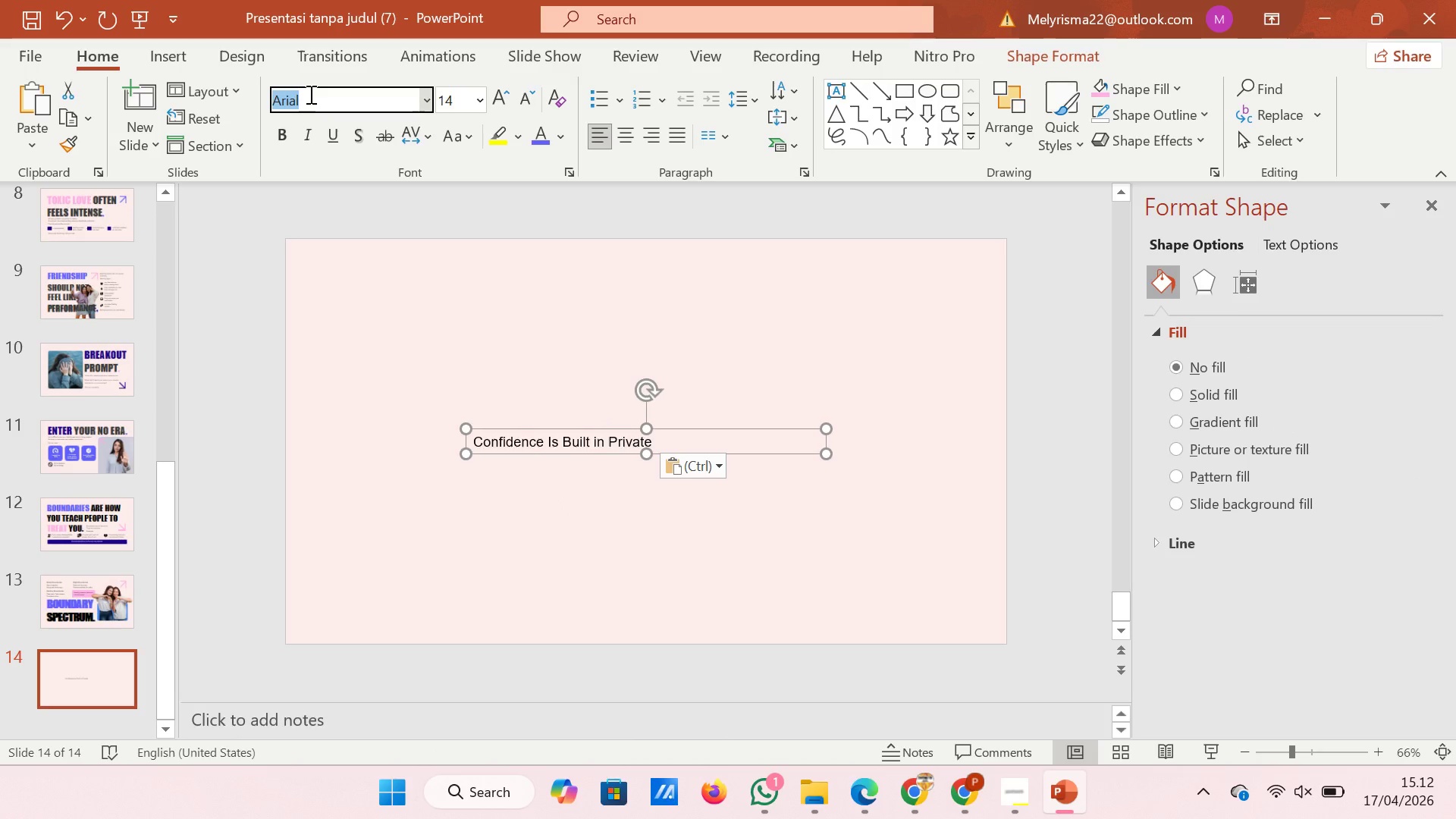 
type(im)
 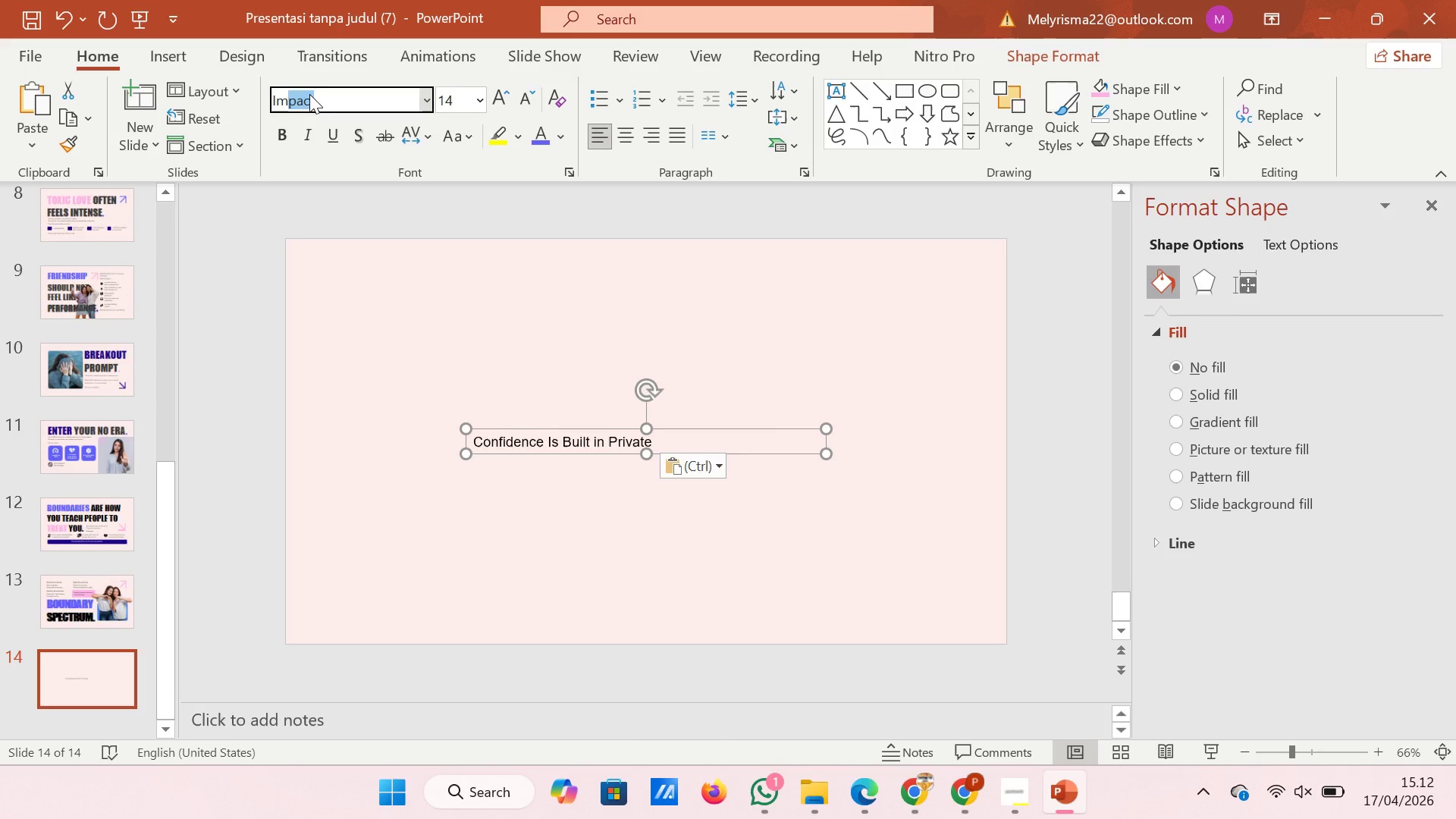 
key(Enter)
 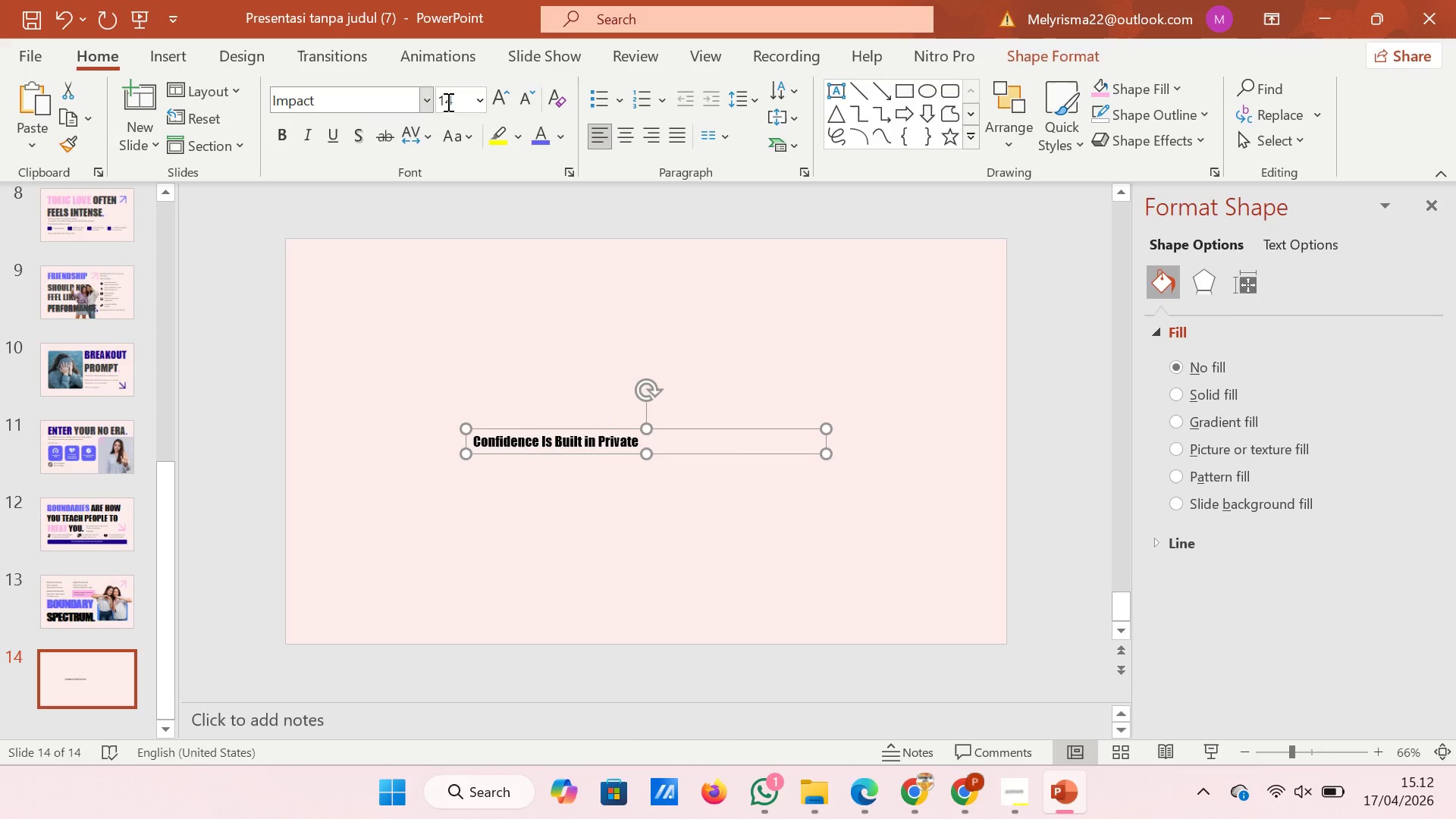 
left_click([450, 102])
 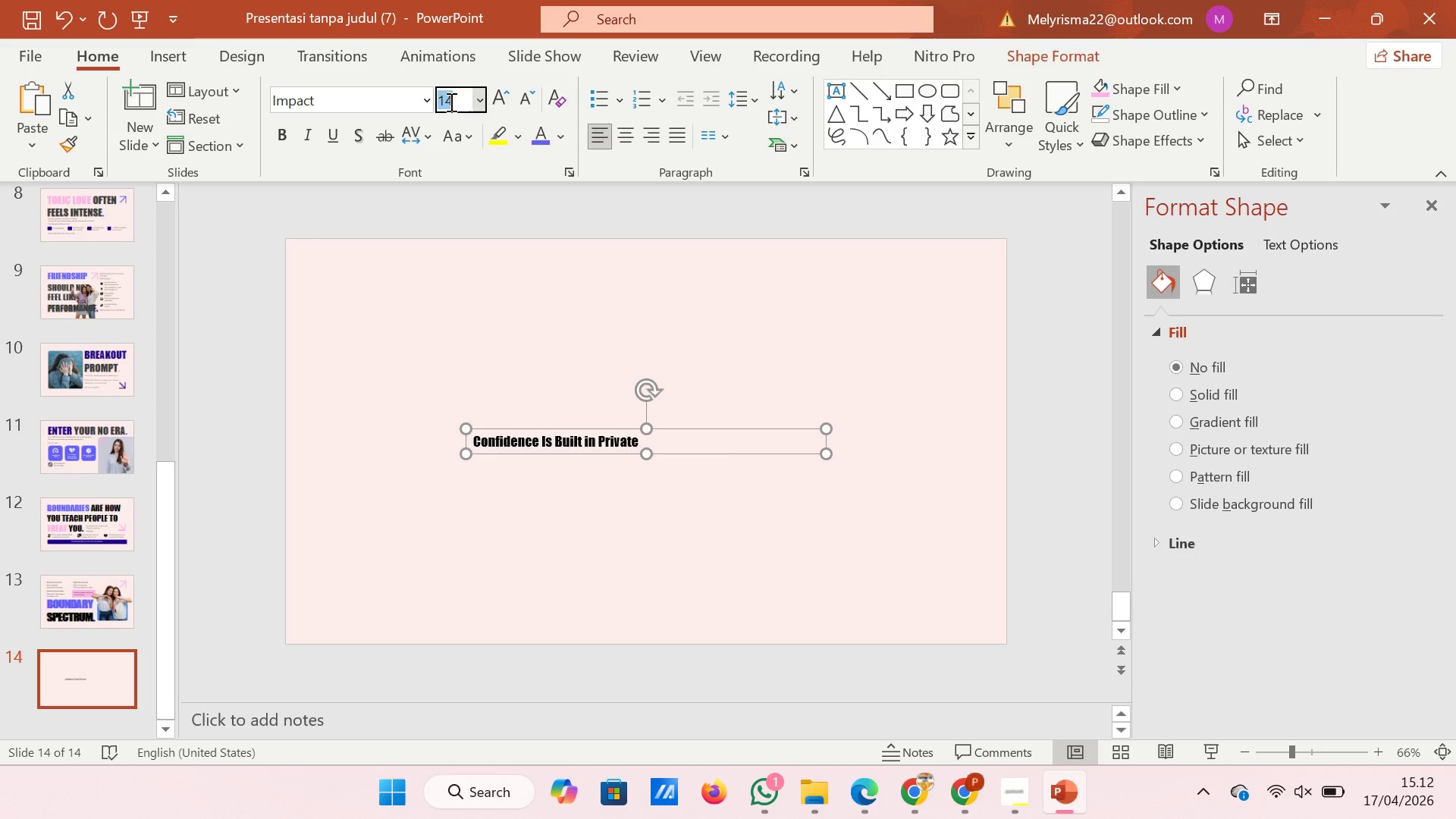 
type(69)
 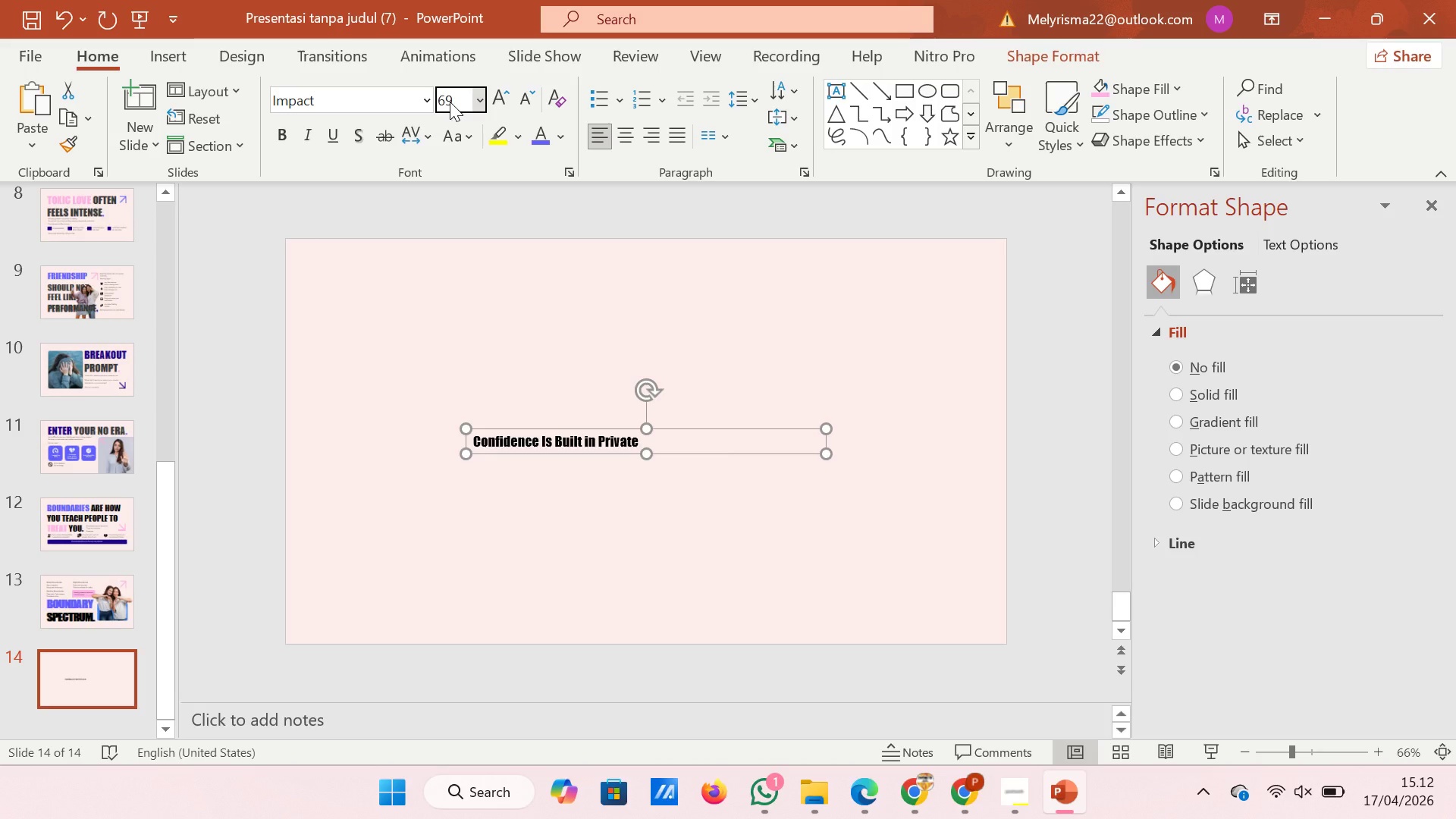 
key(Enter)
 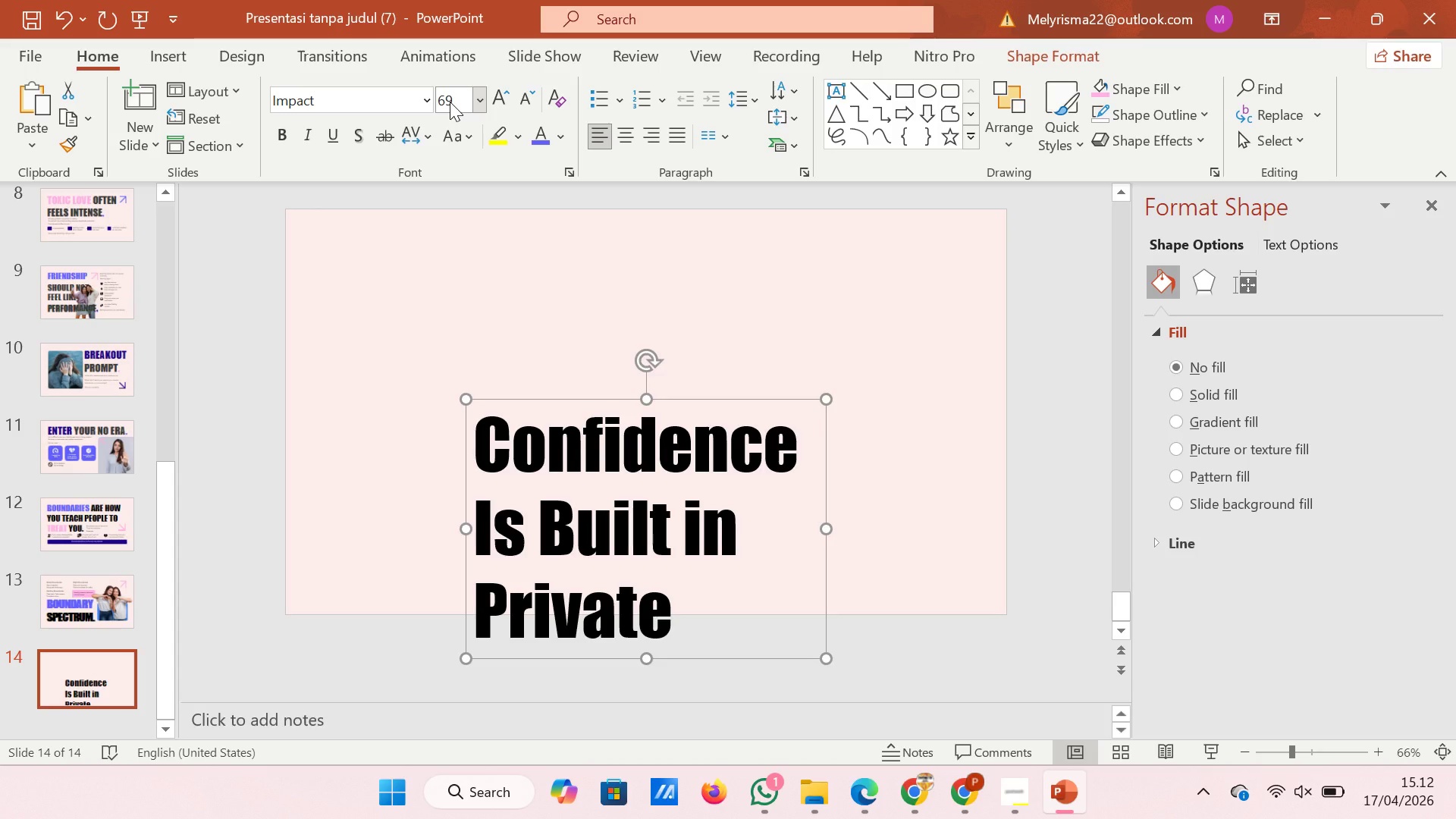 
mouse_move([472, 140])
 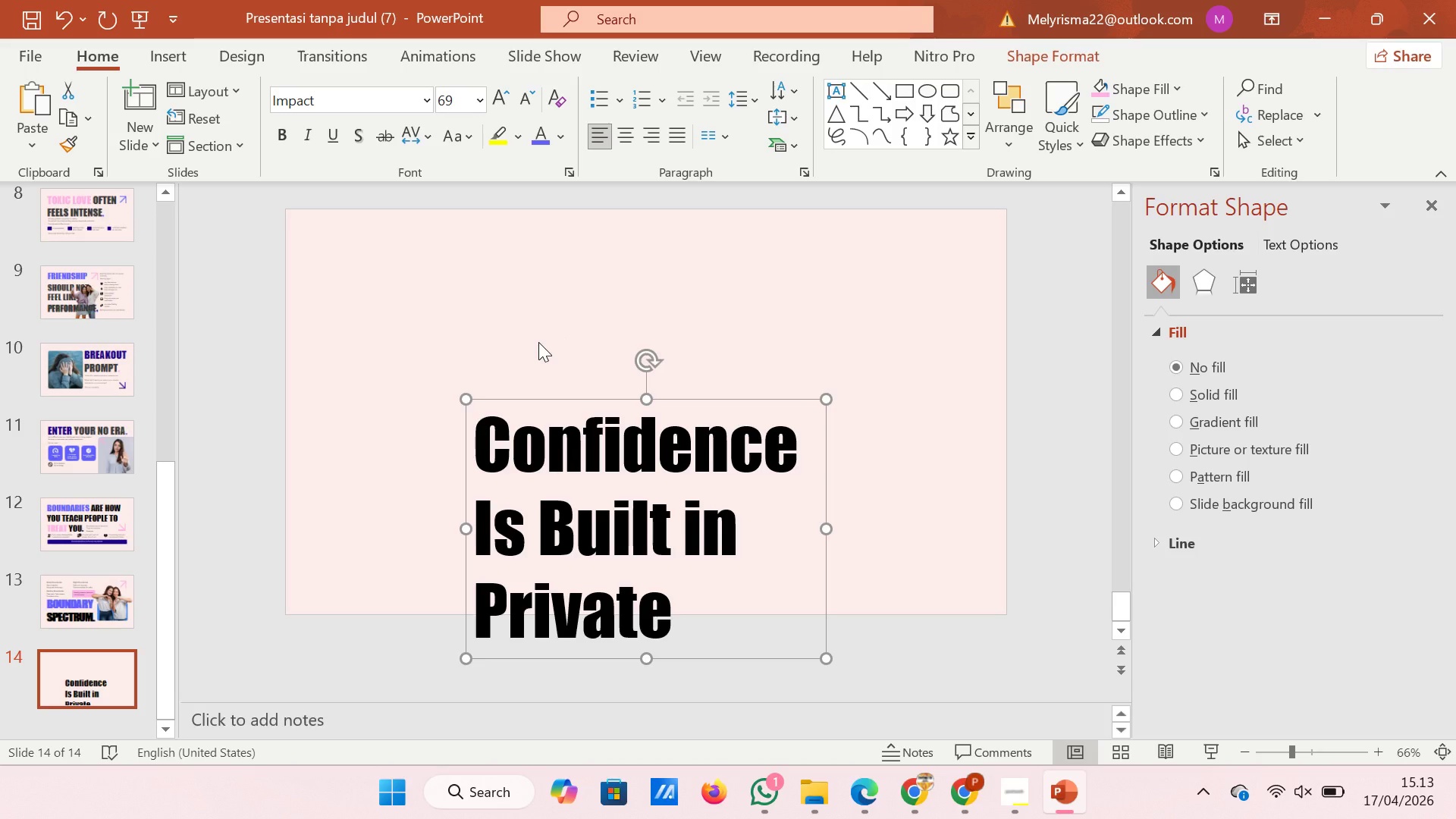 
wait(24.07)
 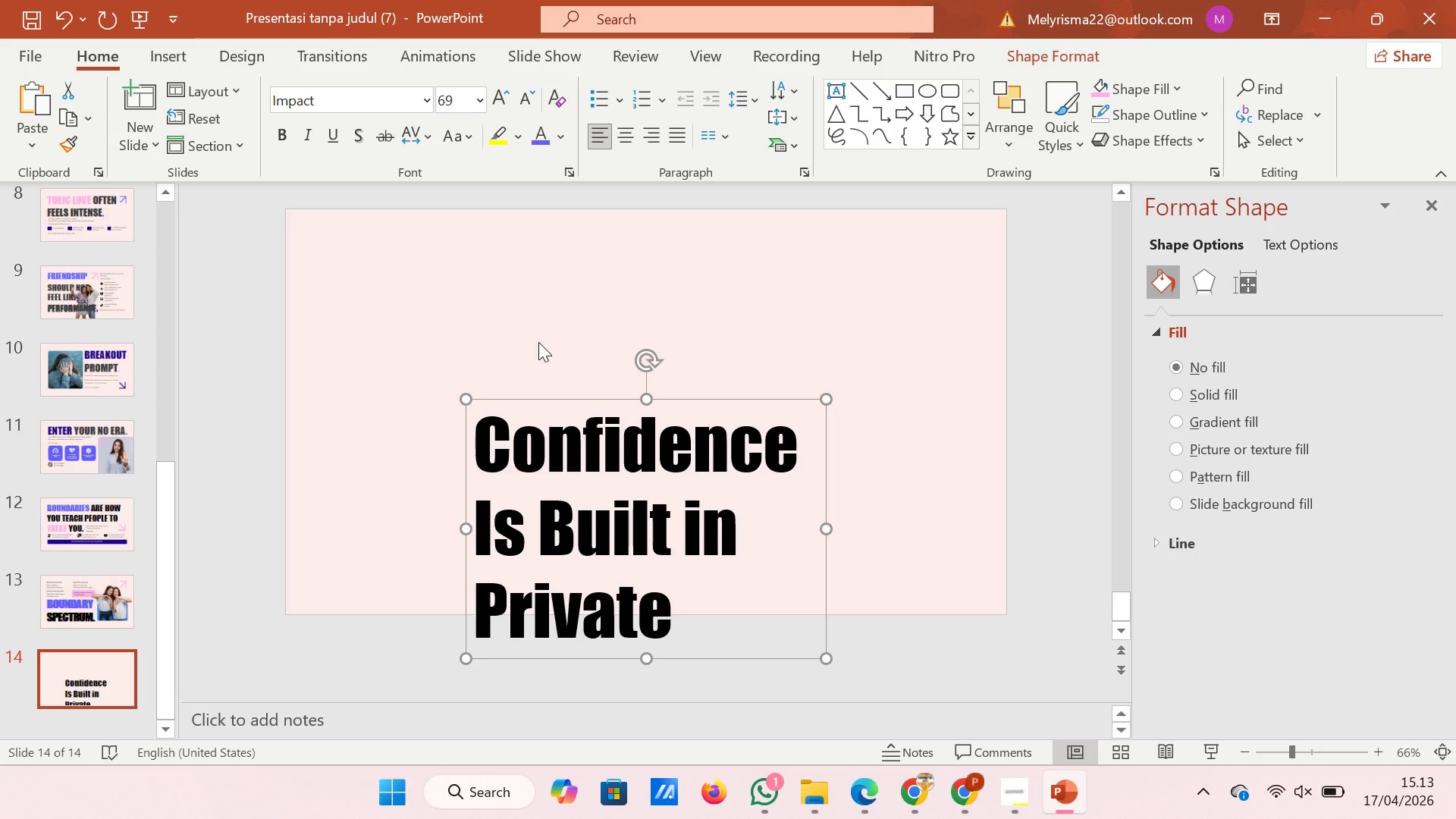 
left_click([515, 403])
 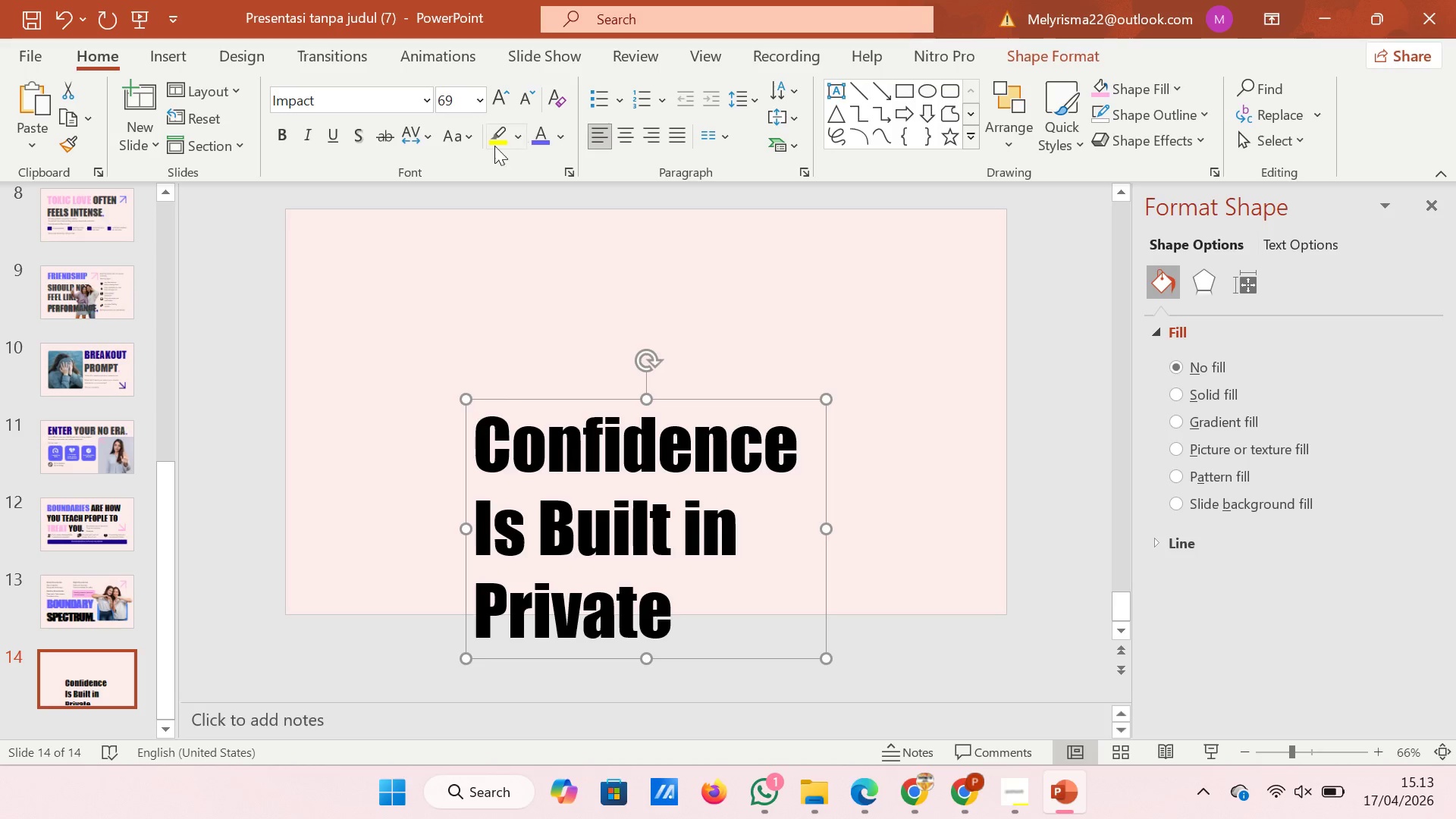 
left_click([454, 140])
 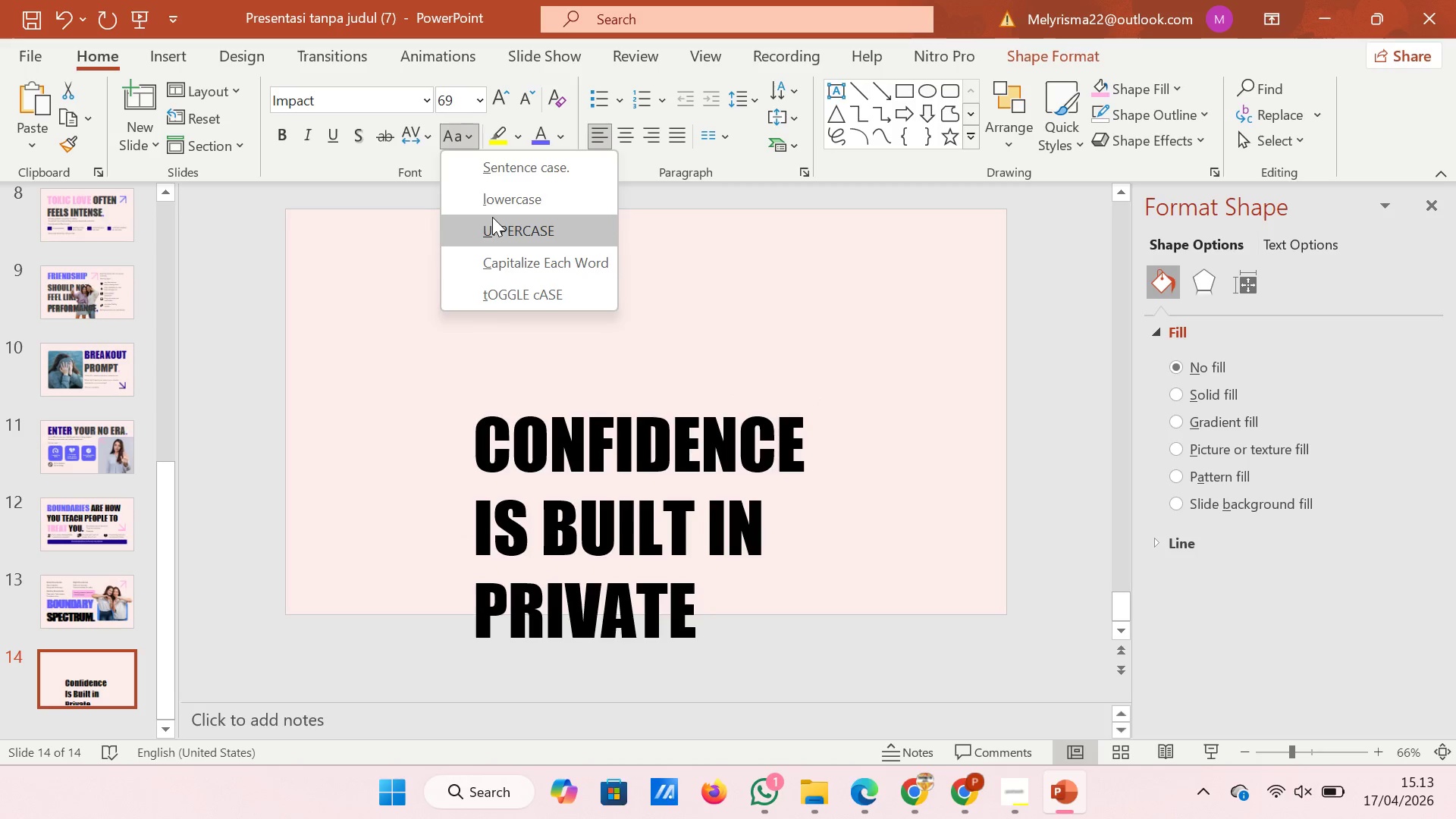 
left_click([492, 217])
 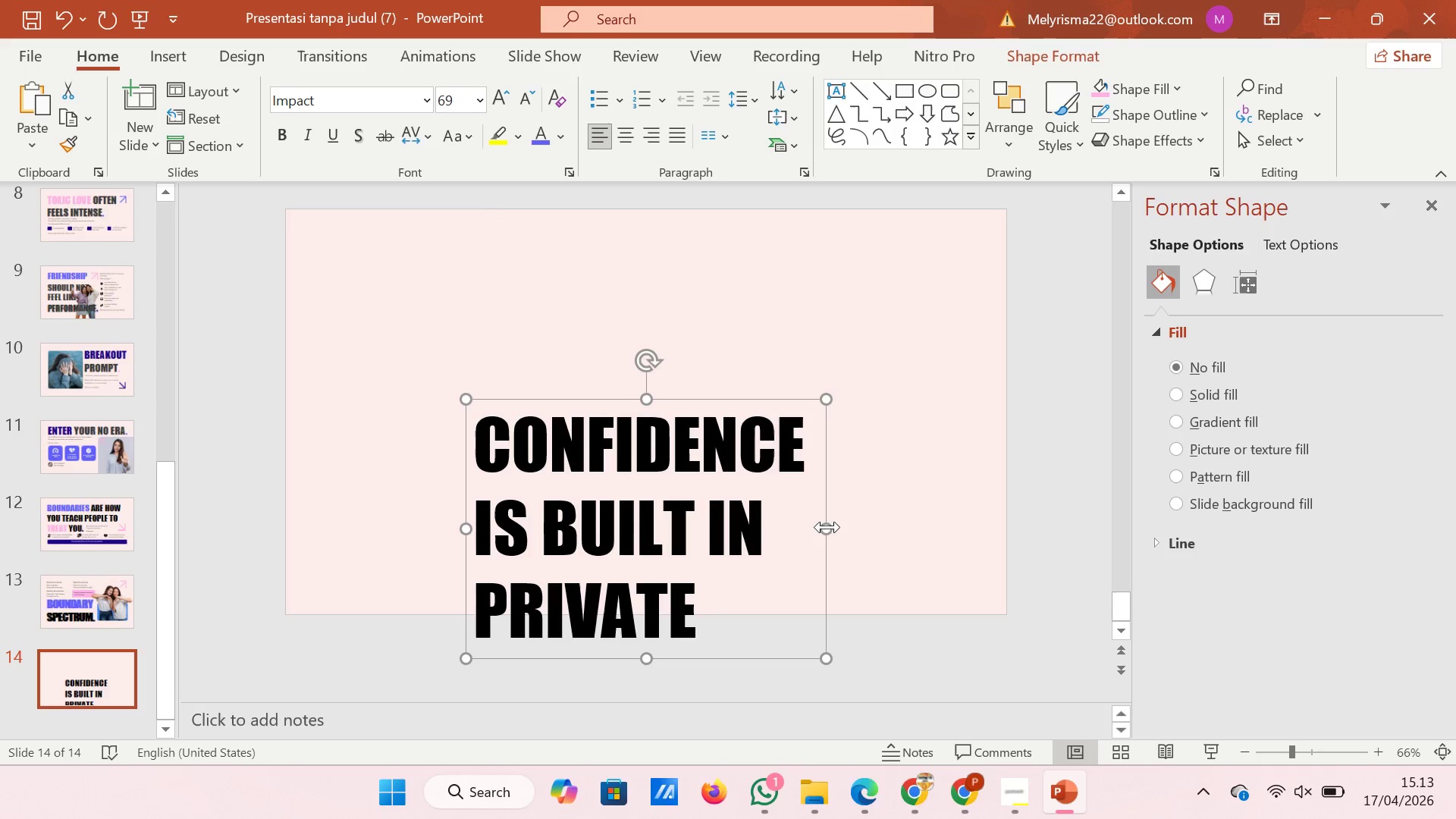 
left_click_drag(start_coordinate=[831, 527], to_coordinate=[996, 522])
 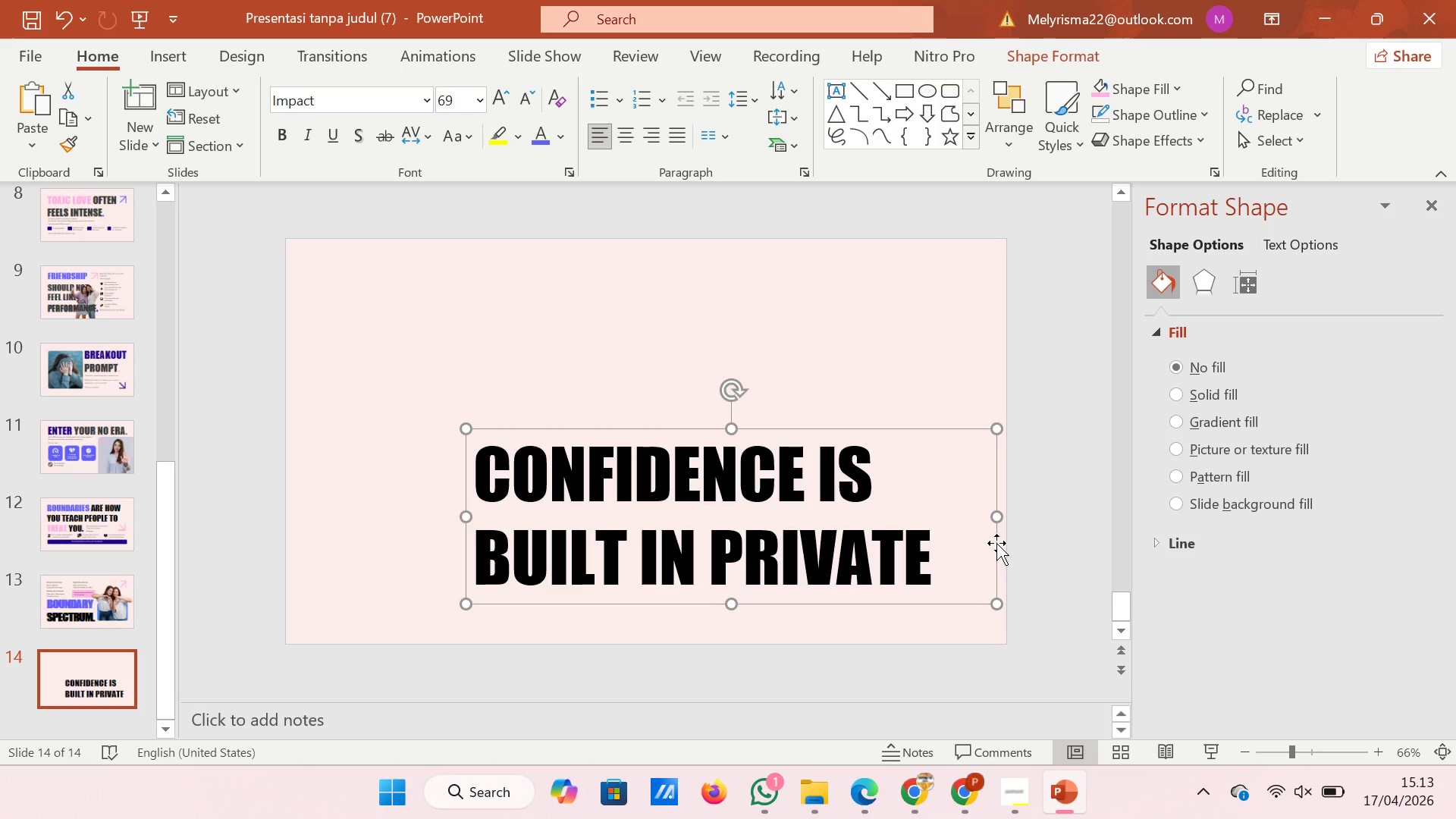 
left_click_drag(start_coordinate=[996, 543], to_coordinate=[852, 381])
 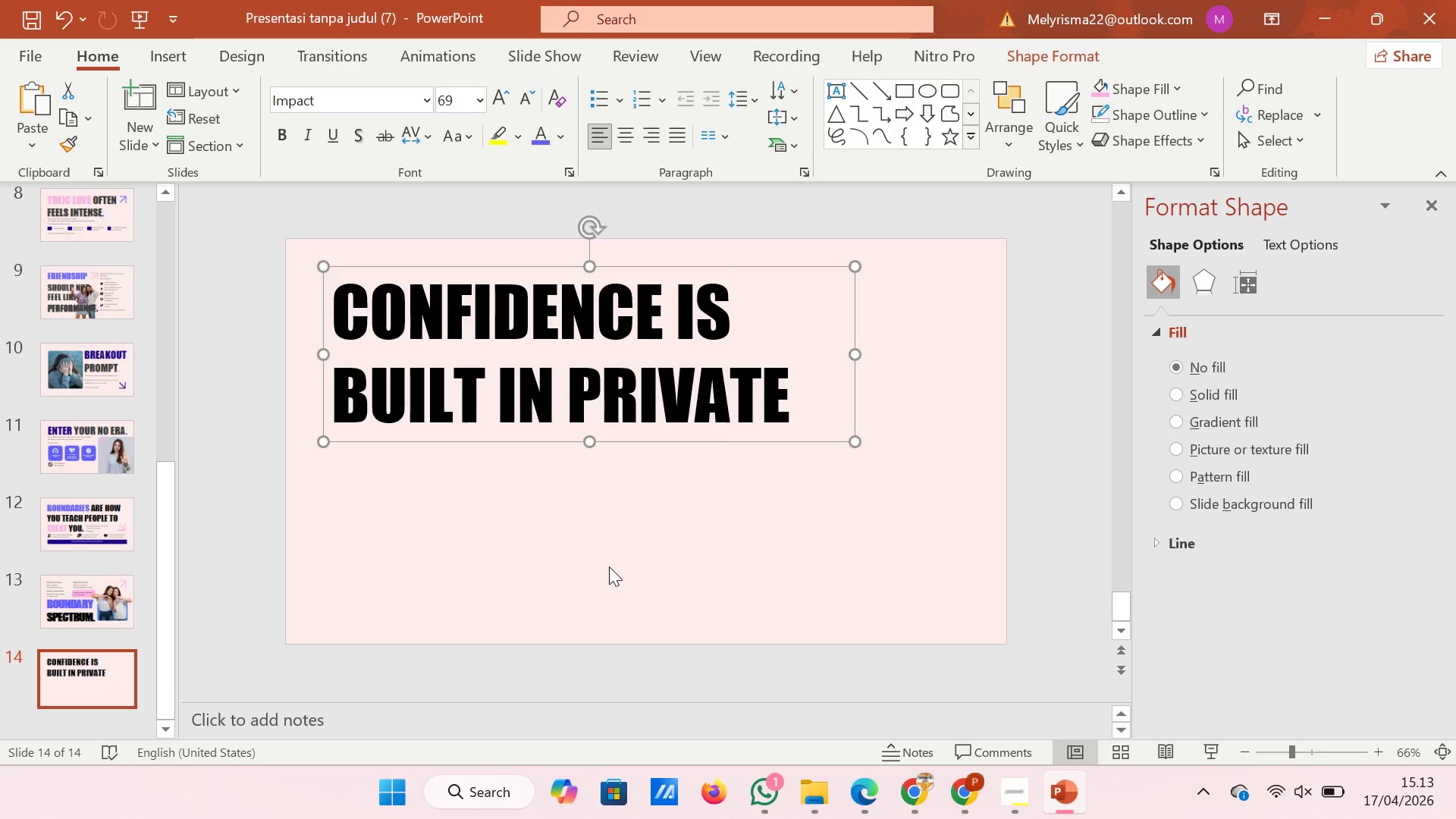 
wait(6.92)
 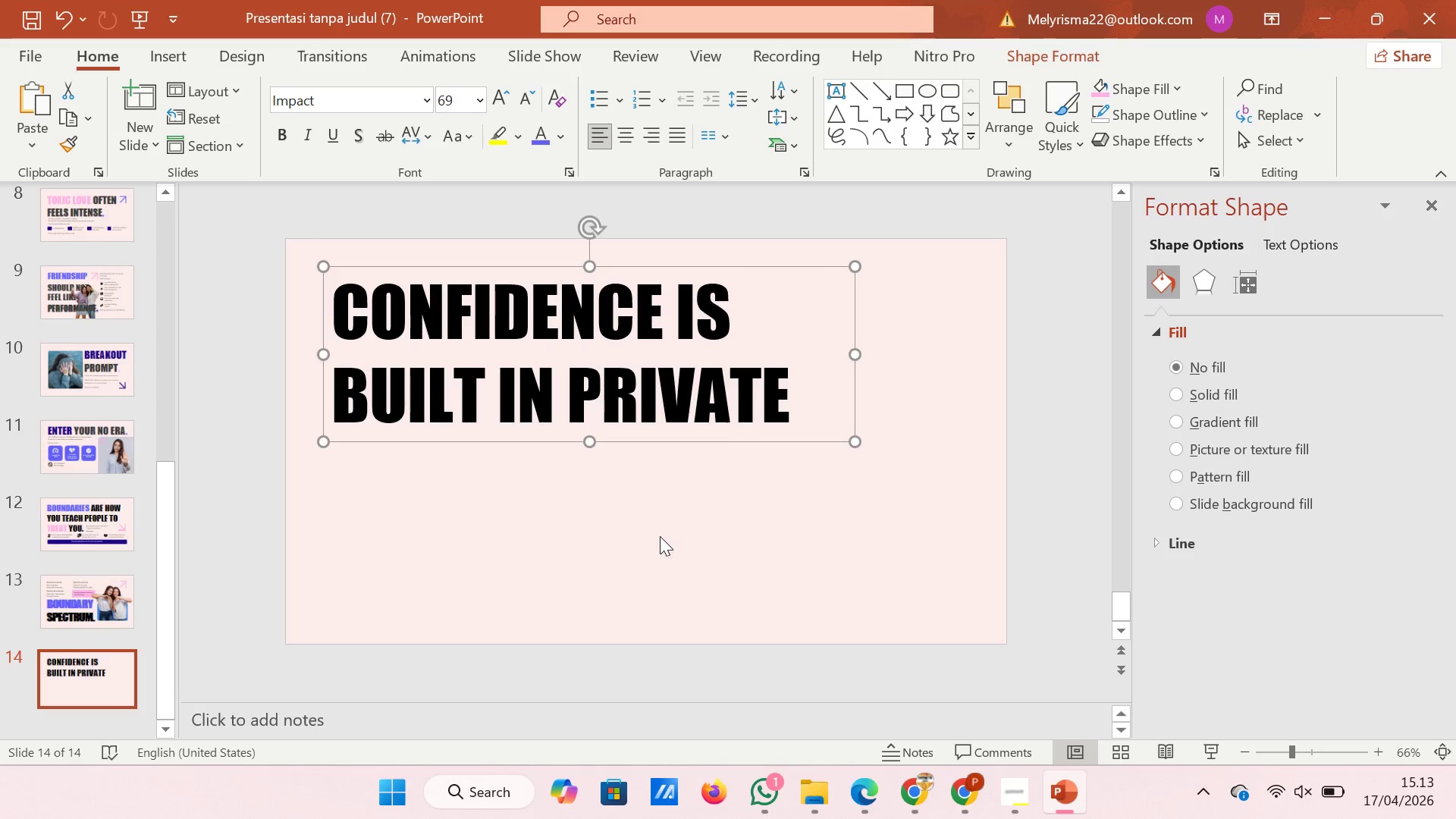 
left_click([609, 566])
 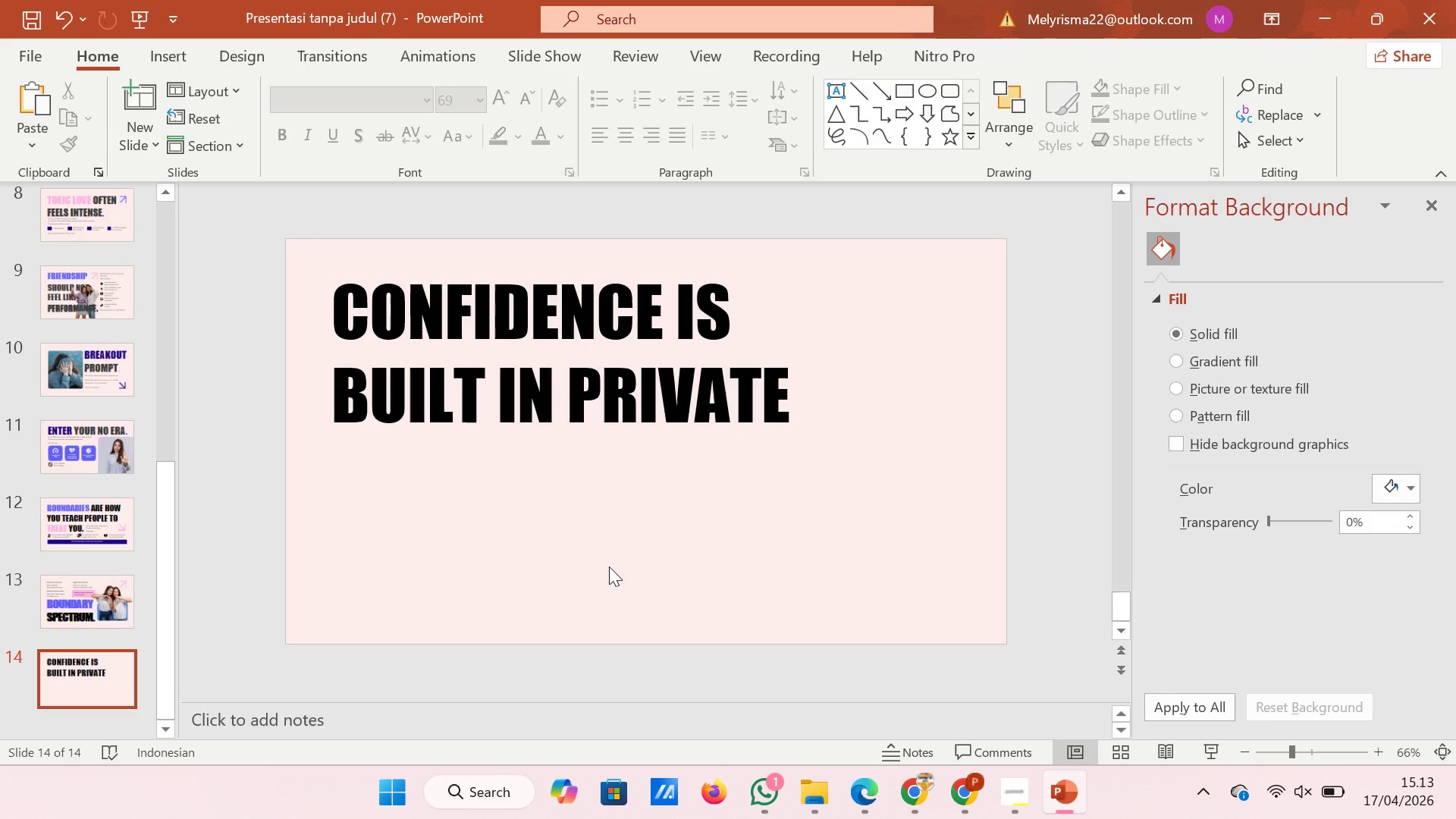 
wait(14.52)
 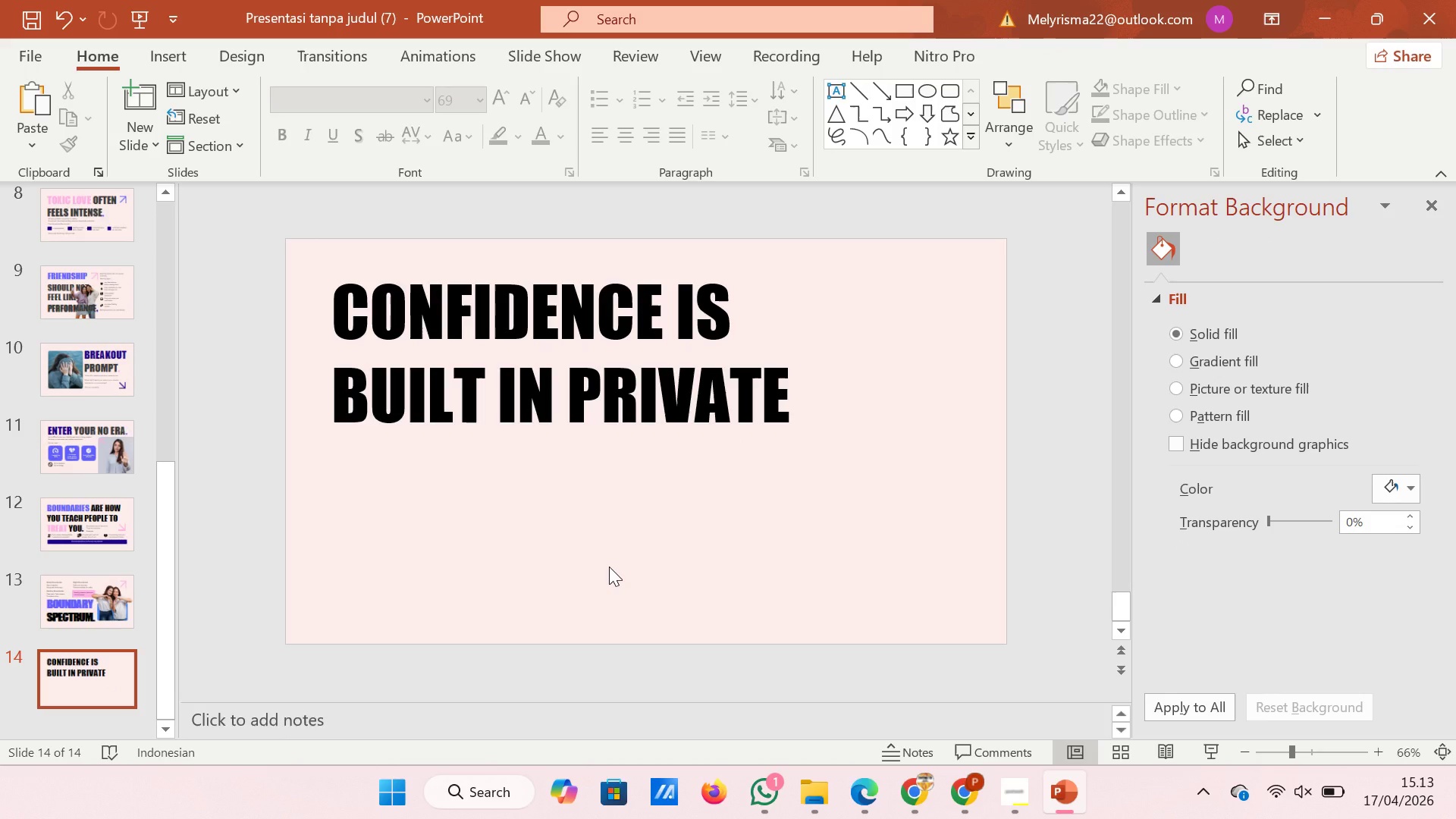 
left_click_drag(start_coordinate=[661, 327], to_coordinate=[344, 332])
 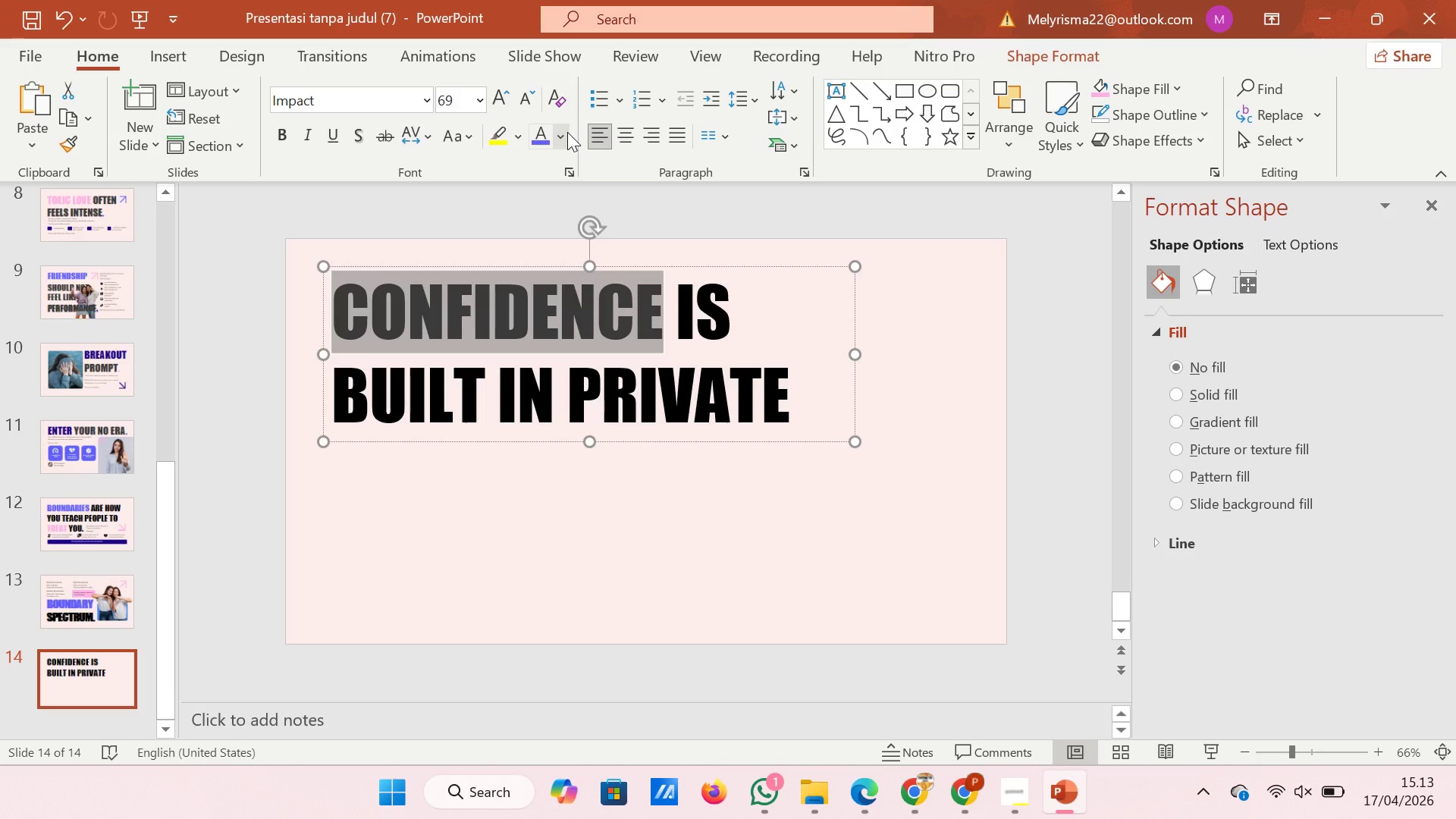 
left_click([564, 132])
 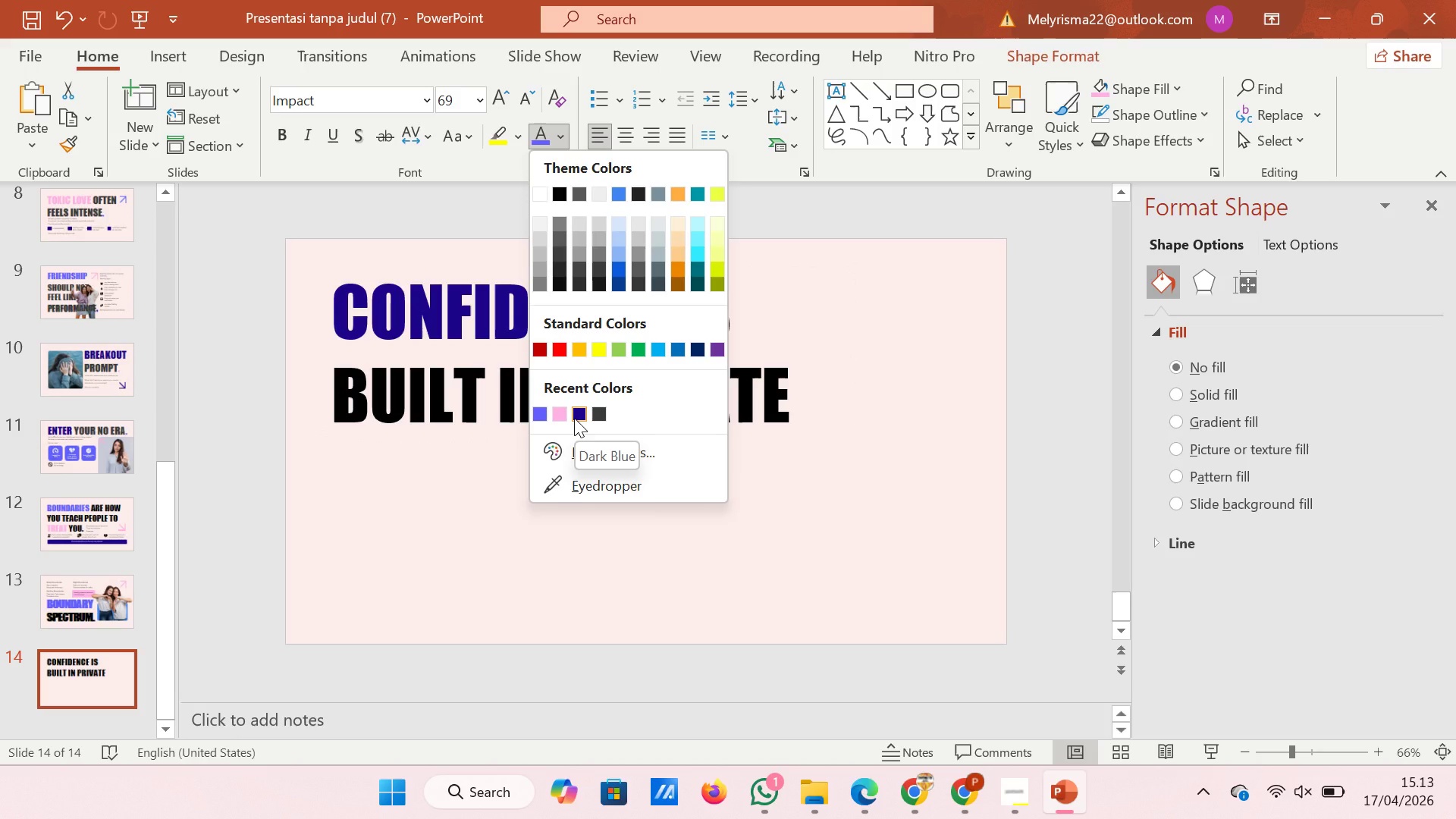 
wait(6.14)
 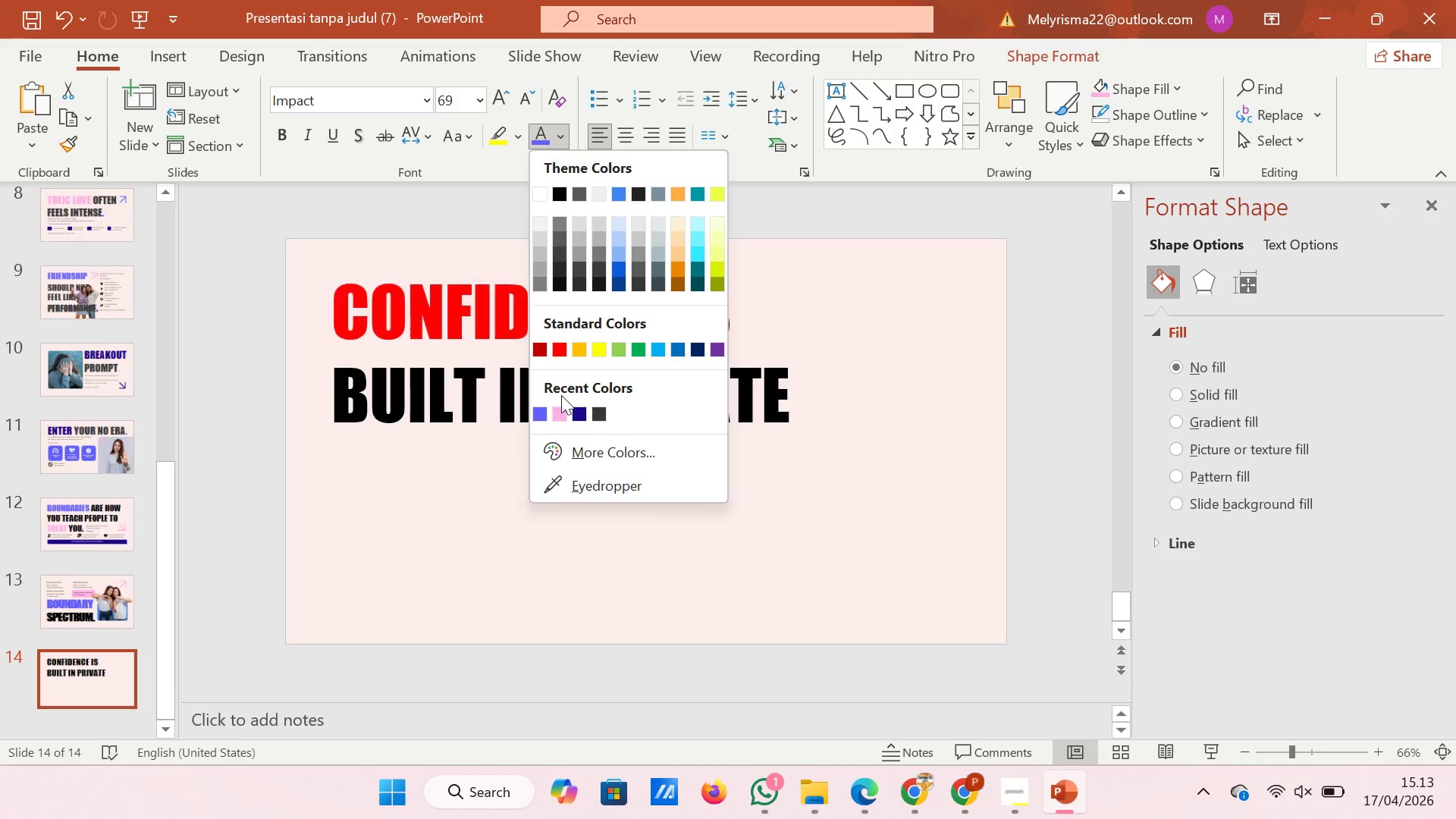 
left_click([562, 418])
 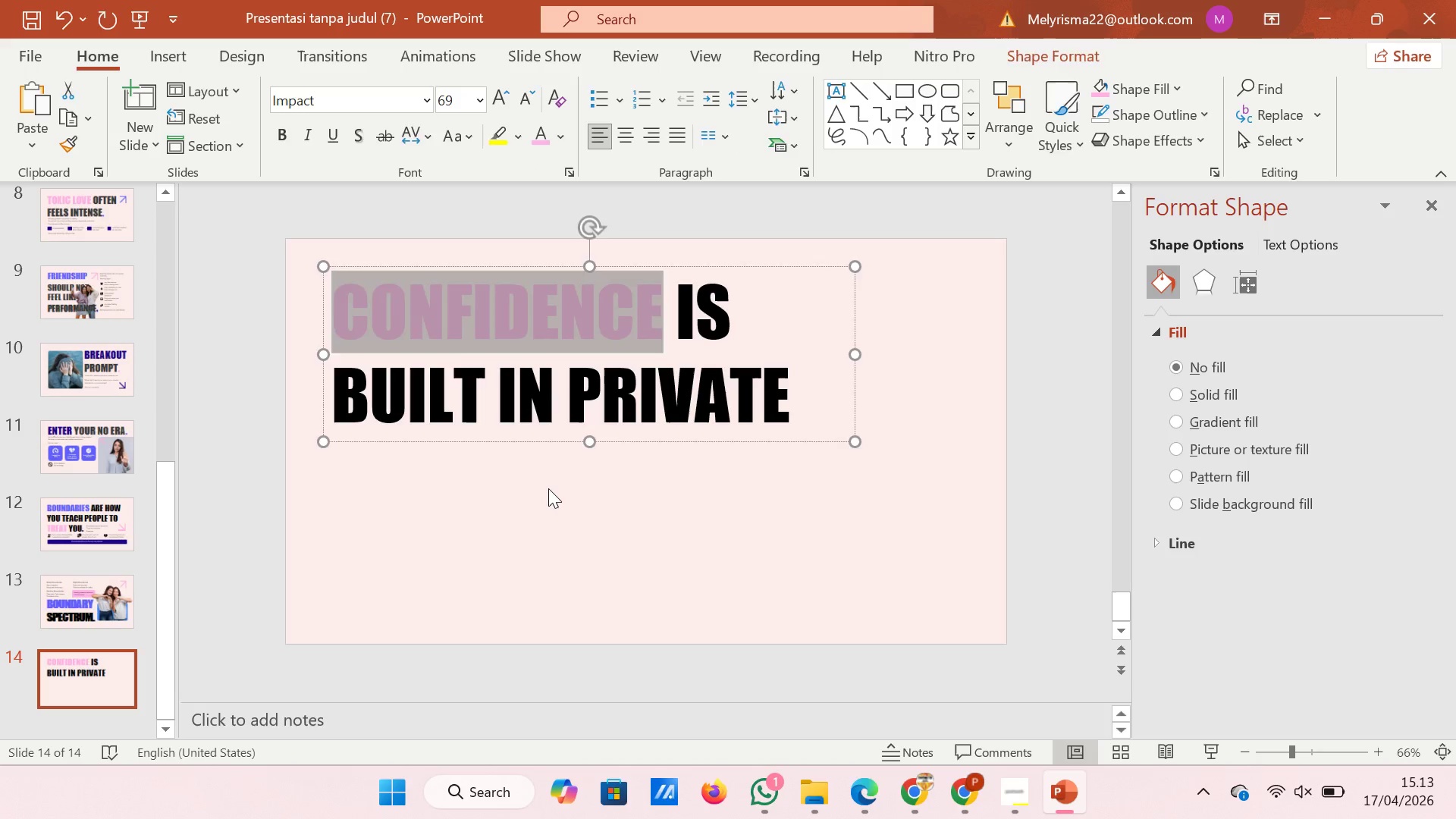 
left_click([548, 488])
 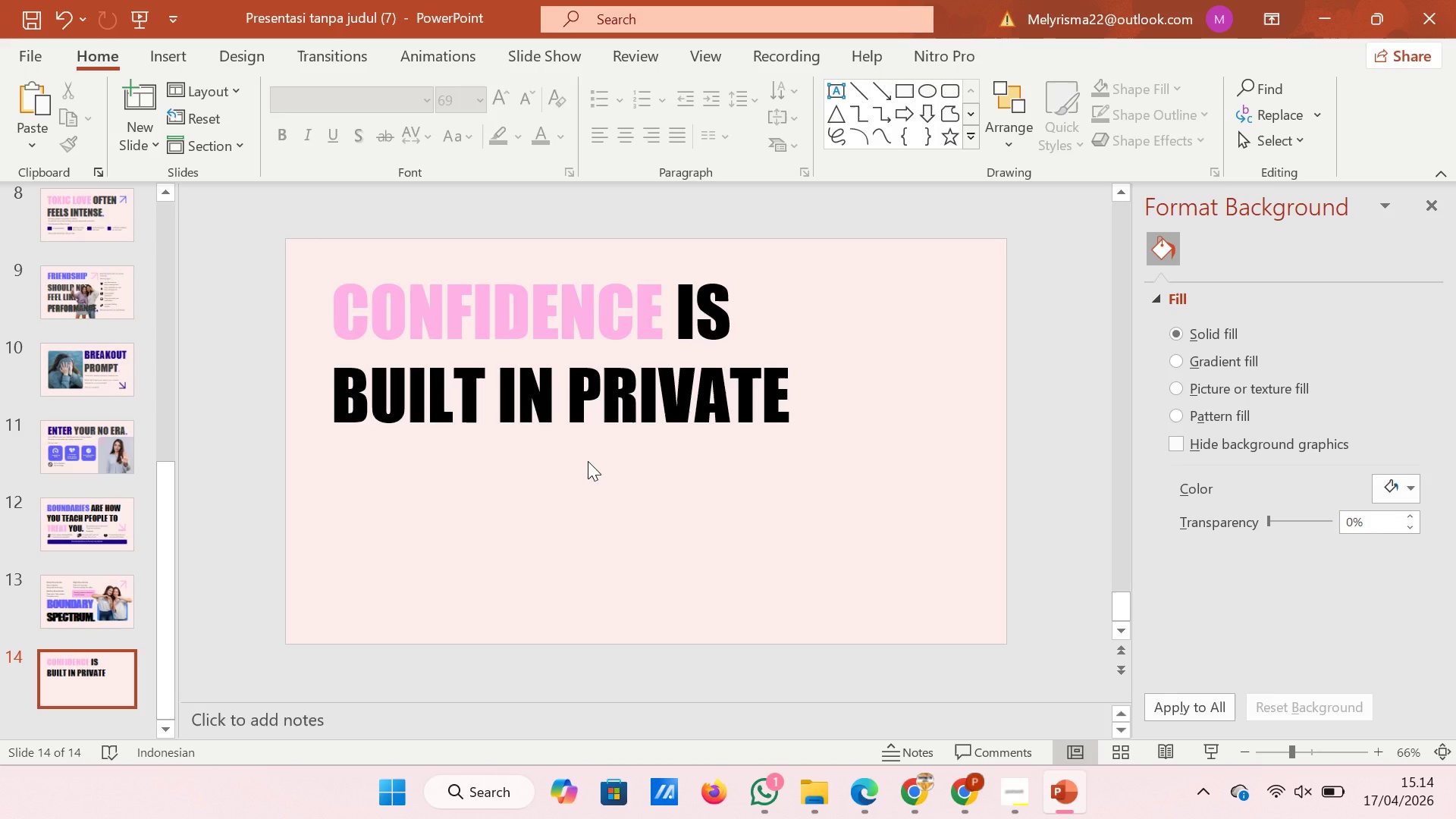 
wait(22.53)
 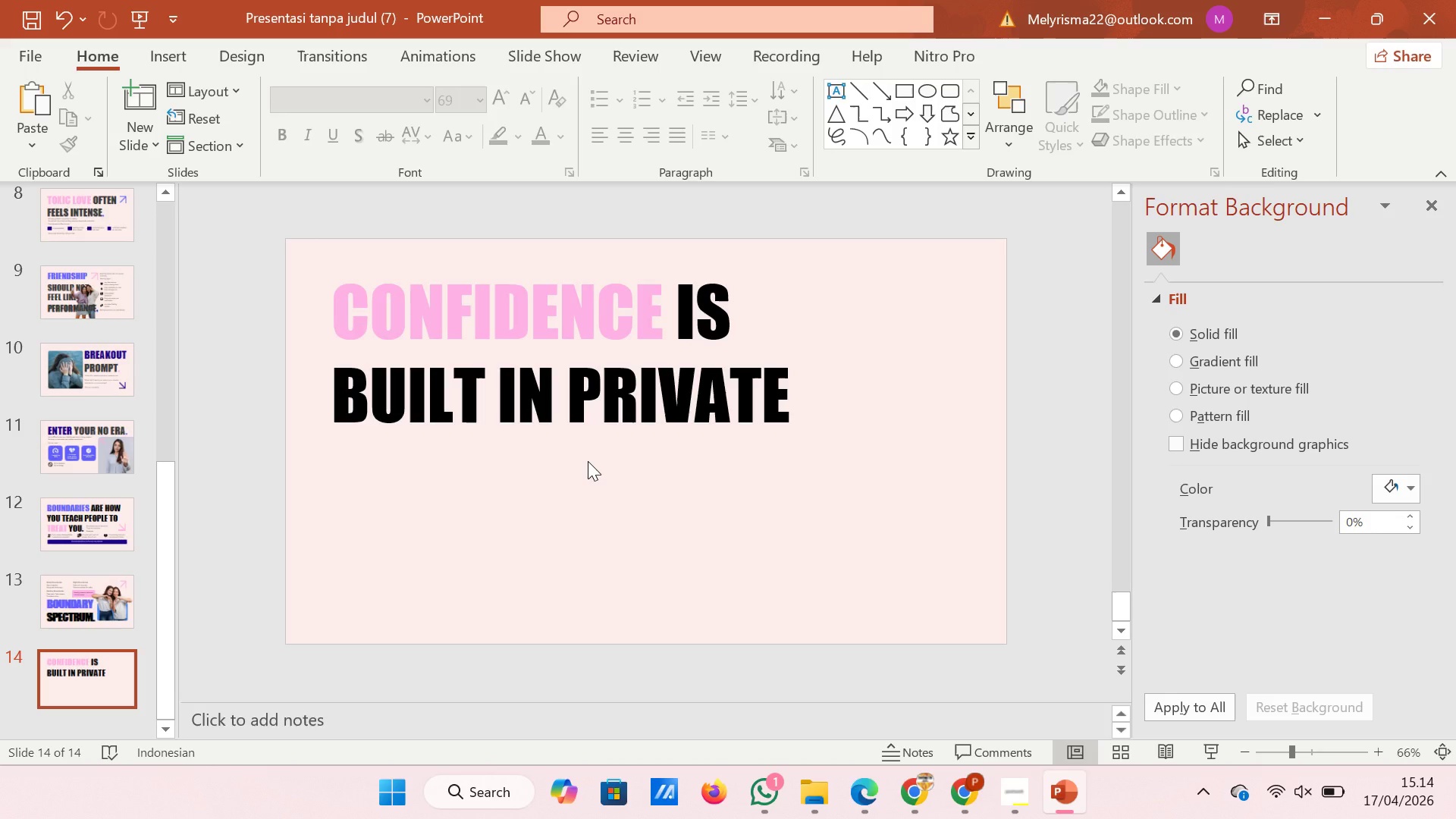 
left_click([103, 597])
 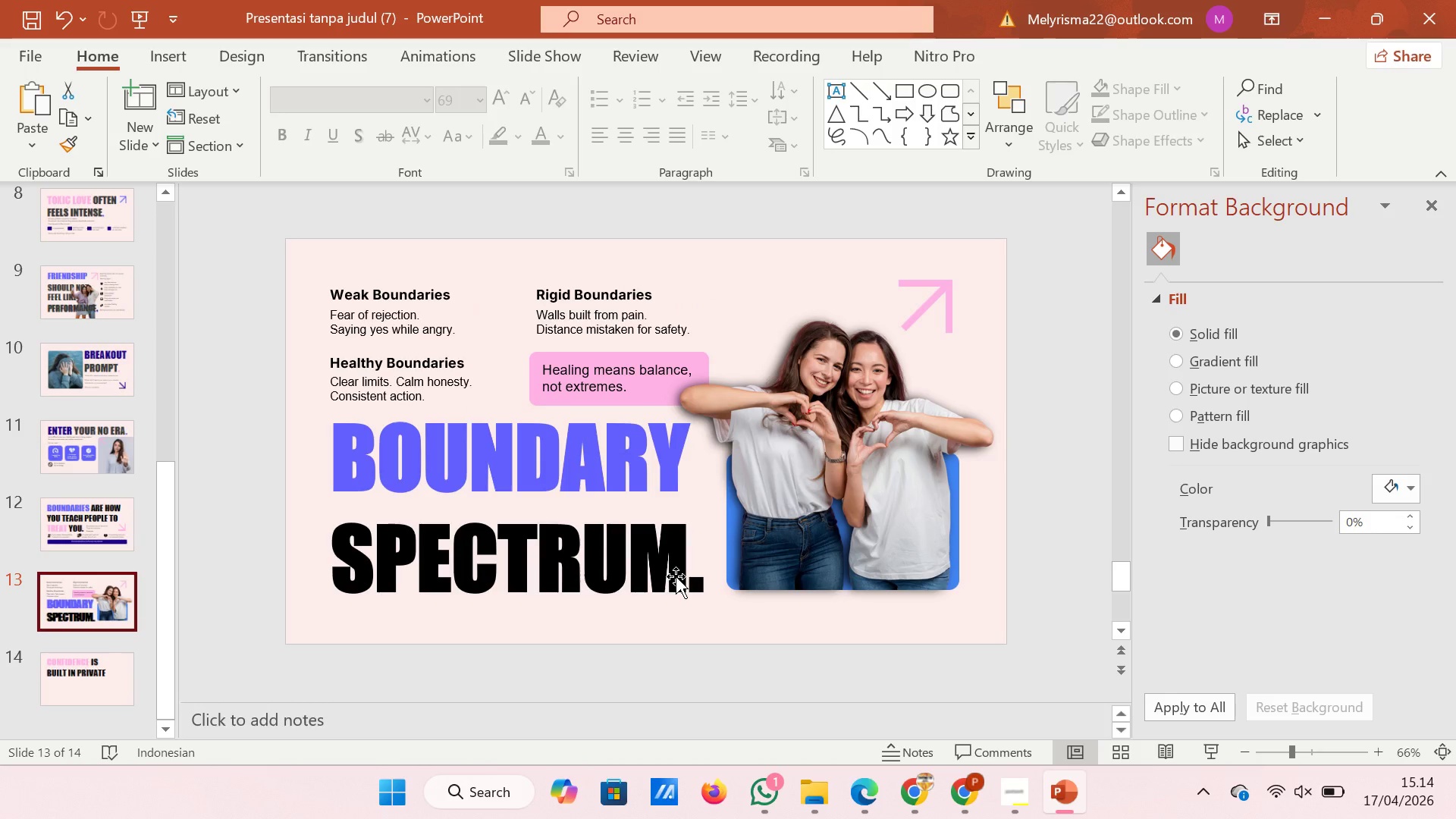 
left_click([676, 576])
 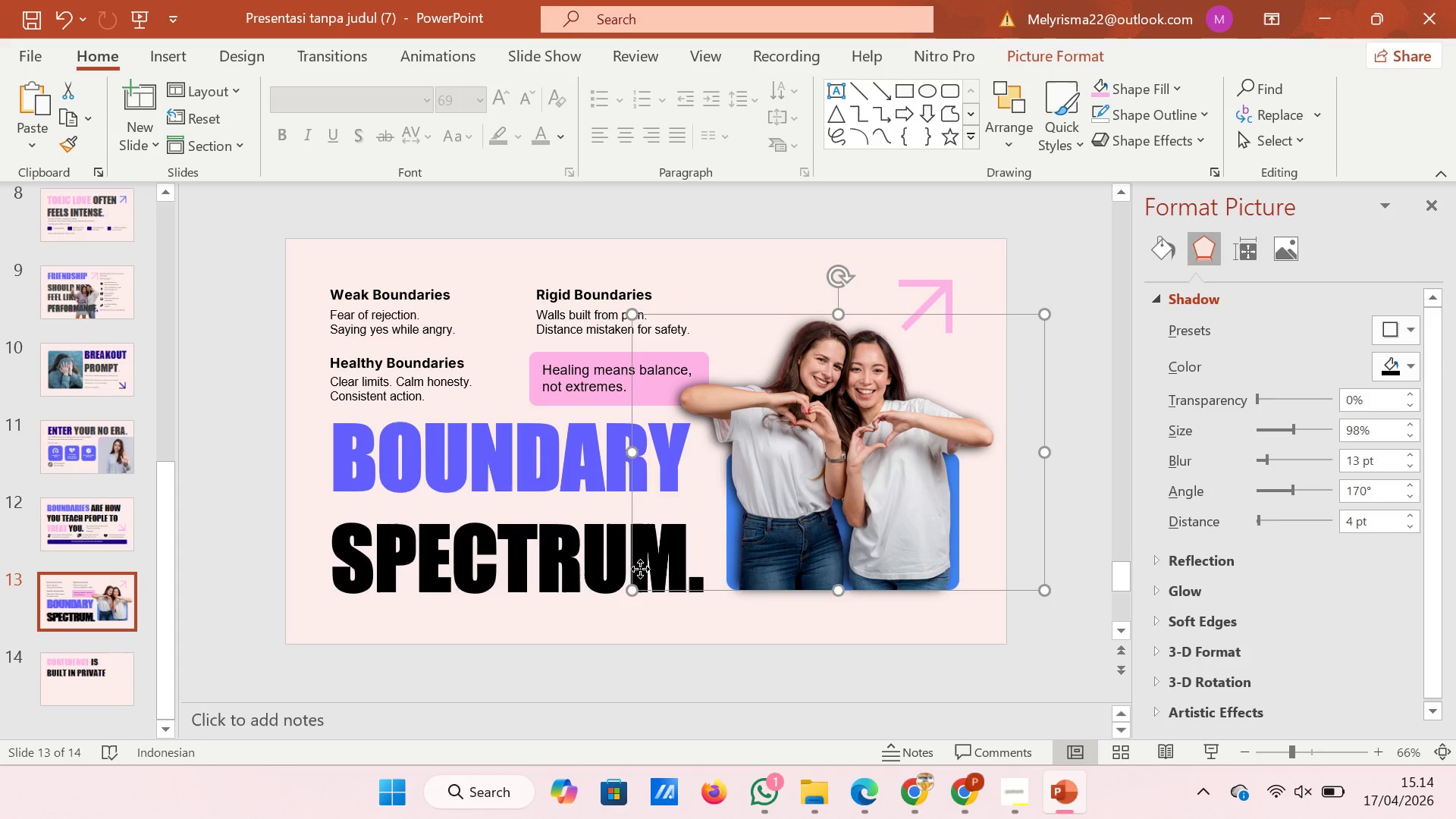 
left_click([640, 569])
 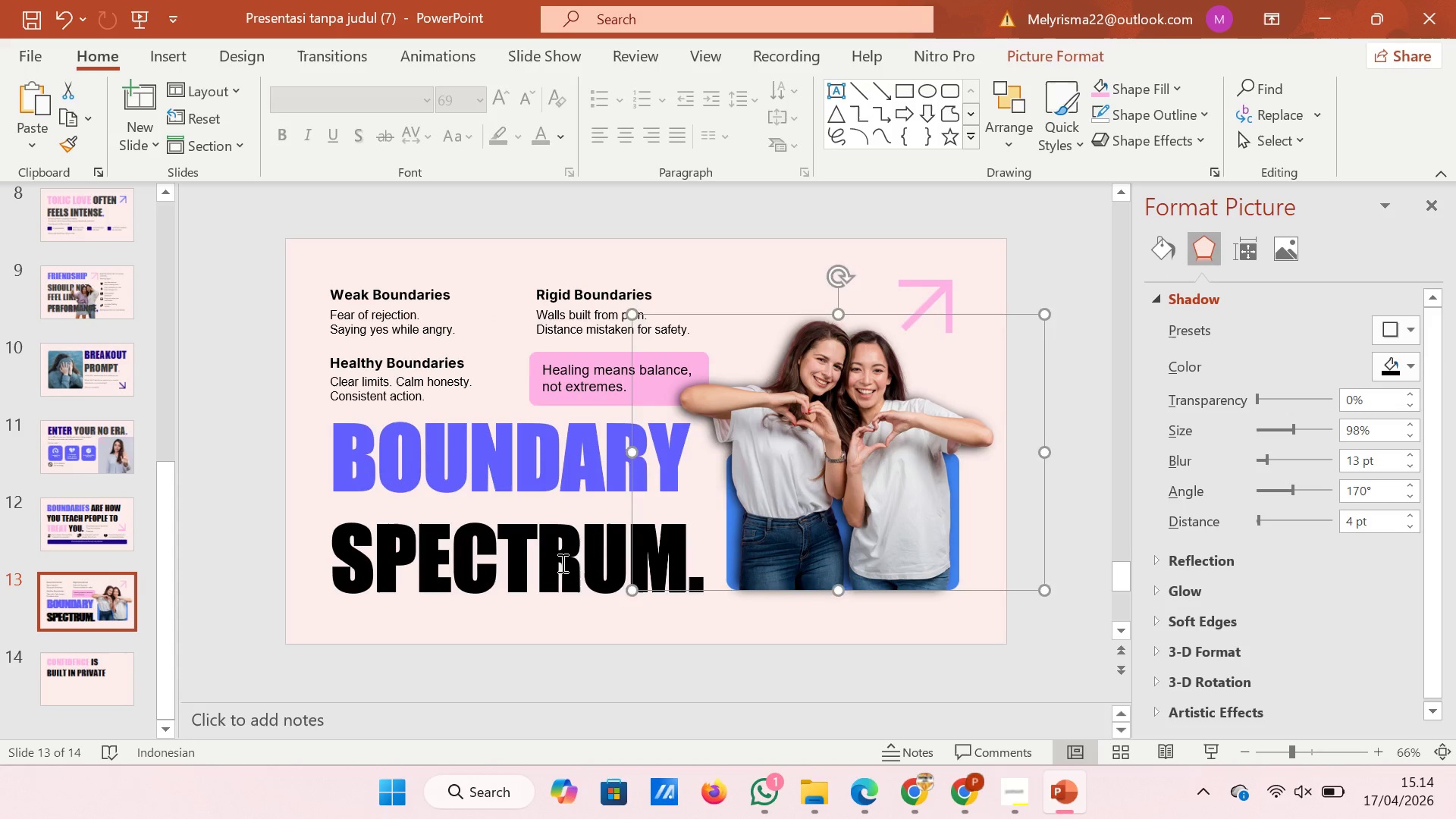 
left_click([561, 563])
 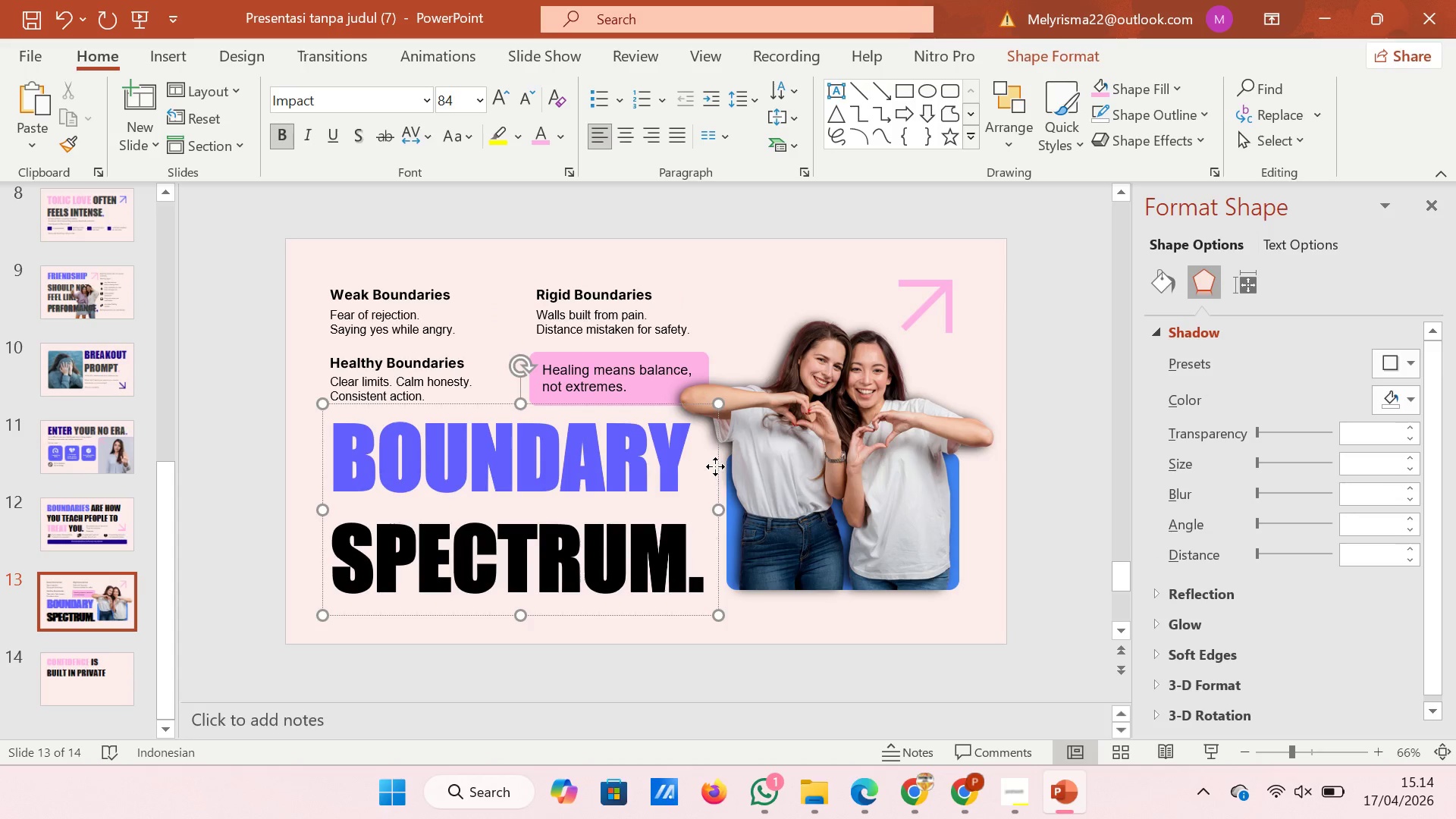 
left_click([715, 466])
 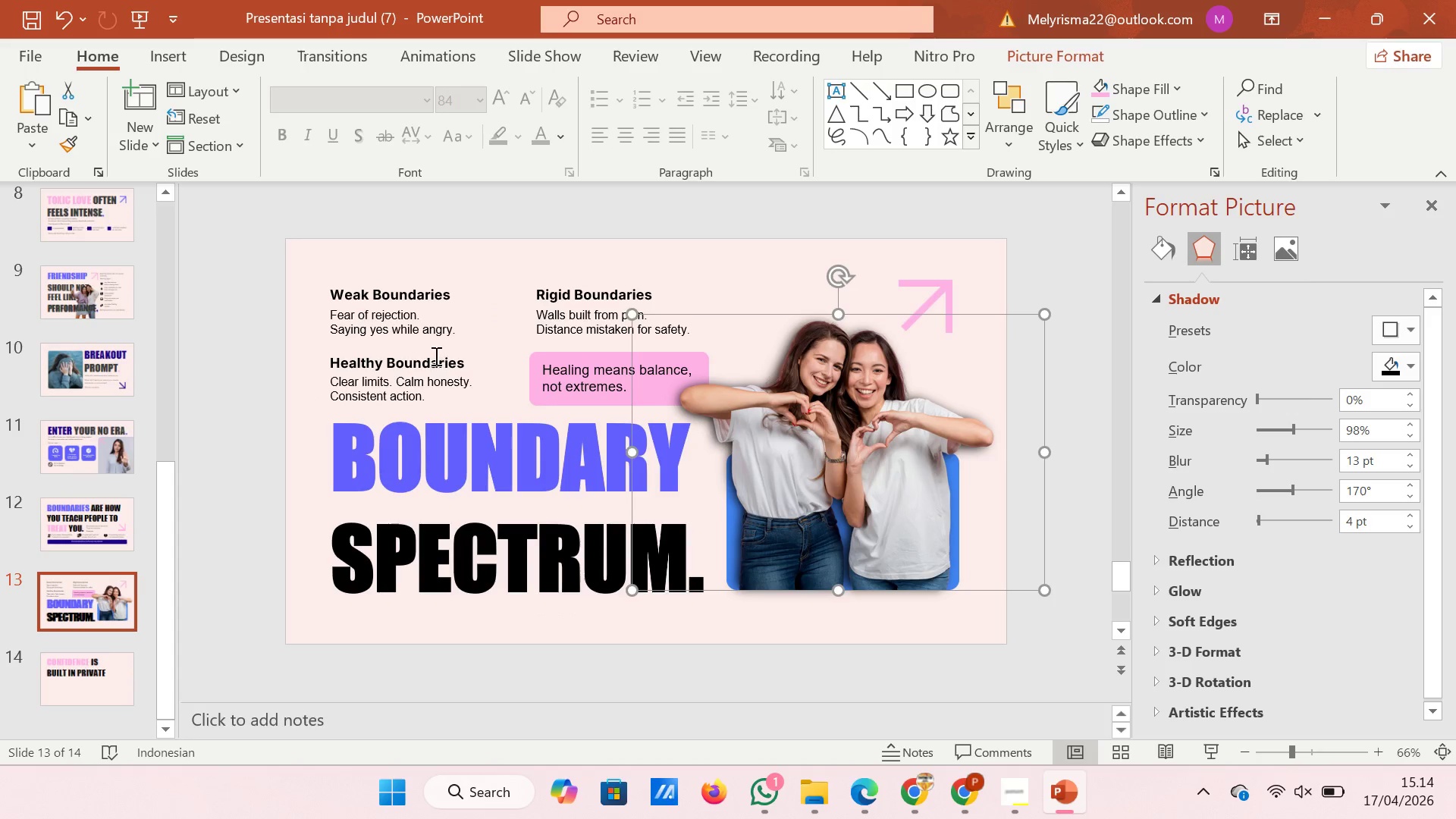 
left_click([435, 356])
 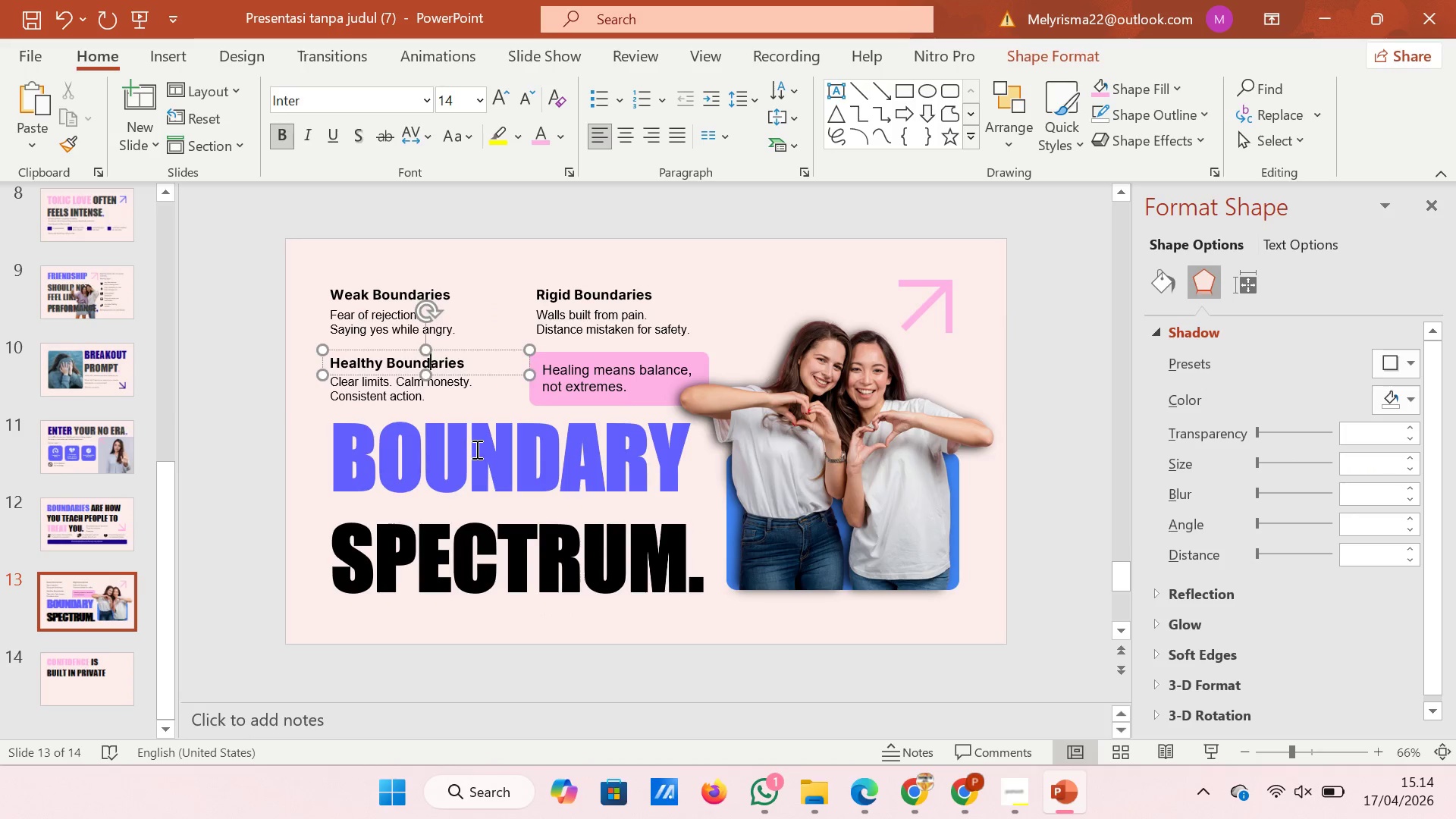 
left_click([475, 449])
 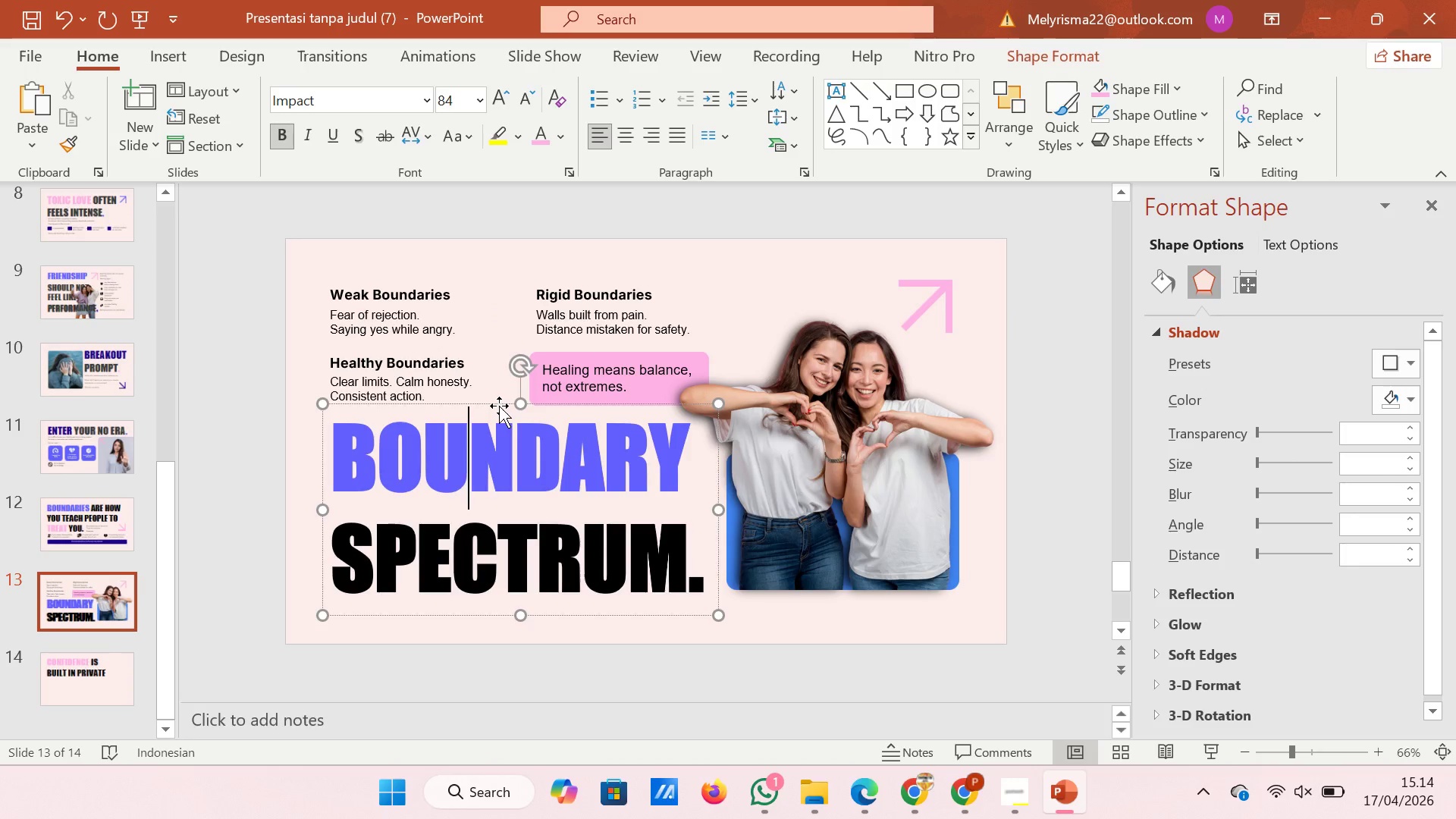 
left_click([499, 406])
 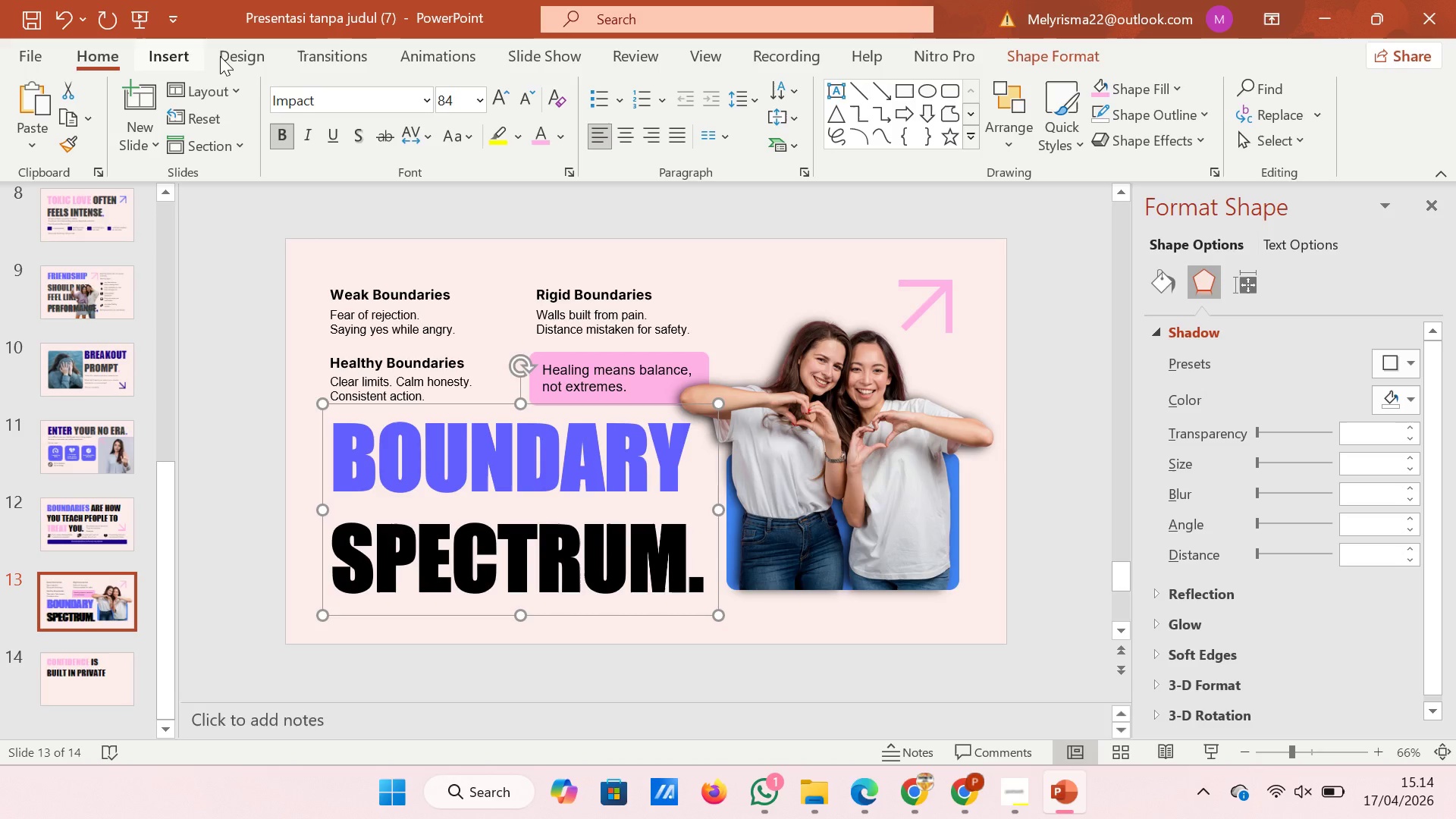 
left_click([733, 98])
 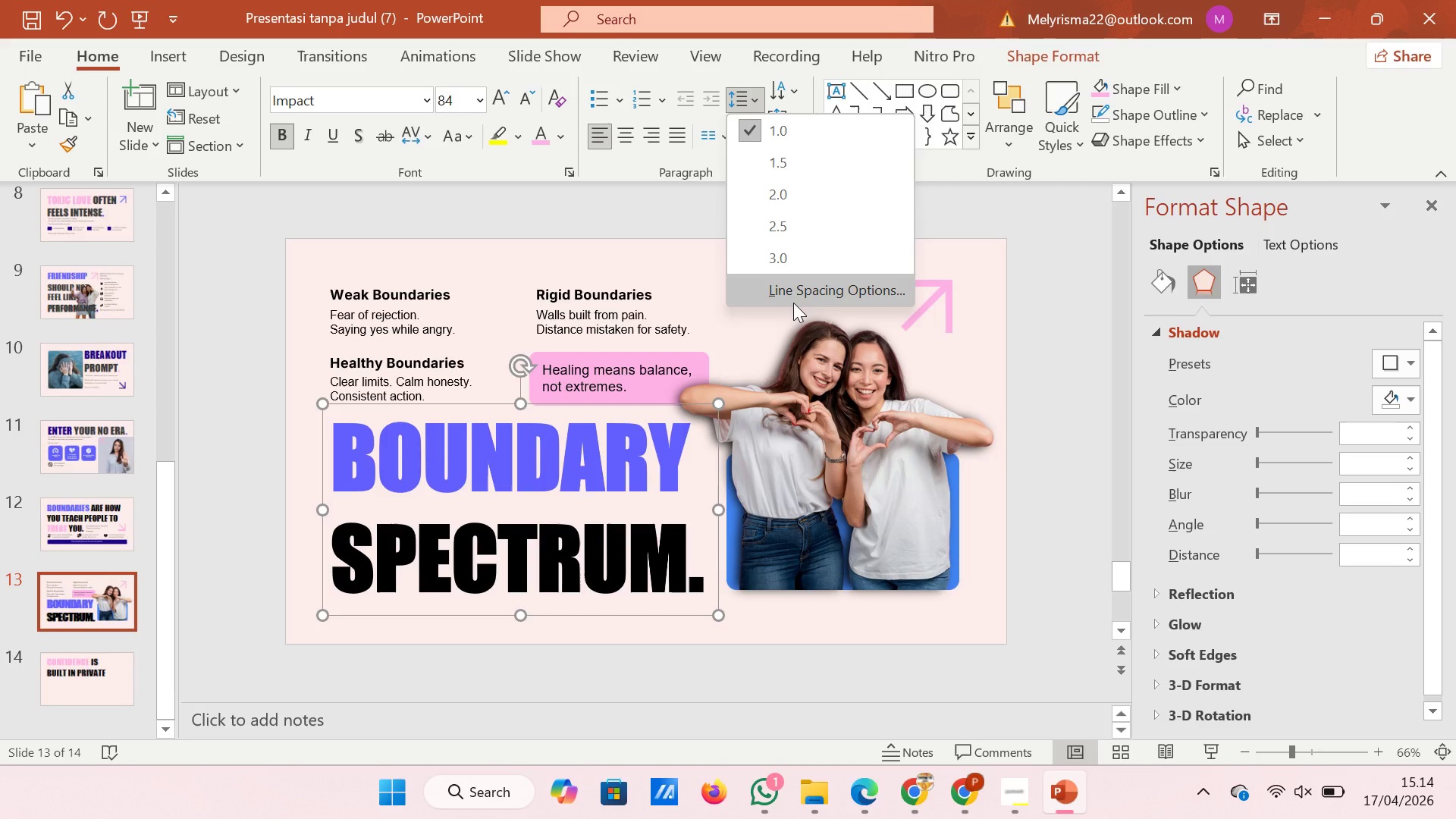 
left_click([793, 303])
 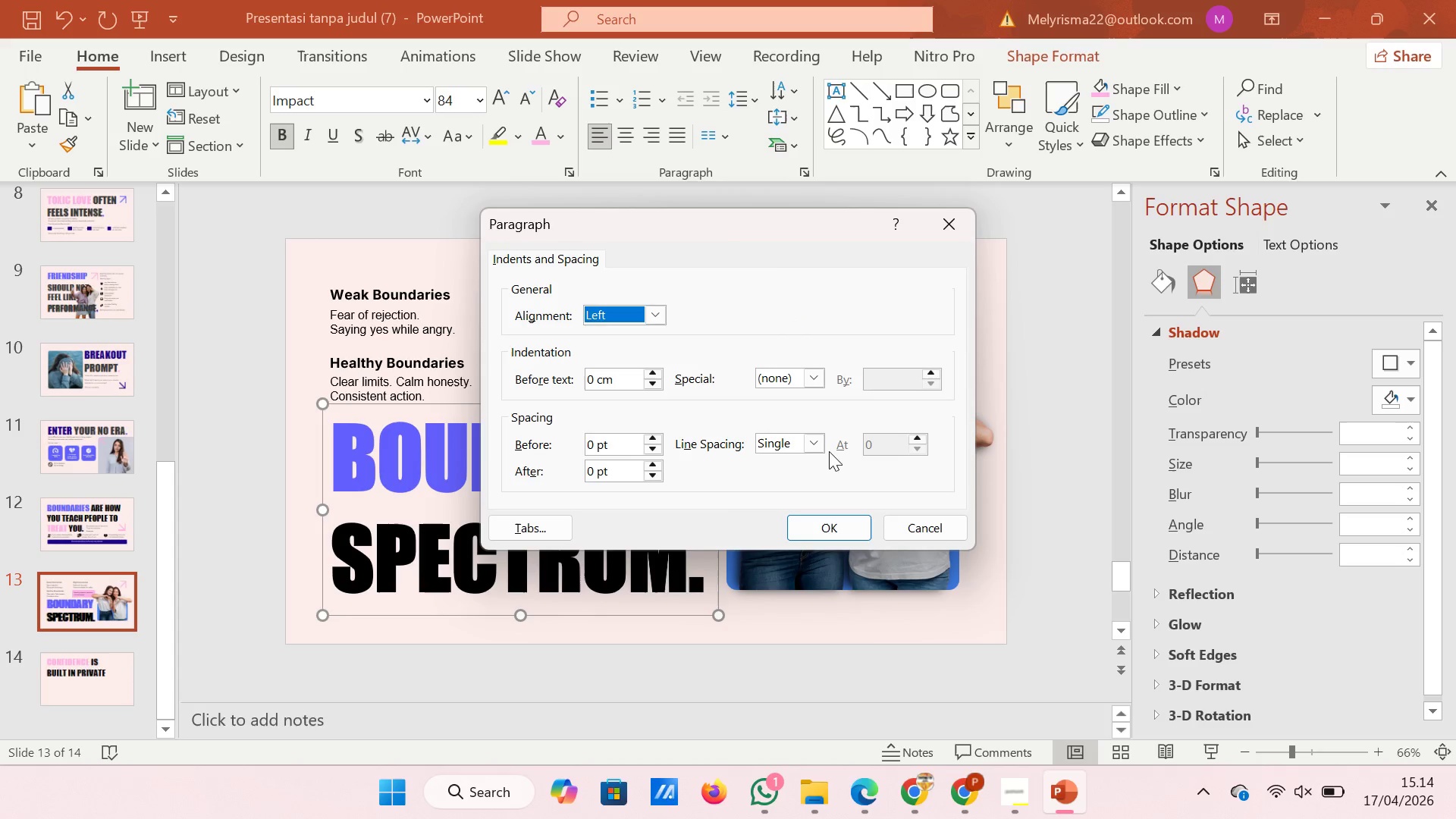 
left_click([817, 451])
 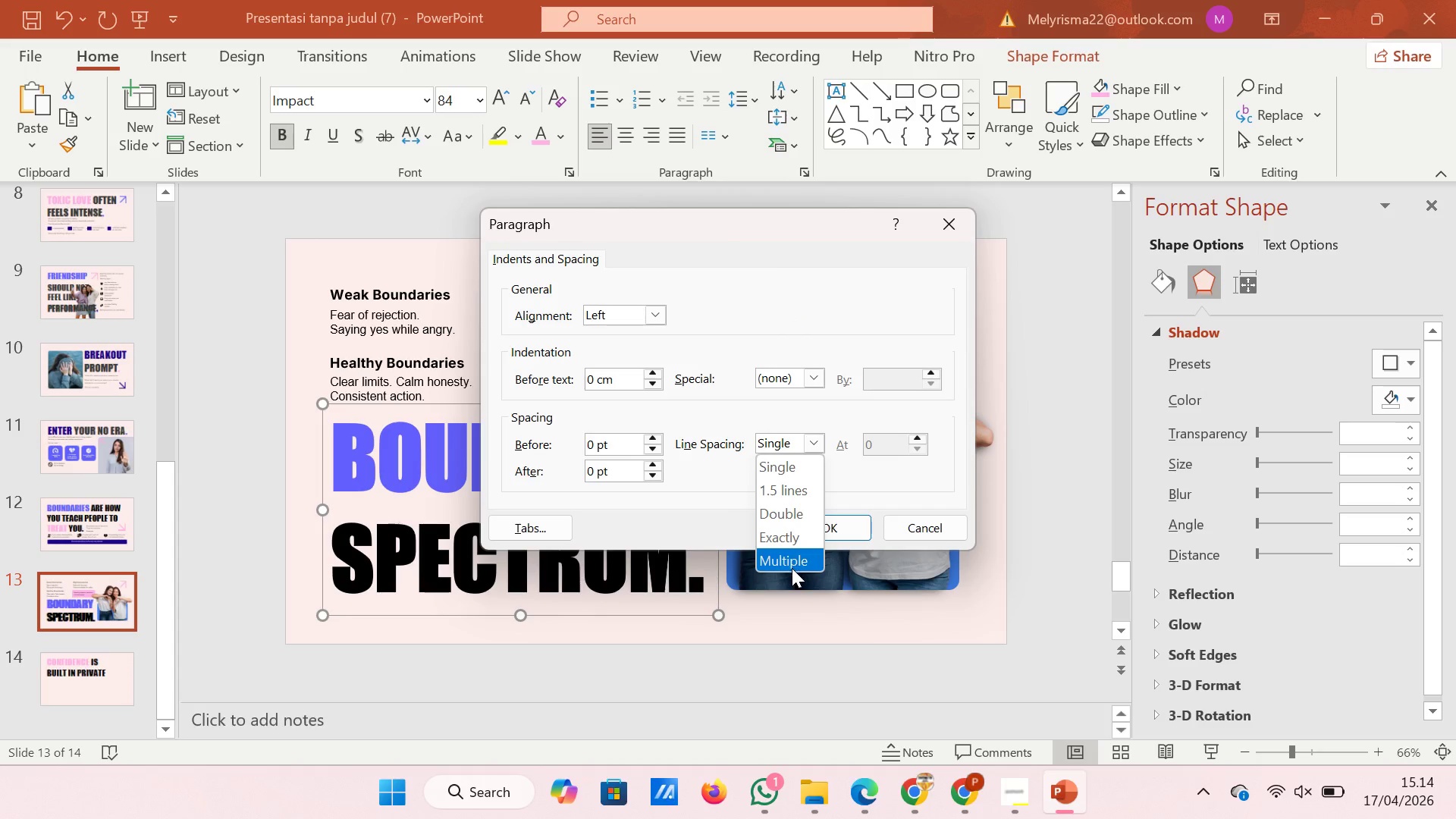 
left_click([792, 568])
 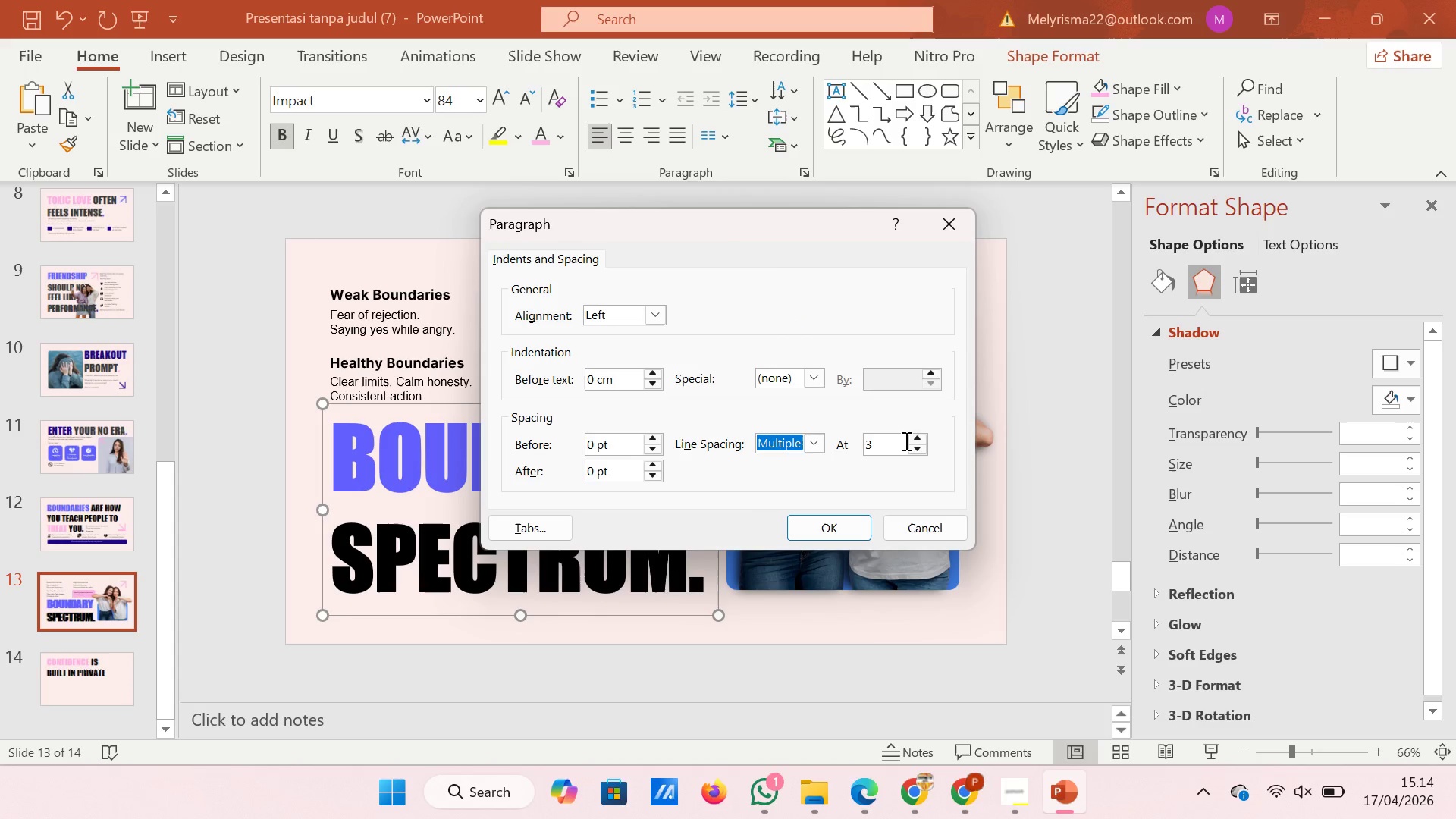 
left_click([898, 441])
 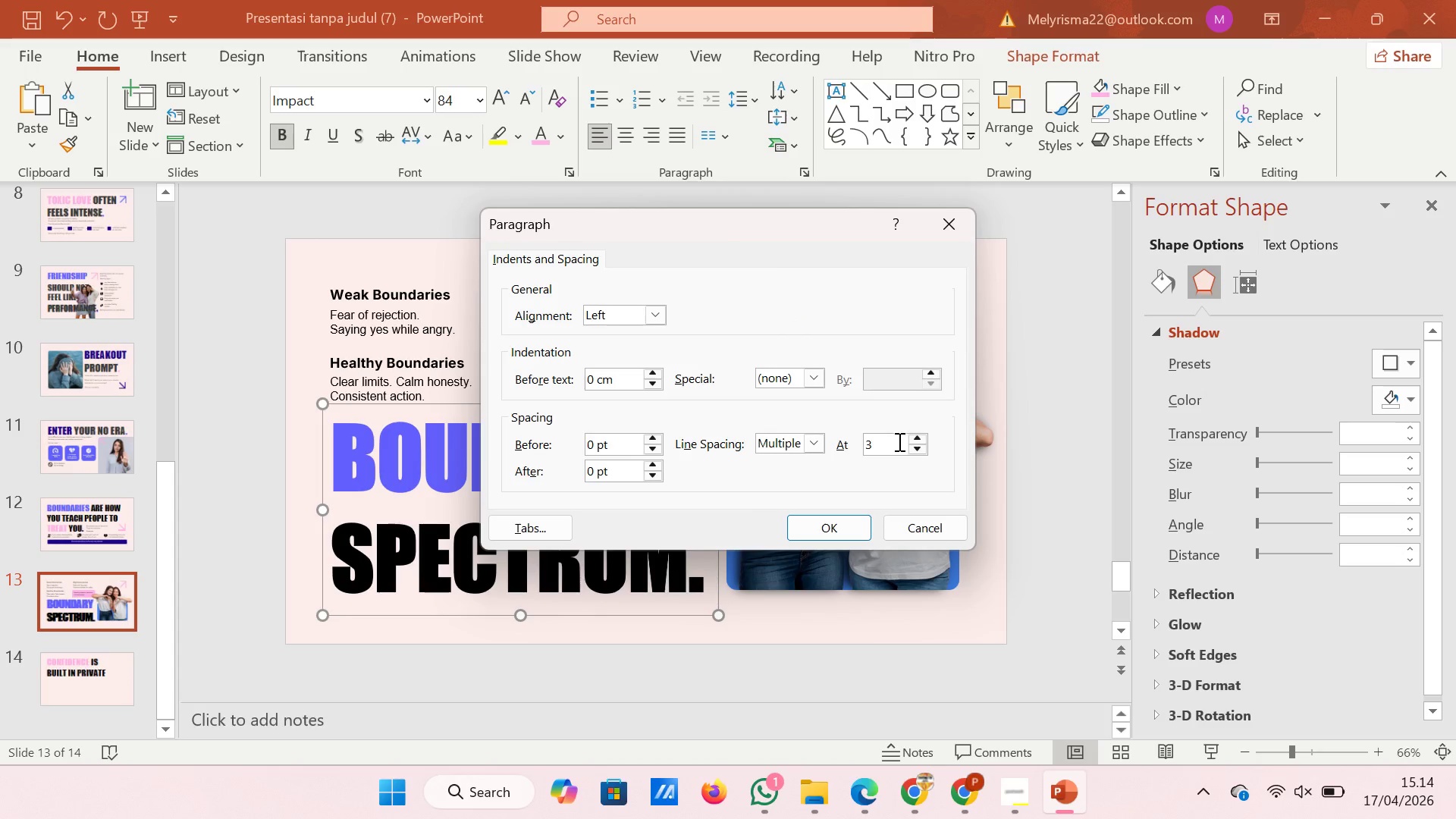 
key(Backspace)
 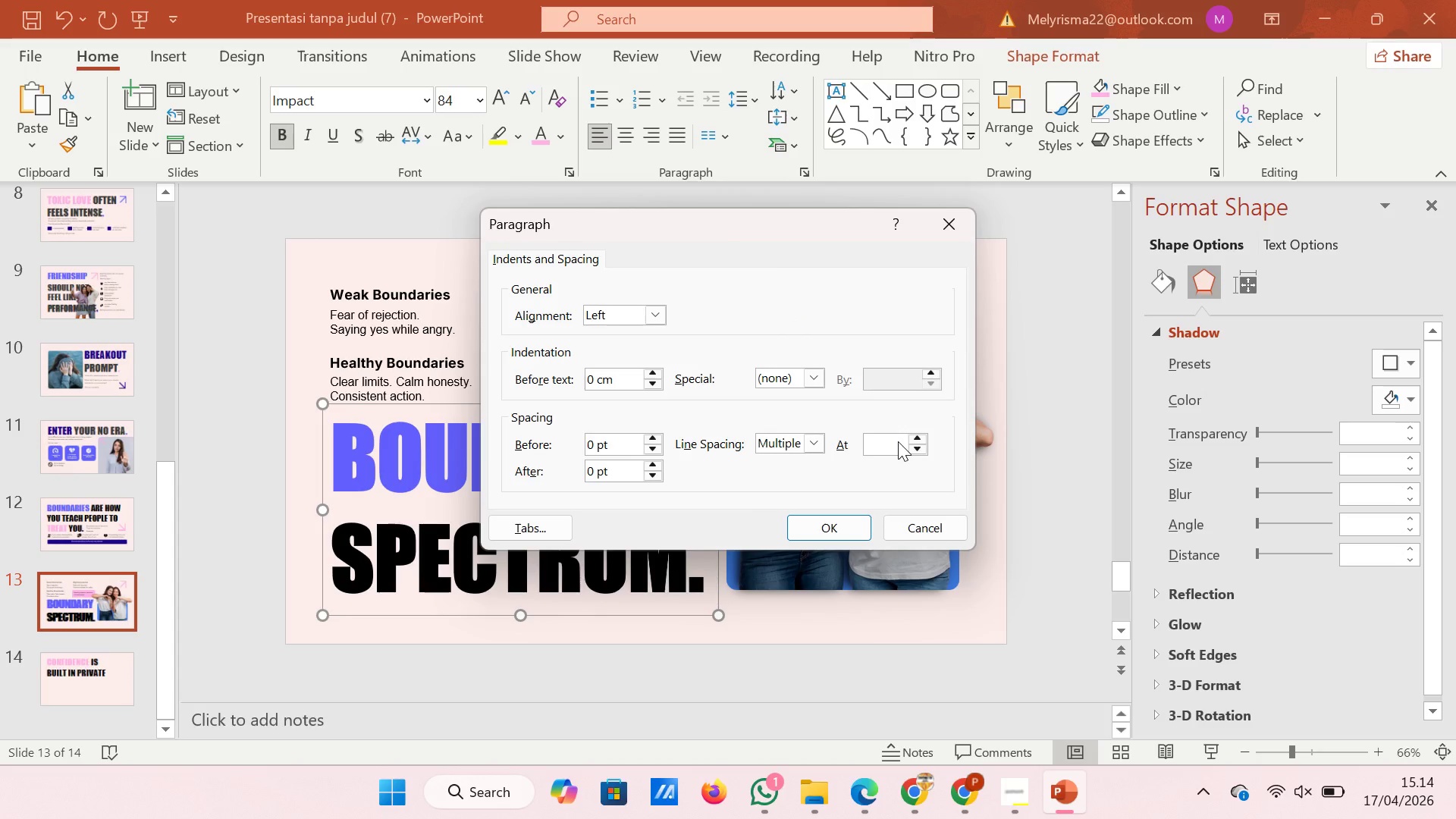 
key(0)
 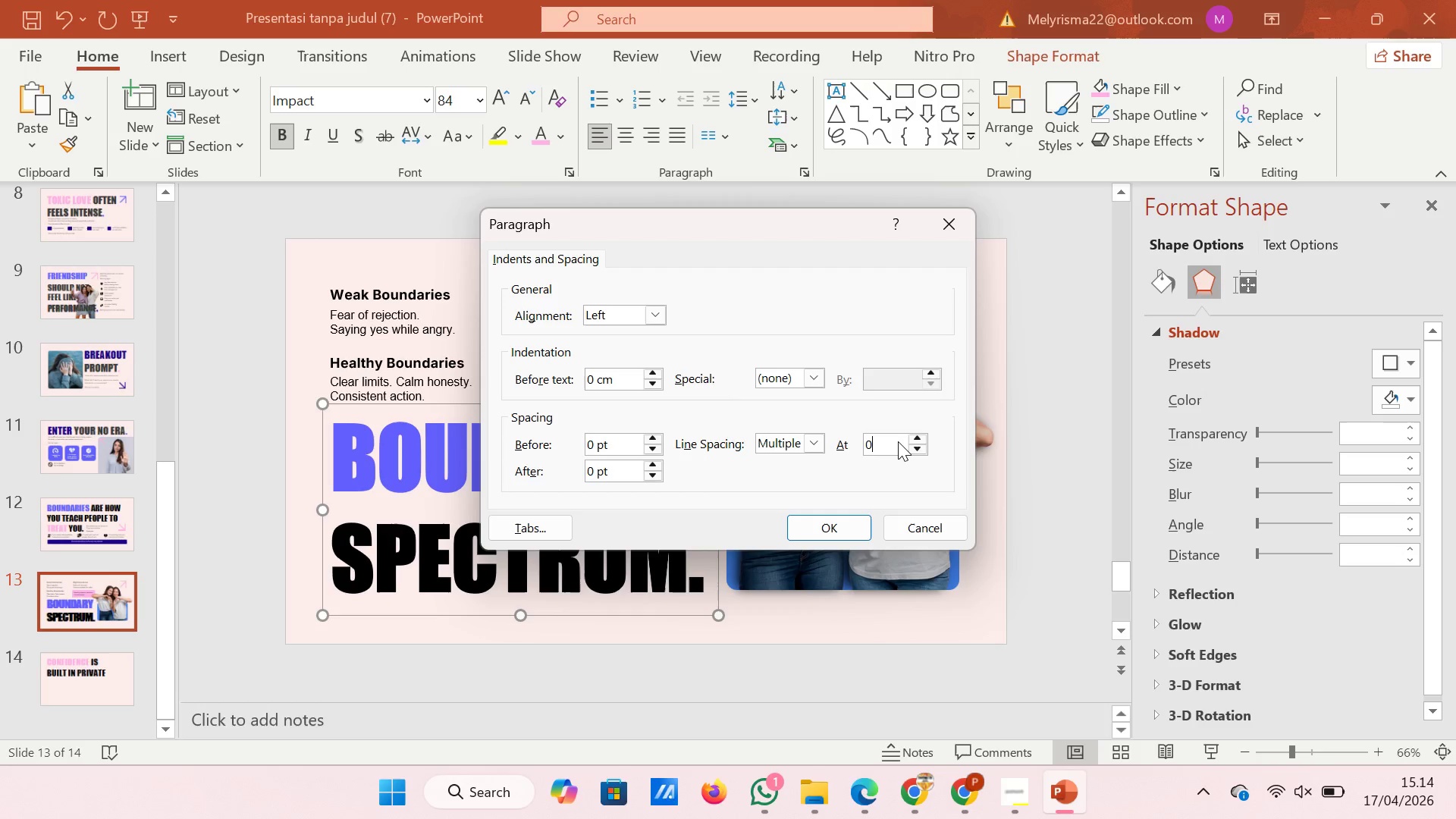 
key(Comma)
 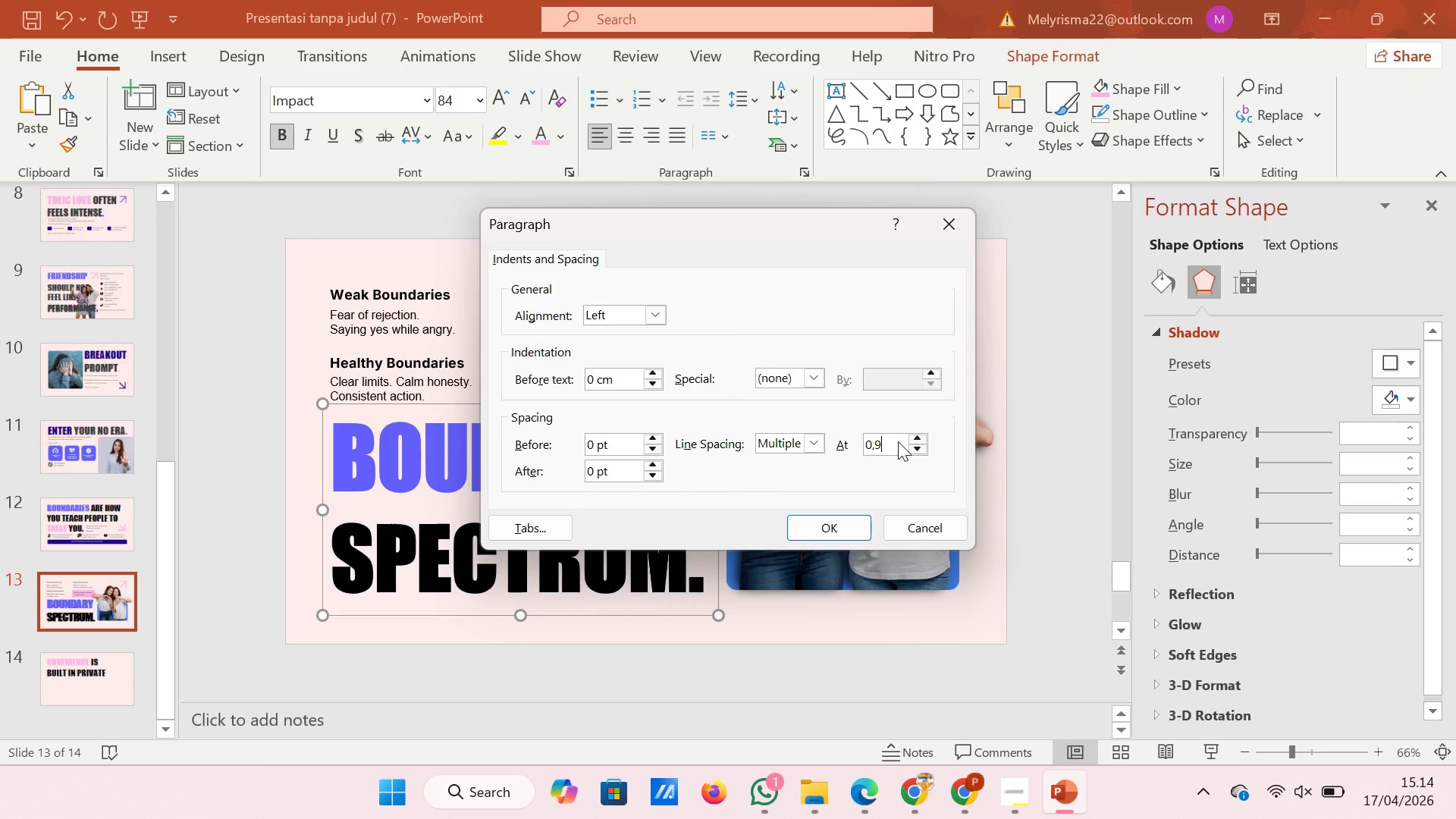 
key(9)
 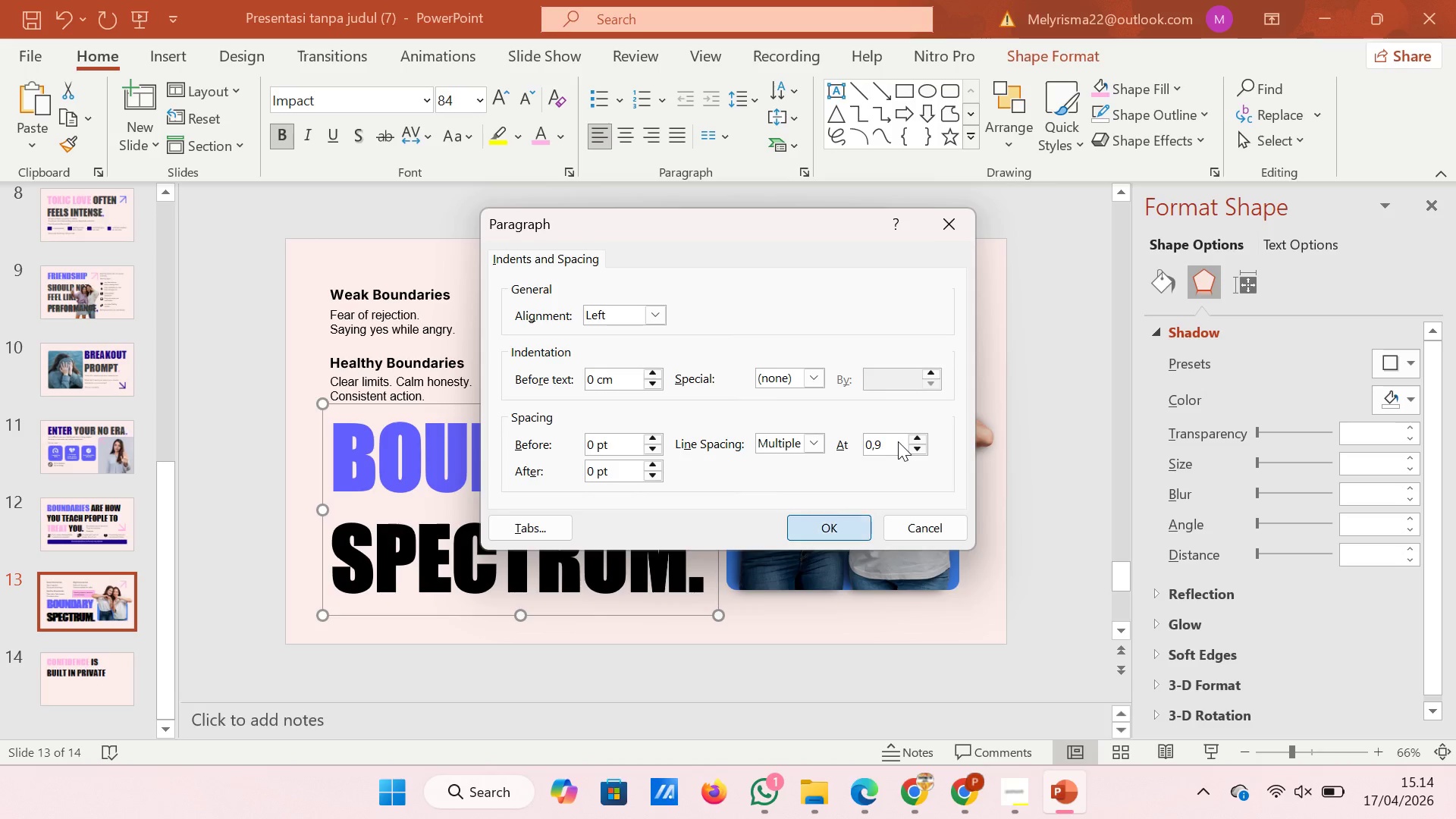 
key(Enter)
 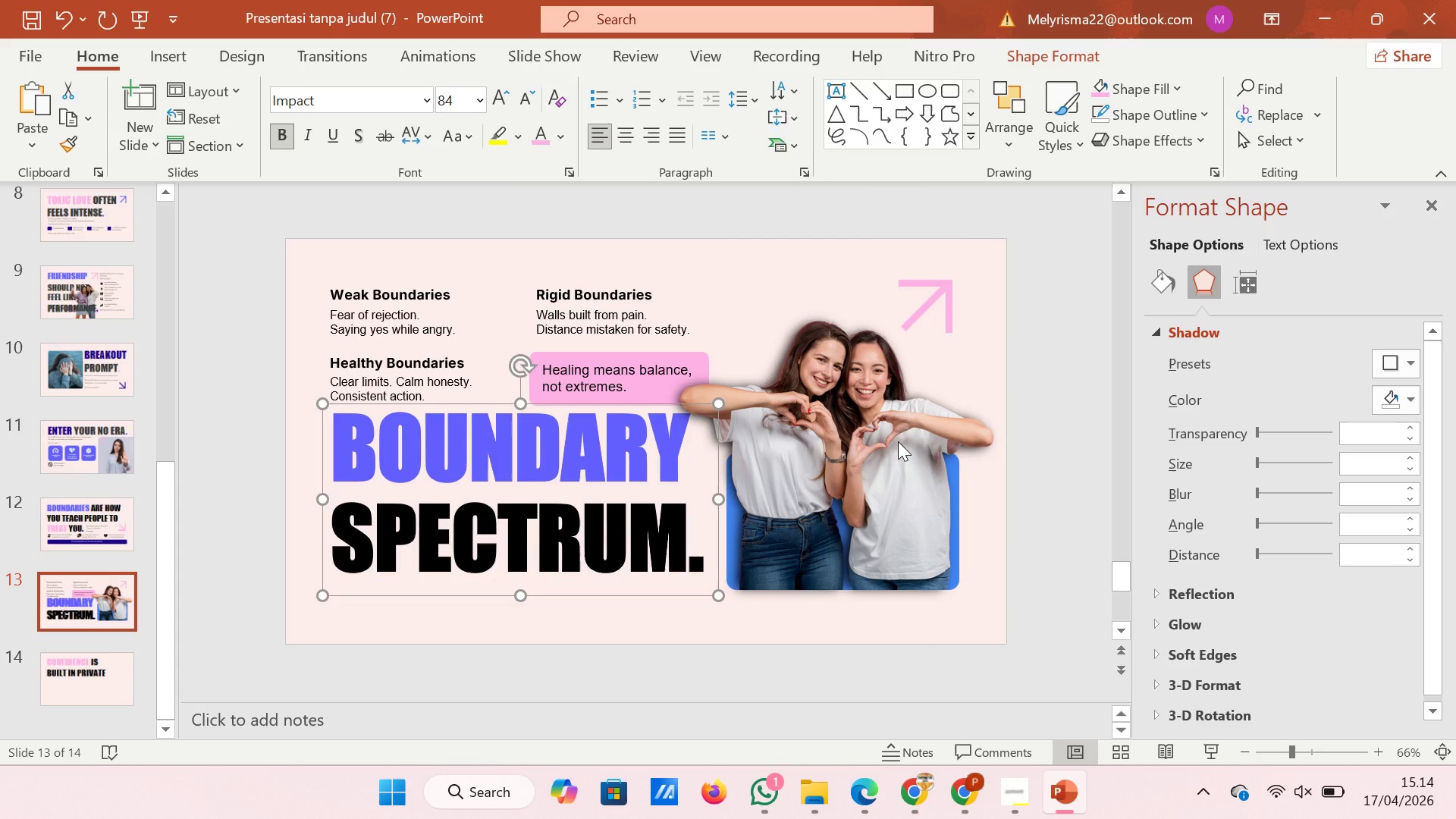 
key(ArrowDown)
 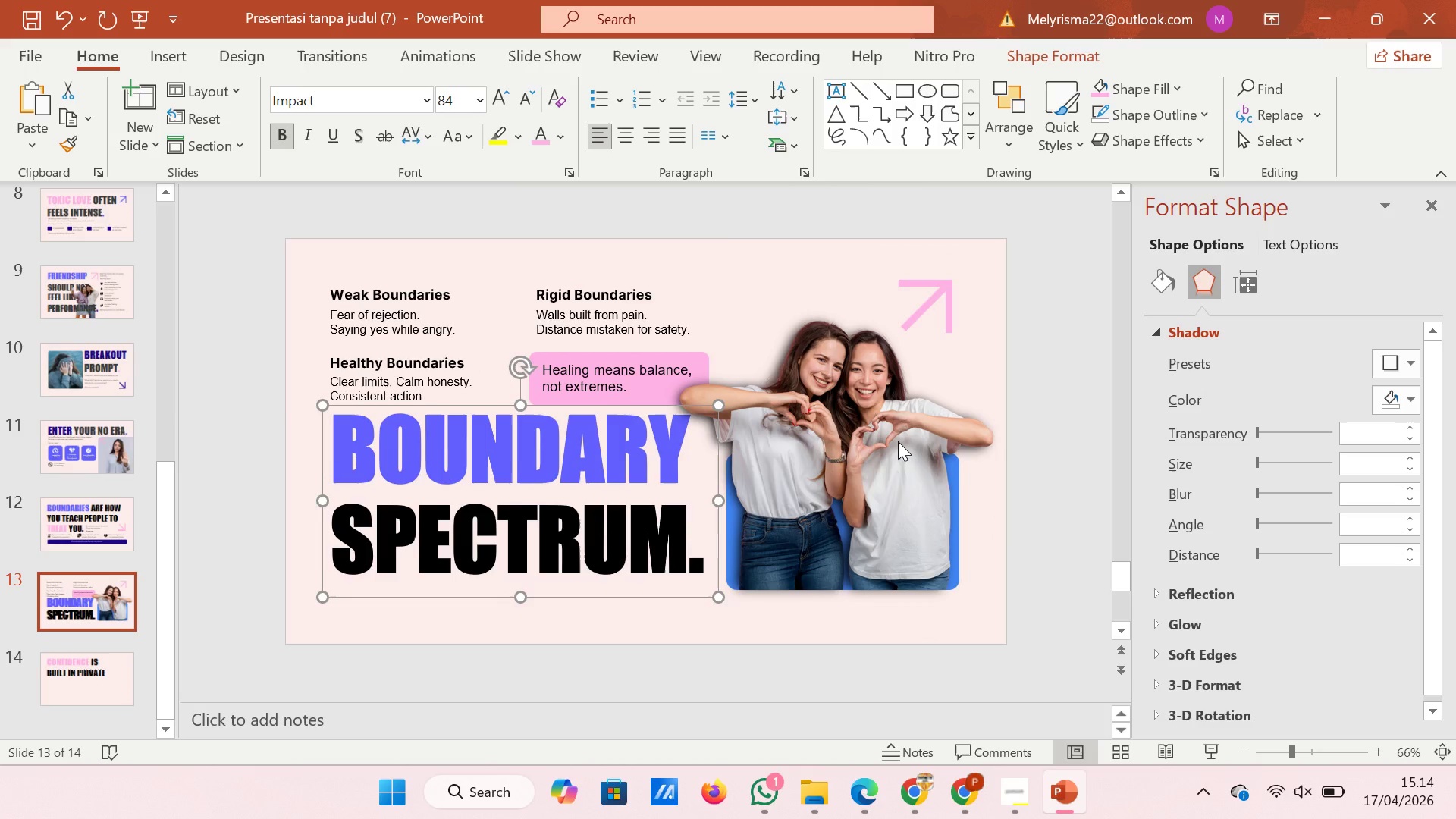 
key(ArrowDown)
 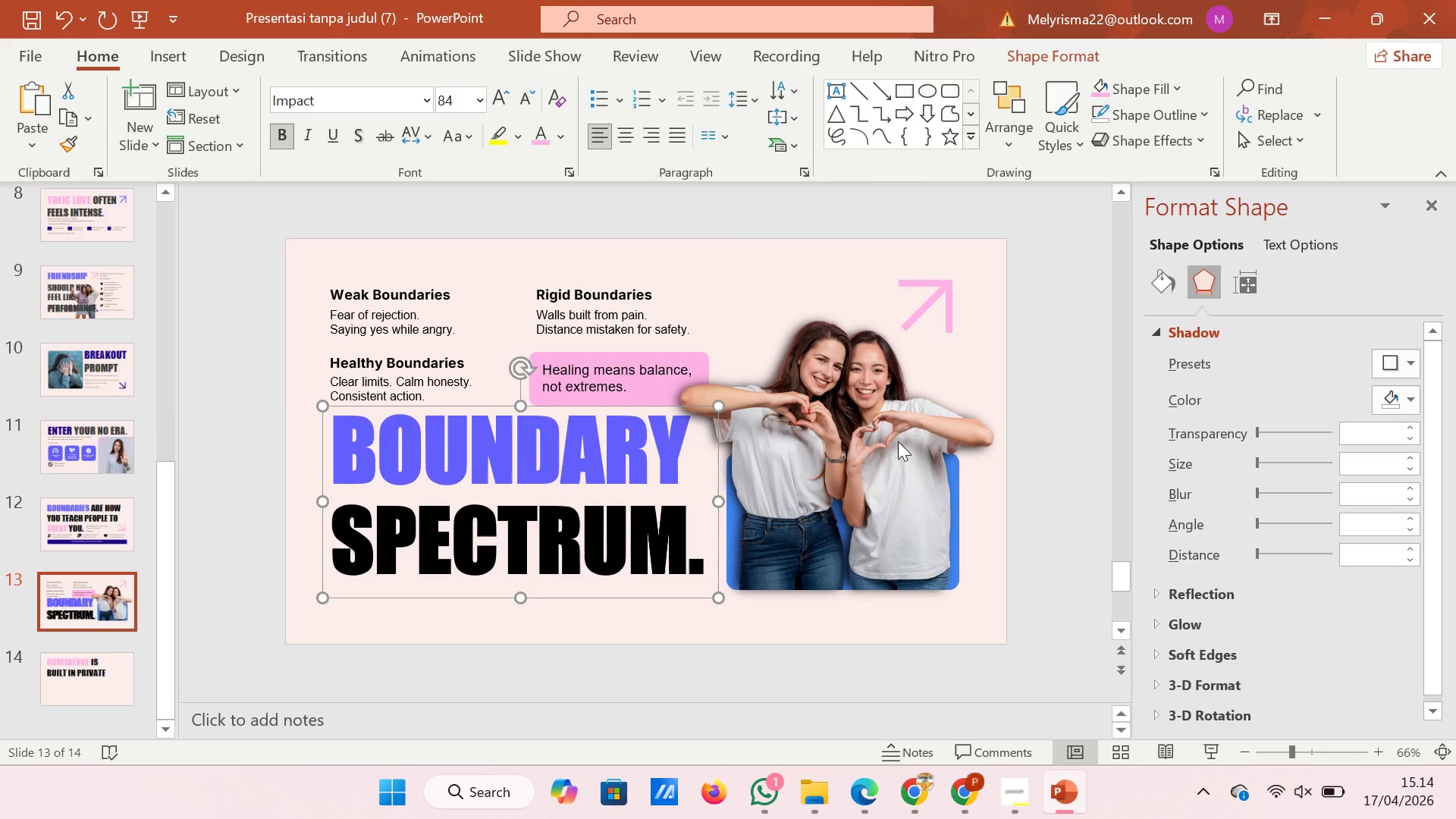 
key(ArrowDown)
 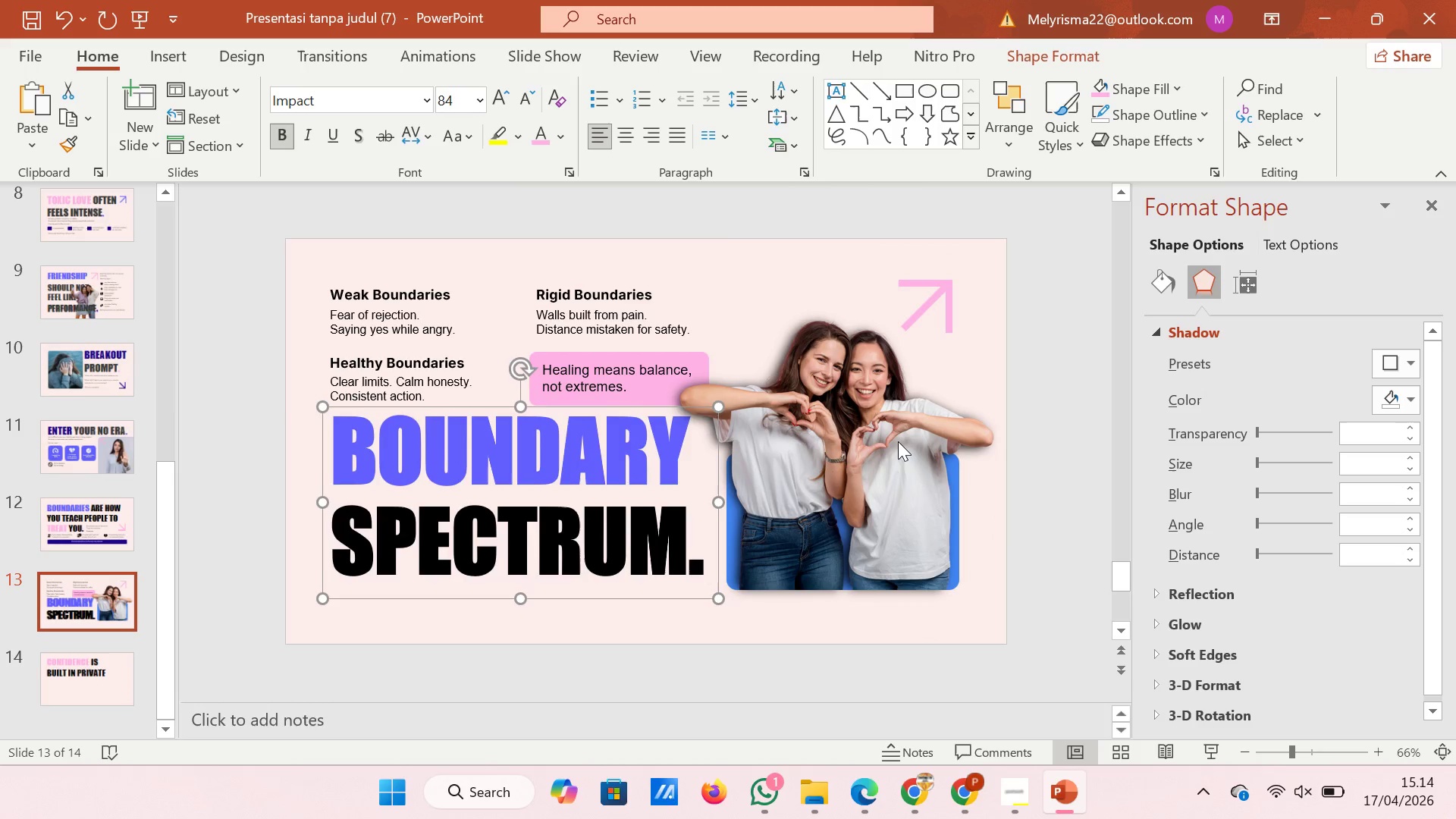 
key(ArrowDown)
 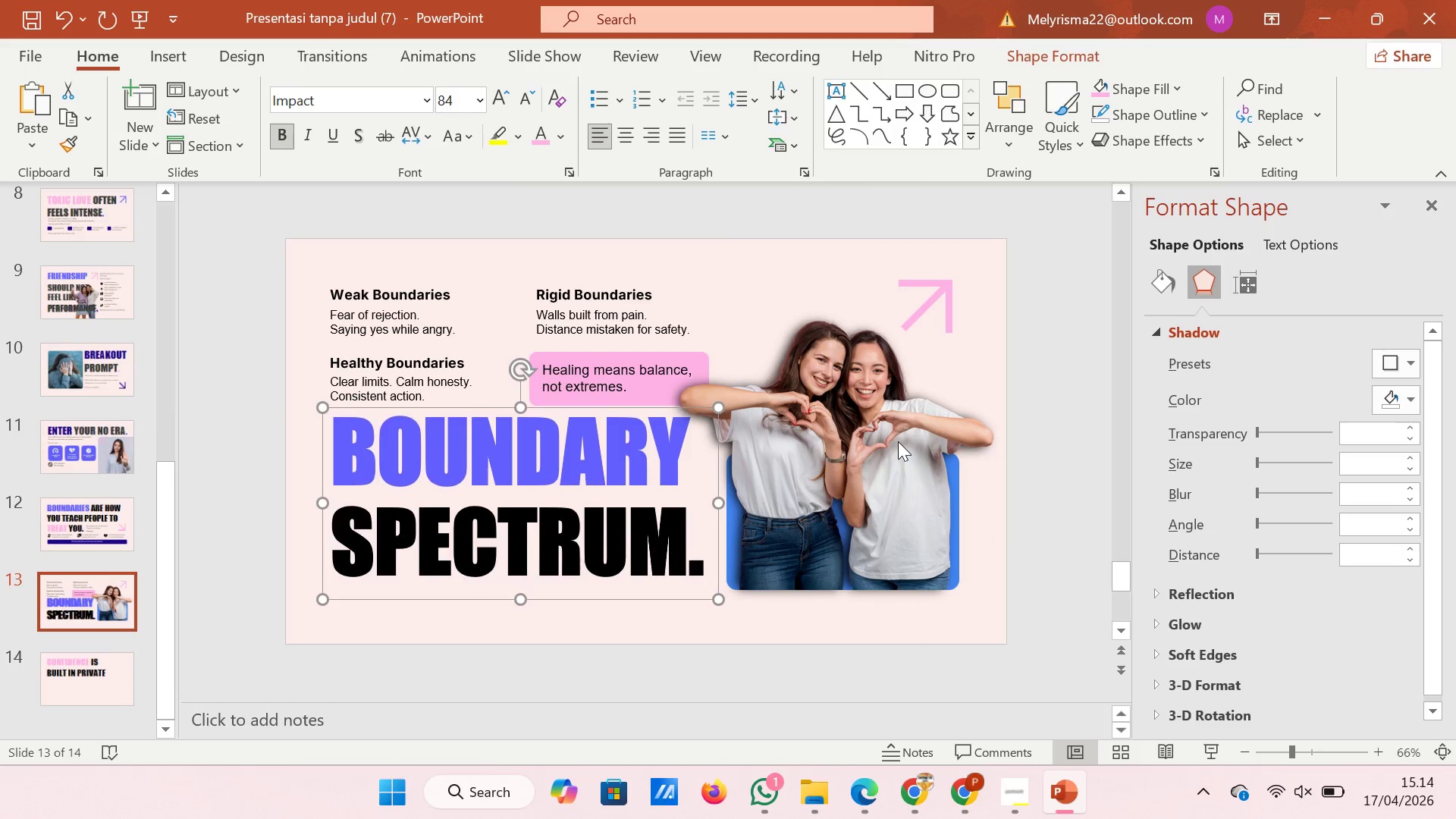 
key(ArrowDown)
 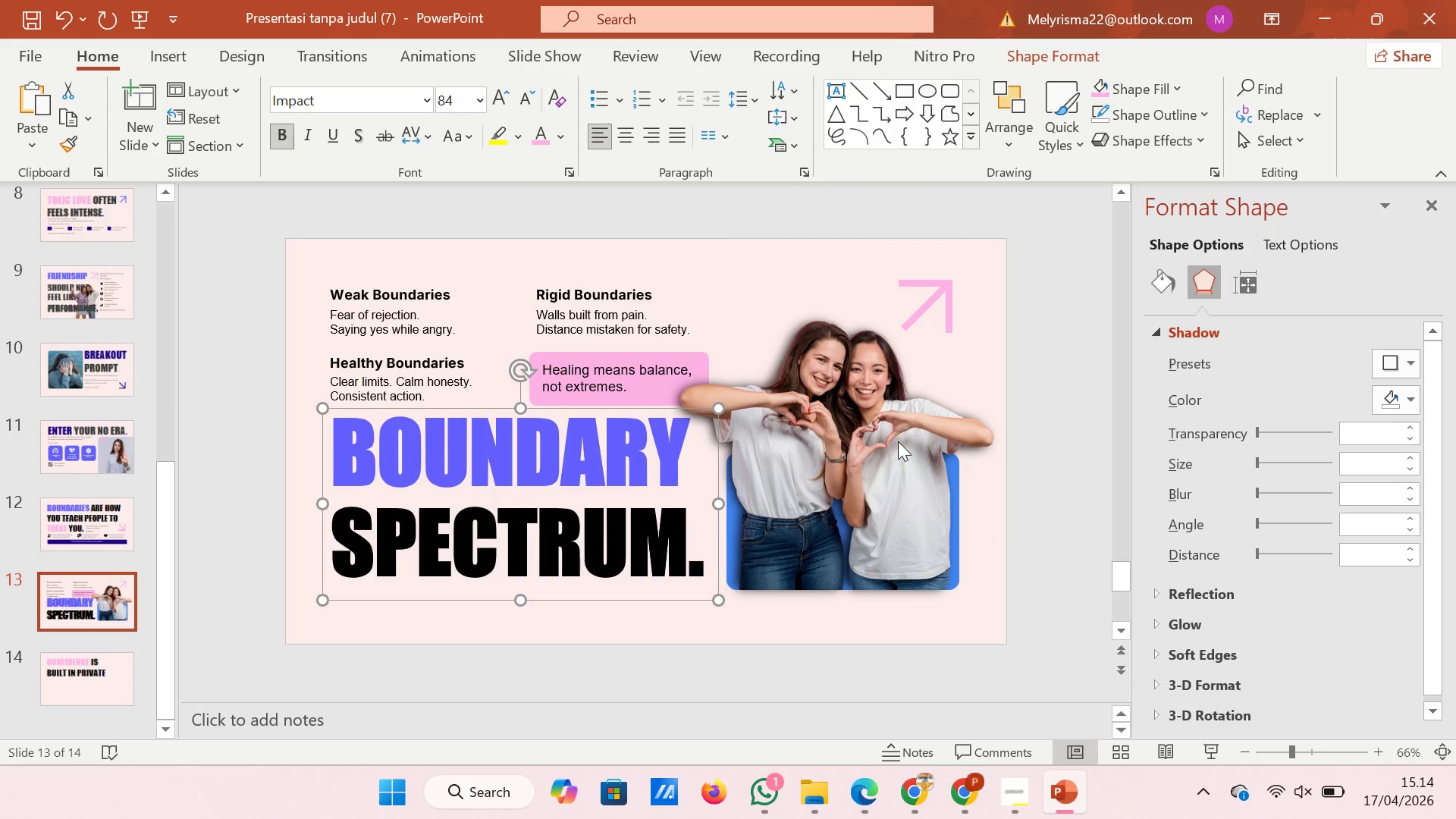 
key(ArrowDown)
 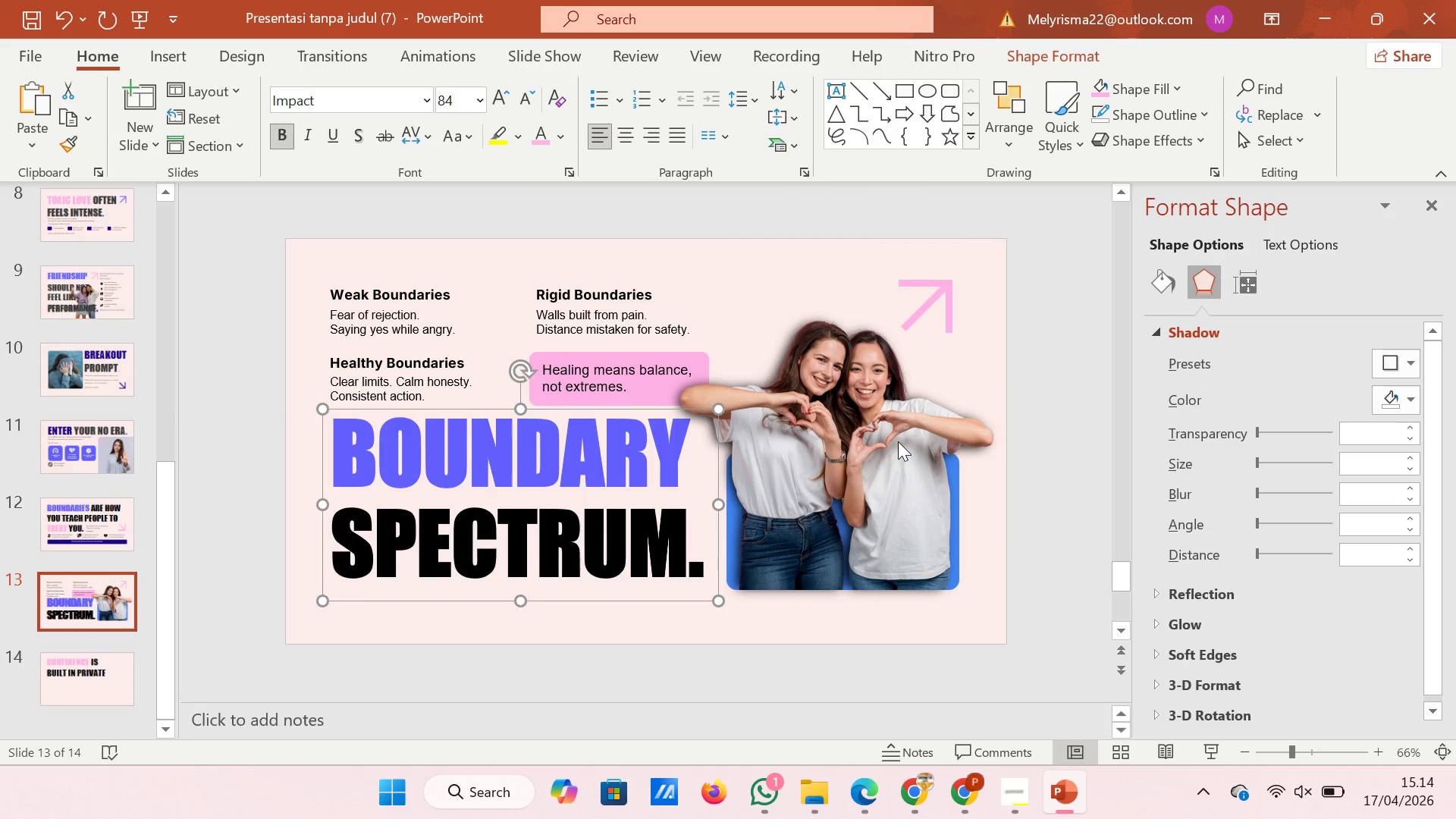 
key(ArrowDown)
 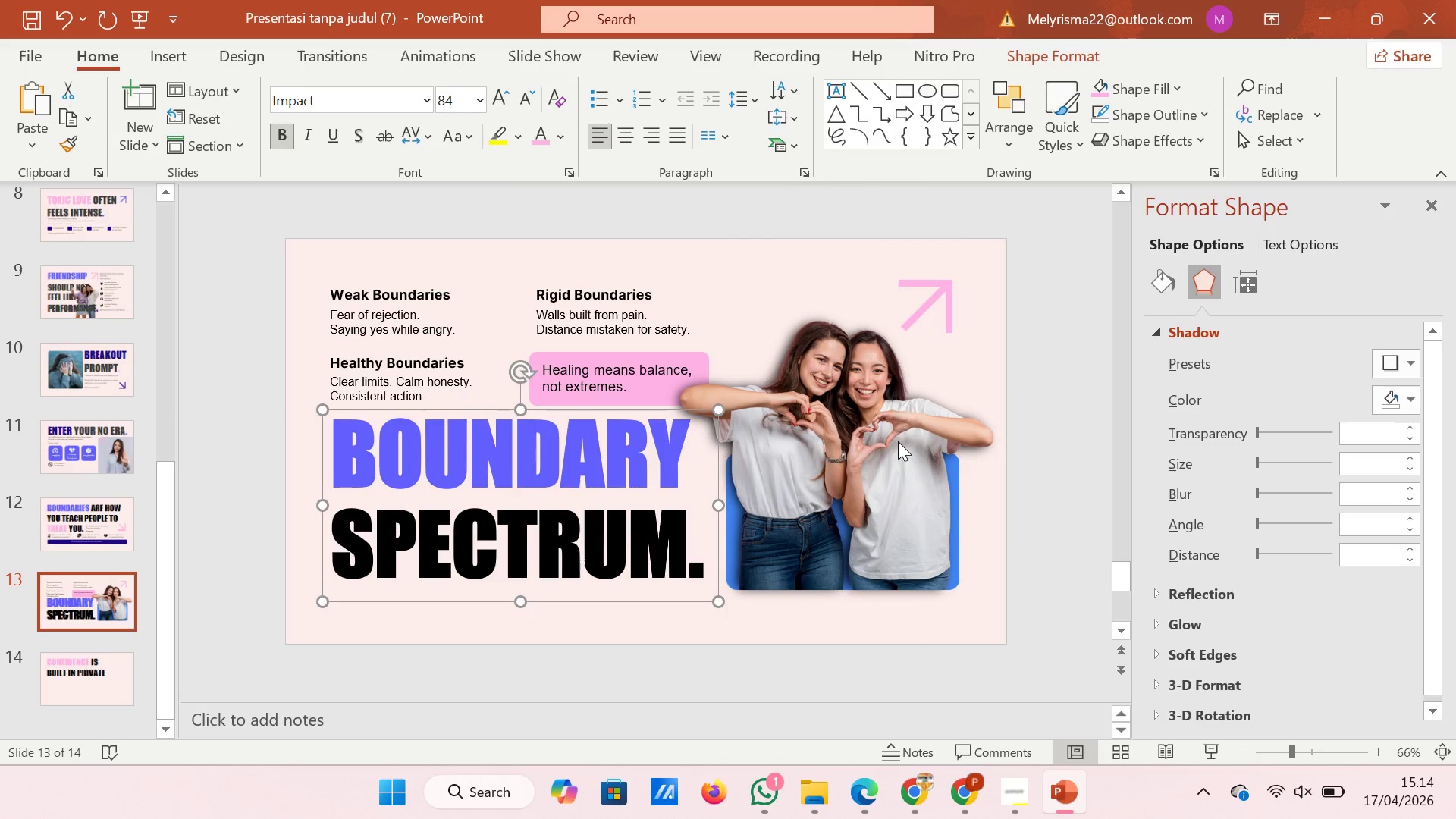 
key(ArrowDown)
 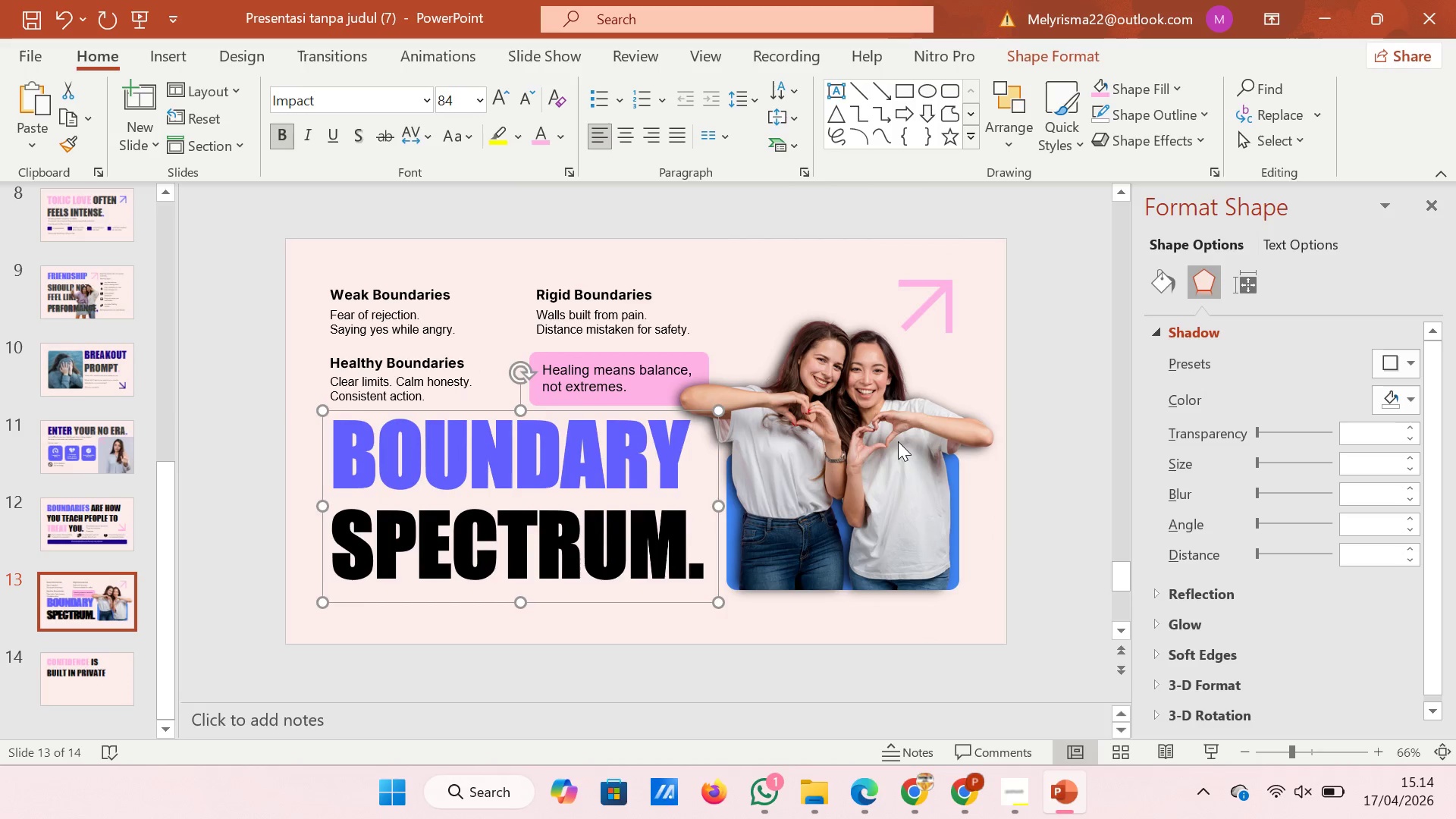 
key(ArrowDown)
 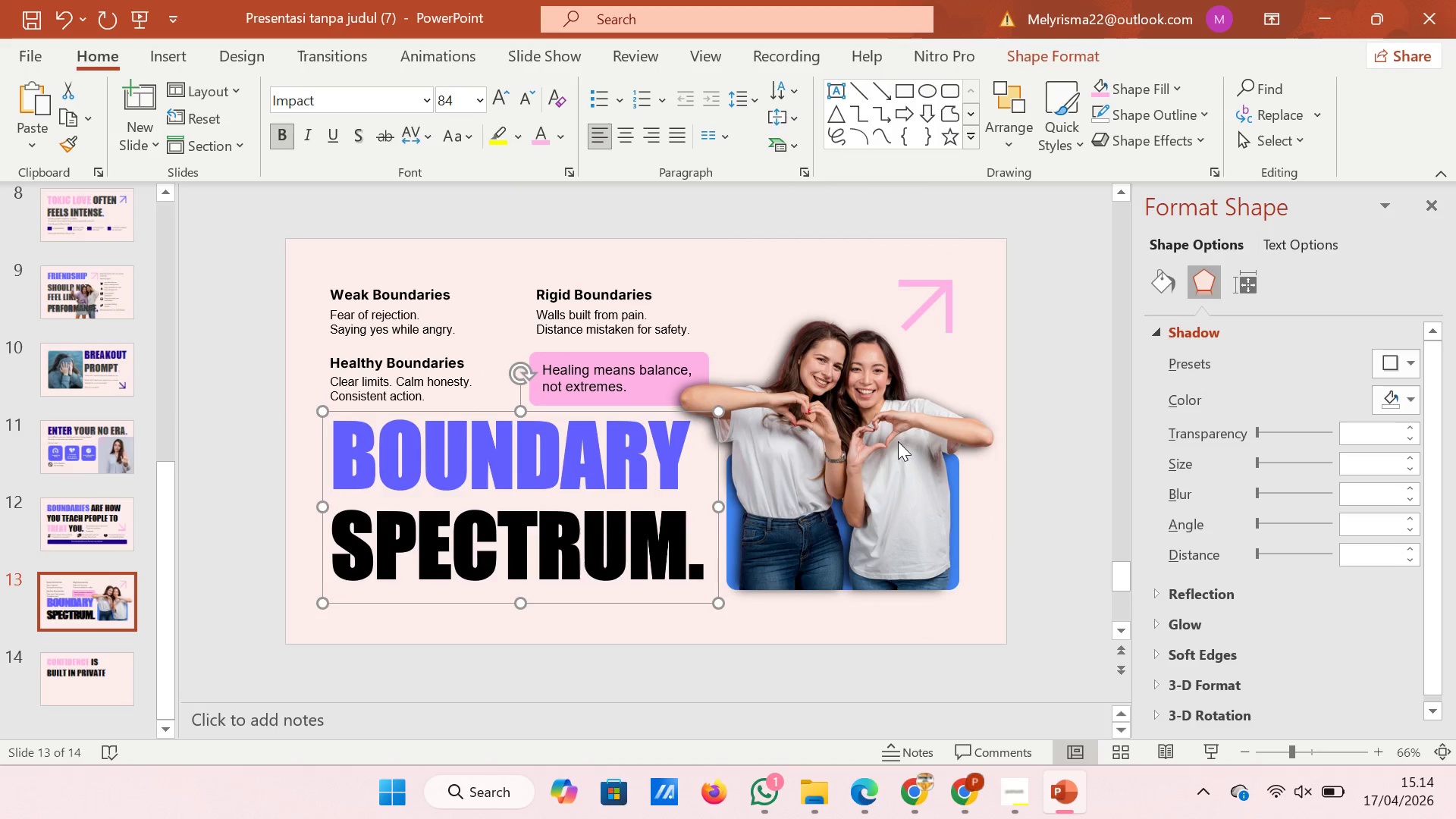 
key(ArrowDown)
 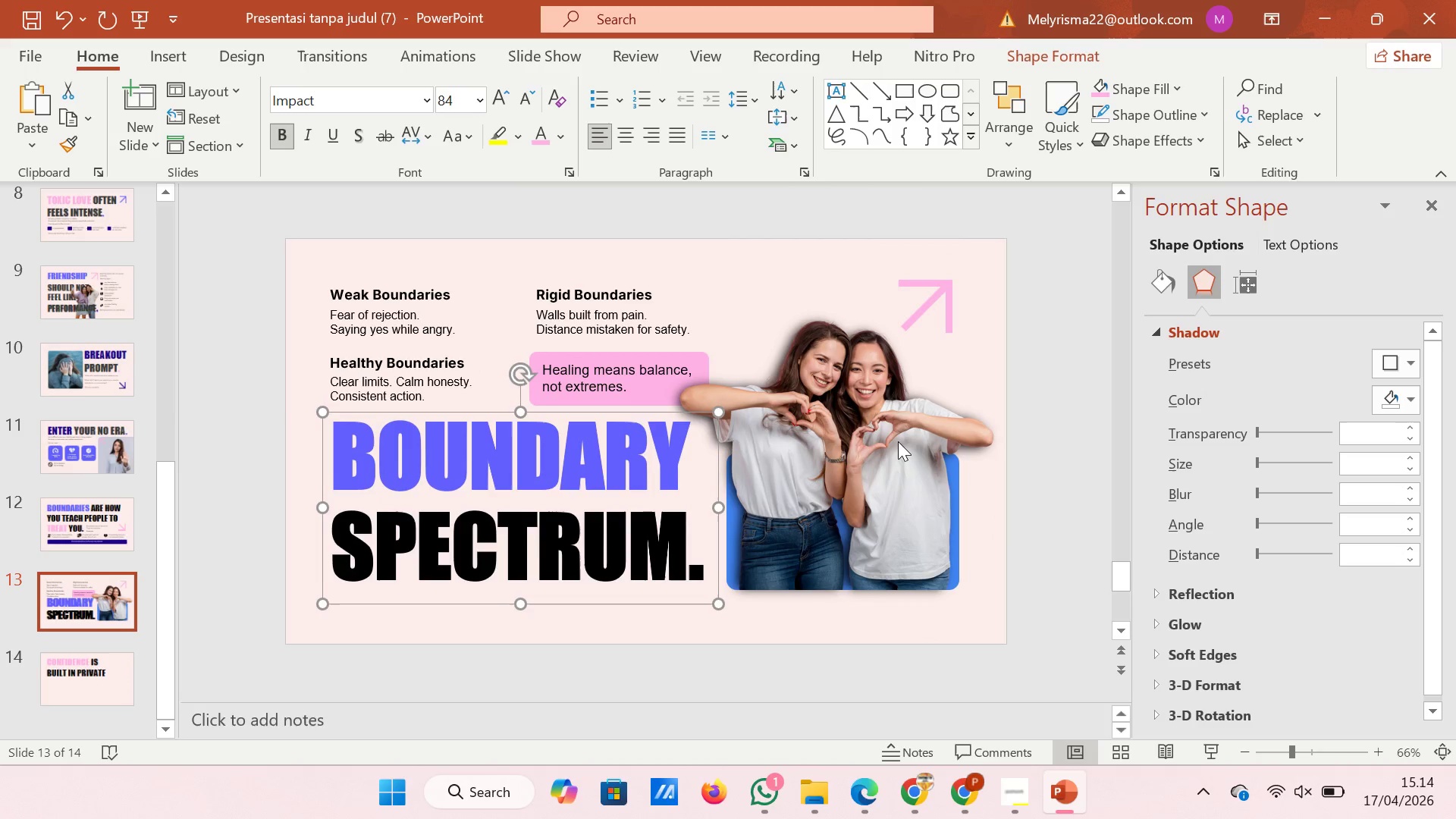 
key(ArrowDown)
 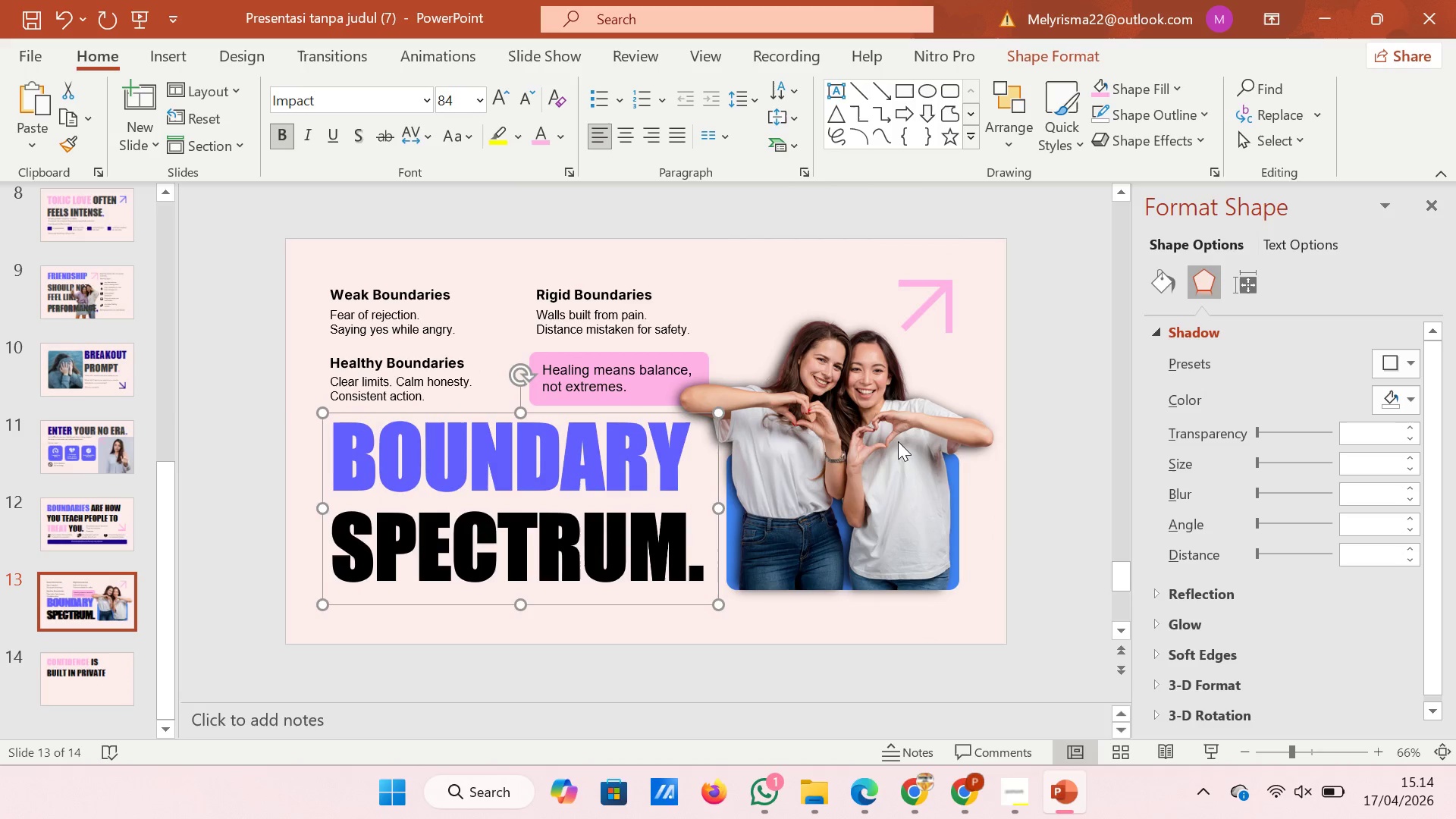 
key(ArrowDown)
 